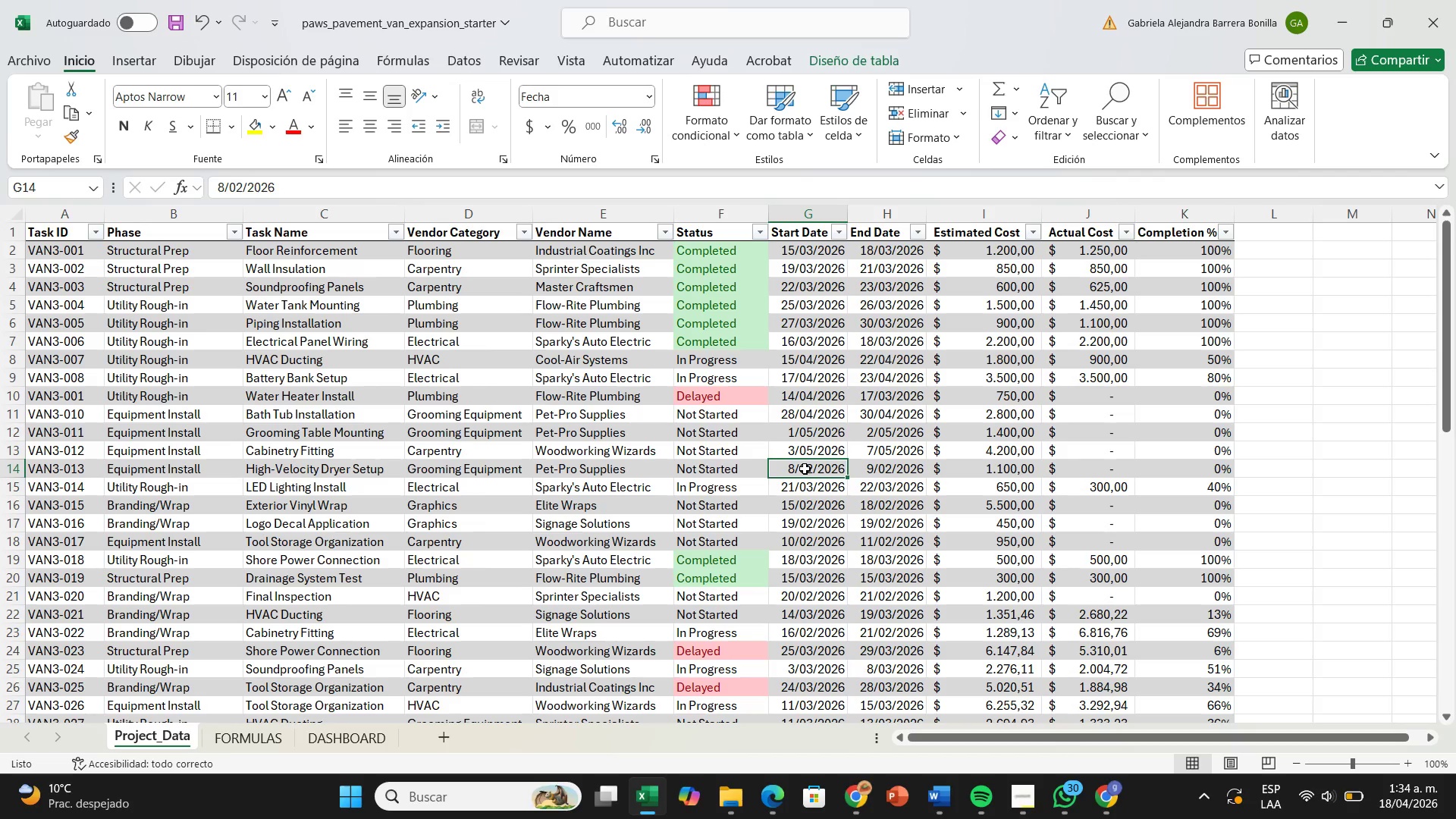 
double_click([805, 469])
 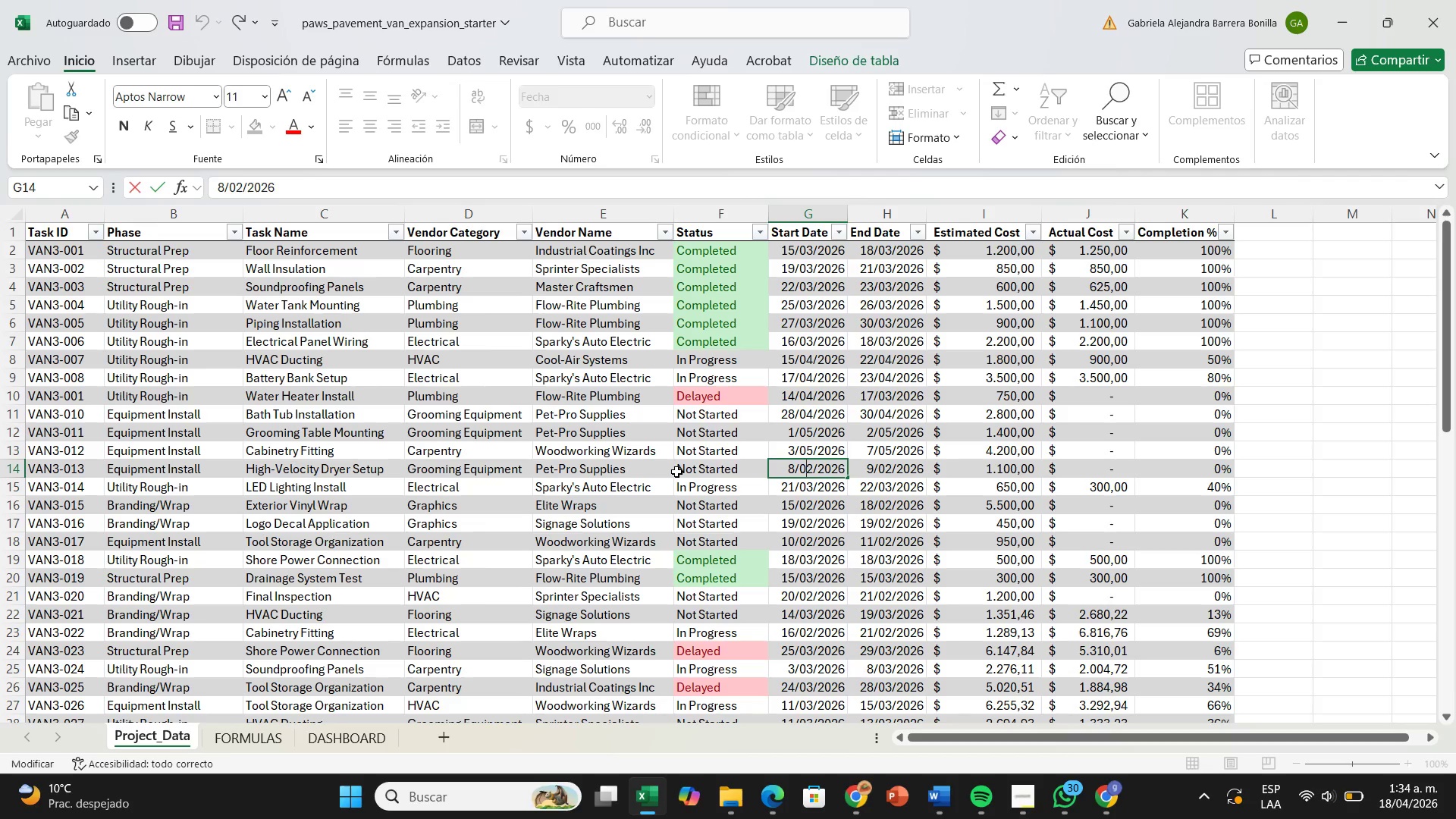 
wait(9.25)
 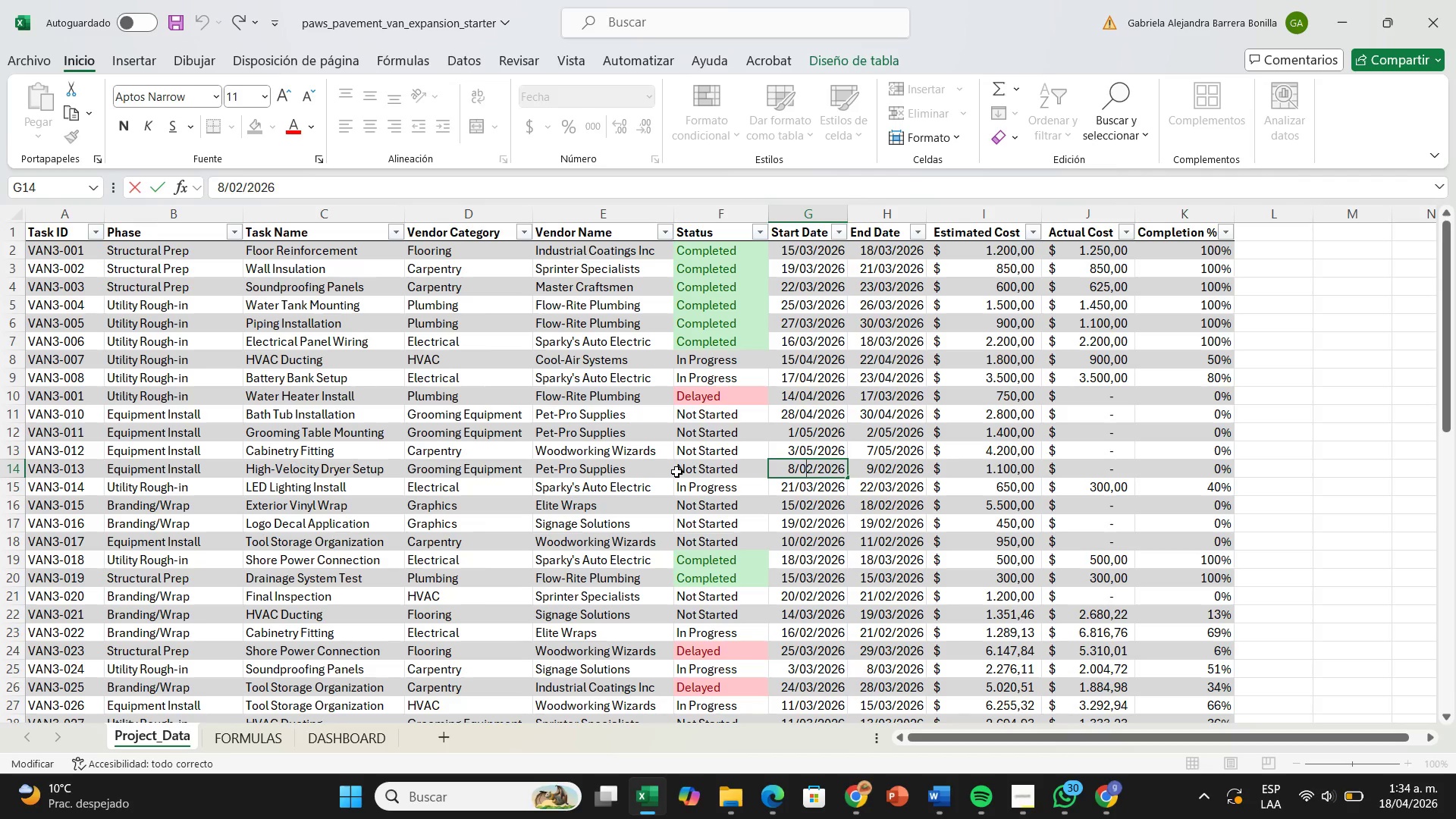 
left_click([789, 466])
 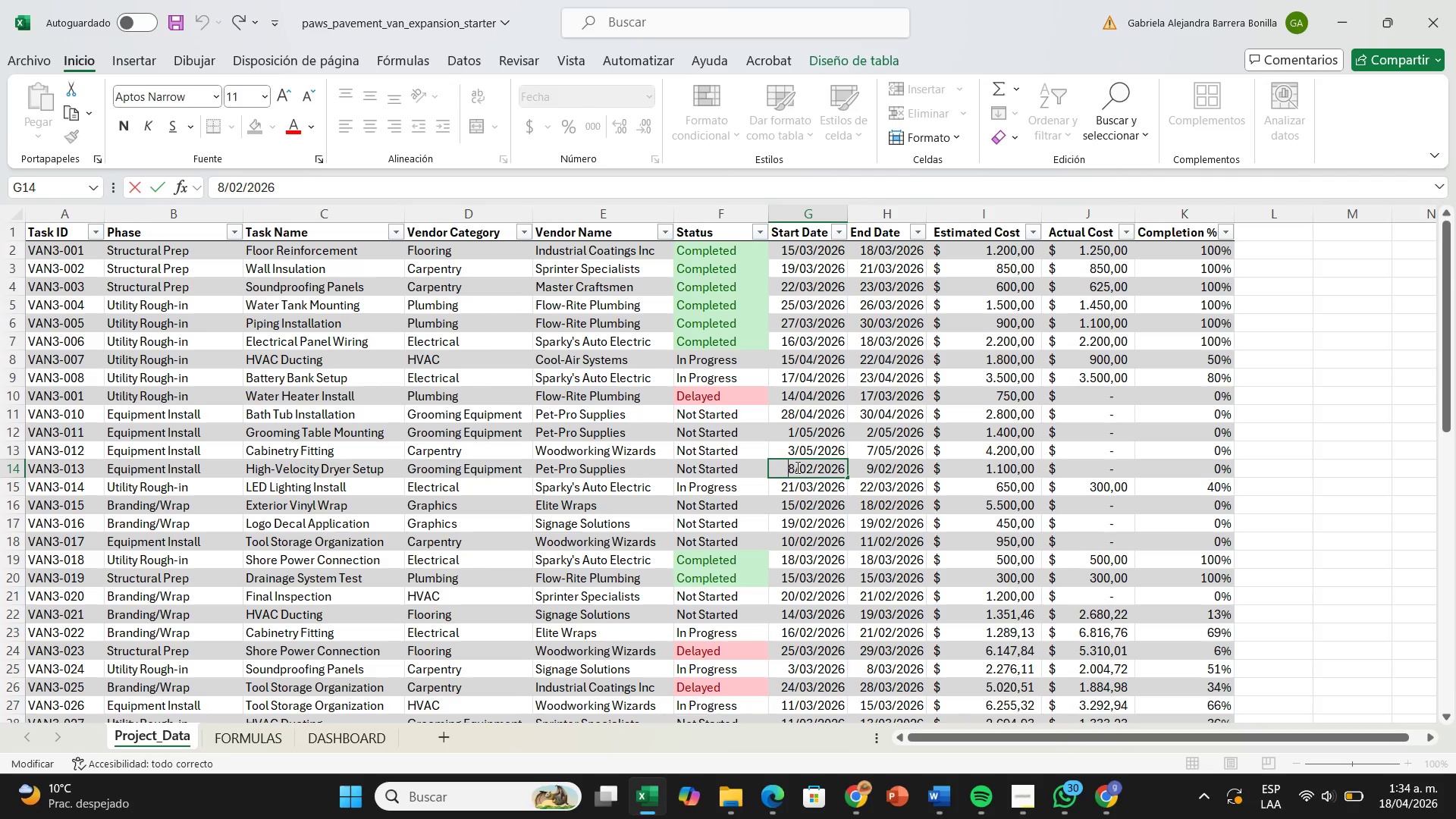 
left_click([796, 467])
 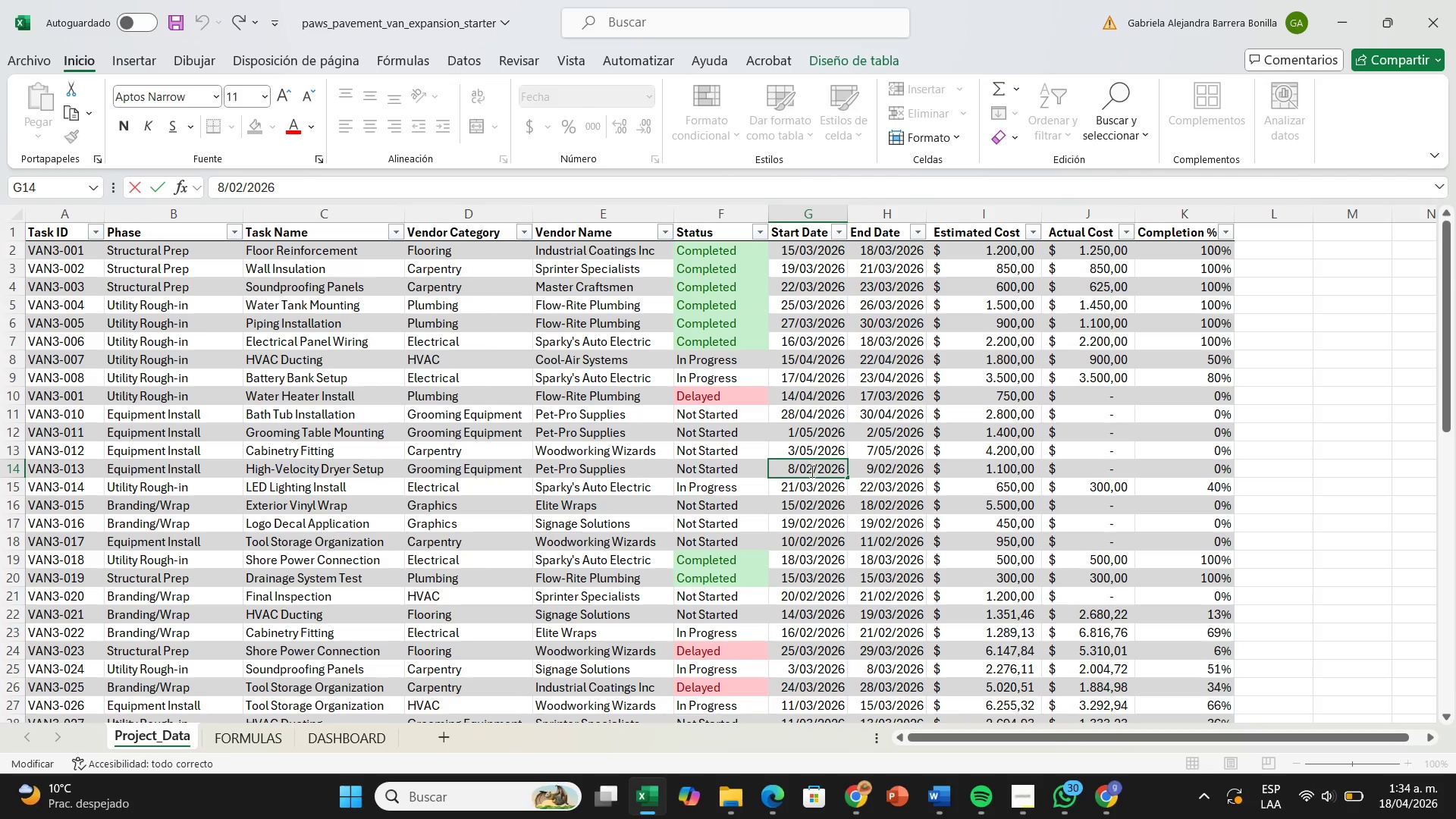 
left_click([811, 471])
 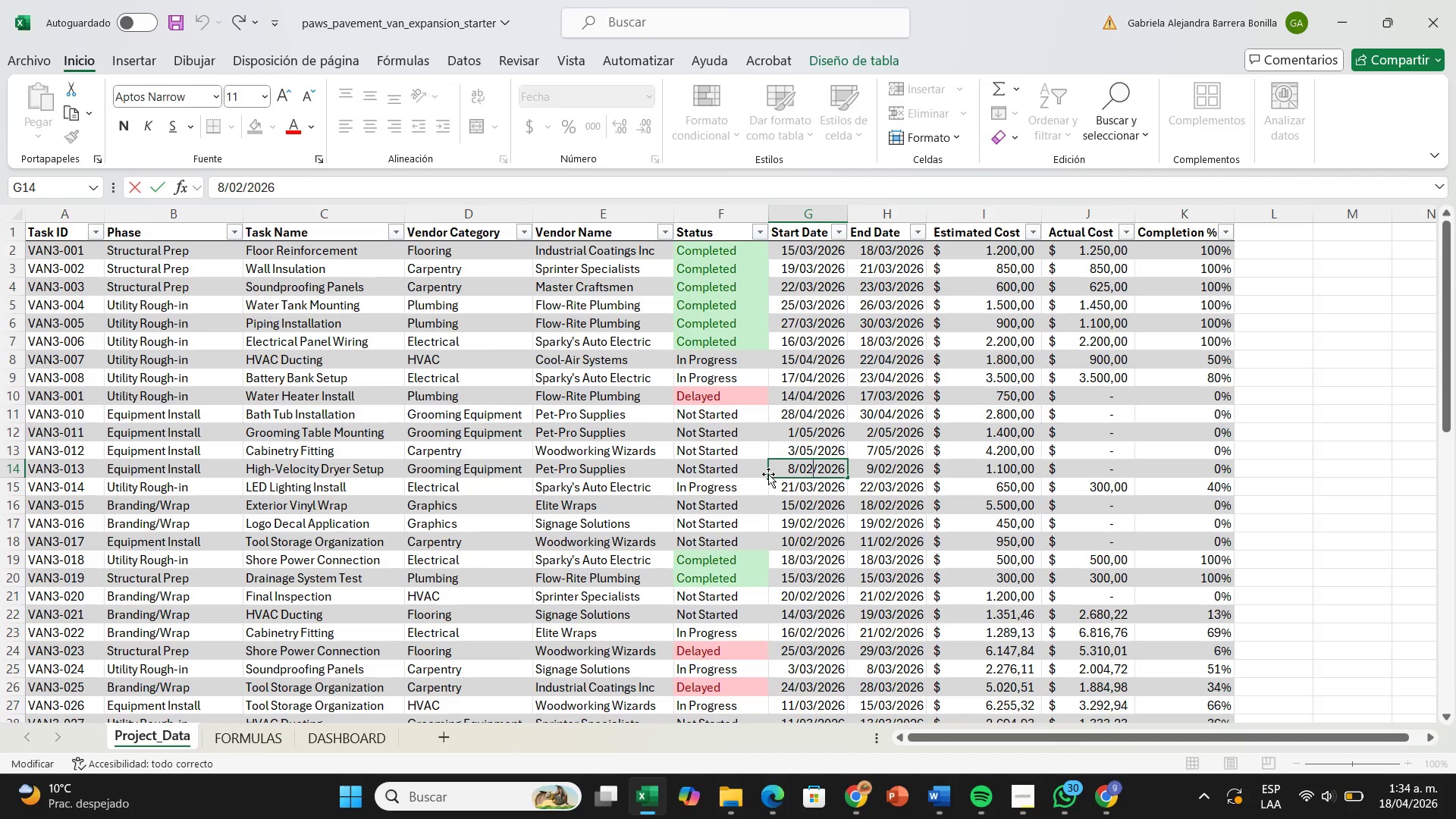 
key(Backspace)
 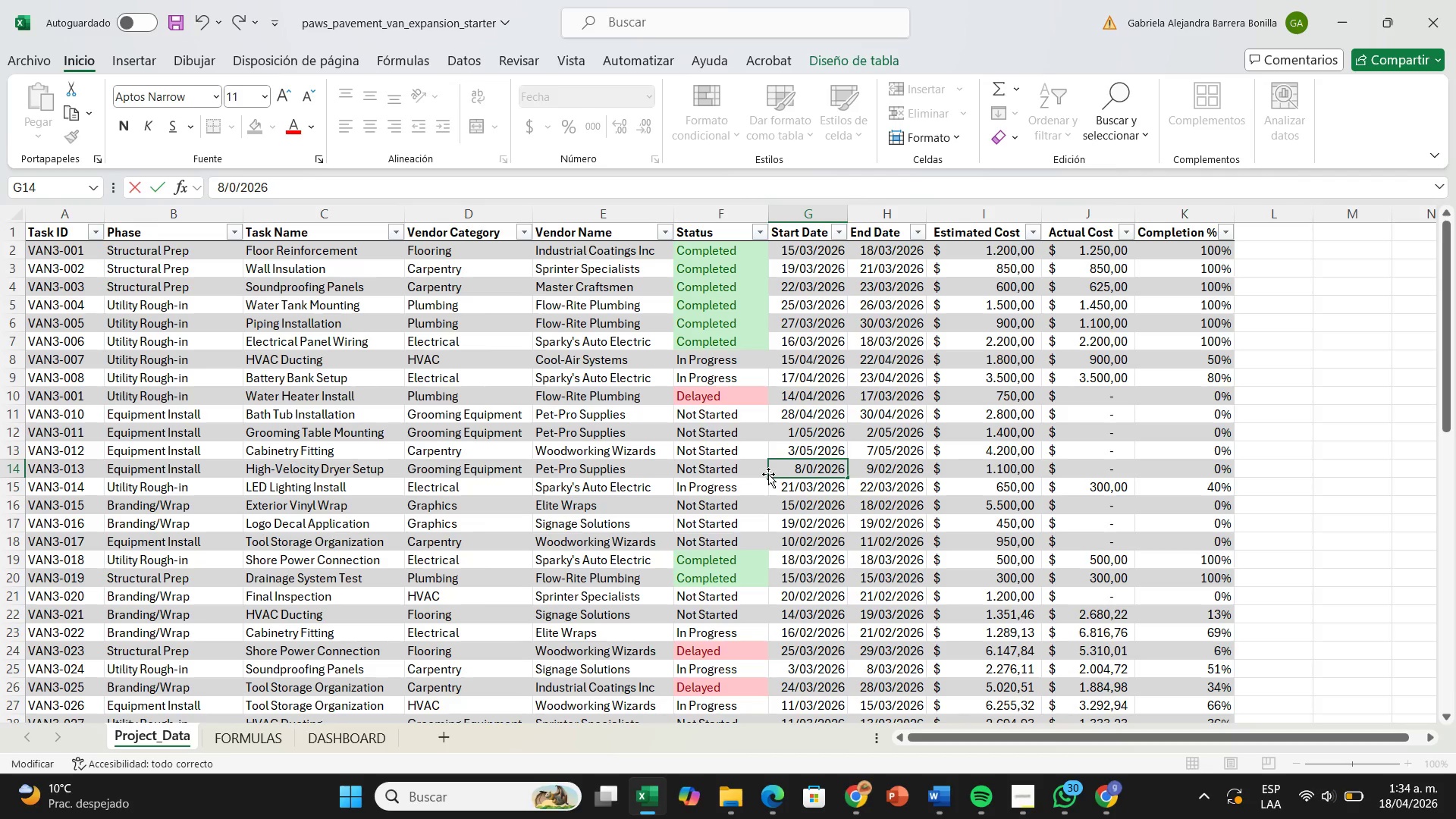 
key(5)
 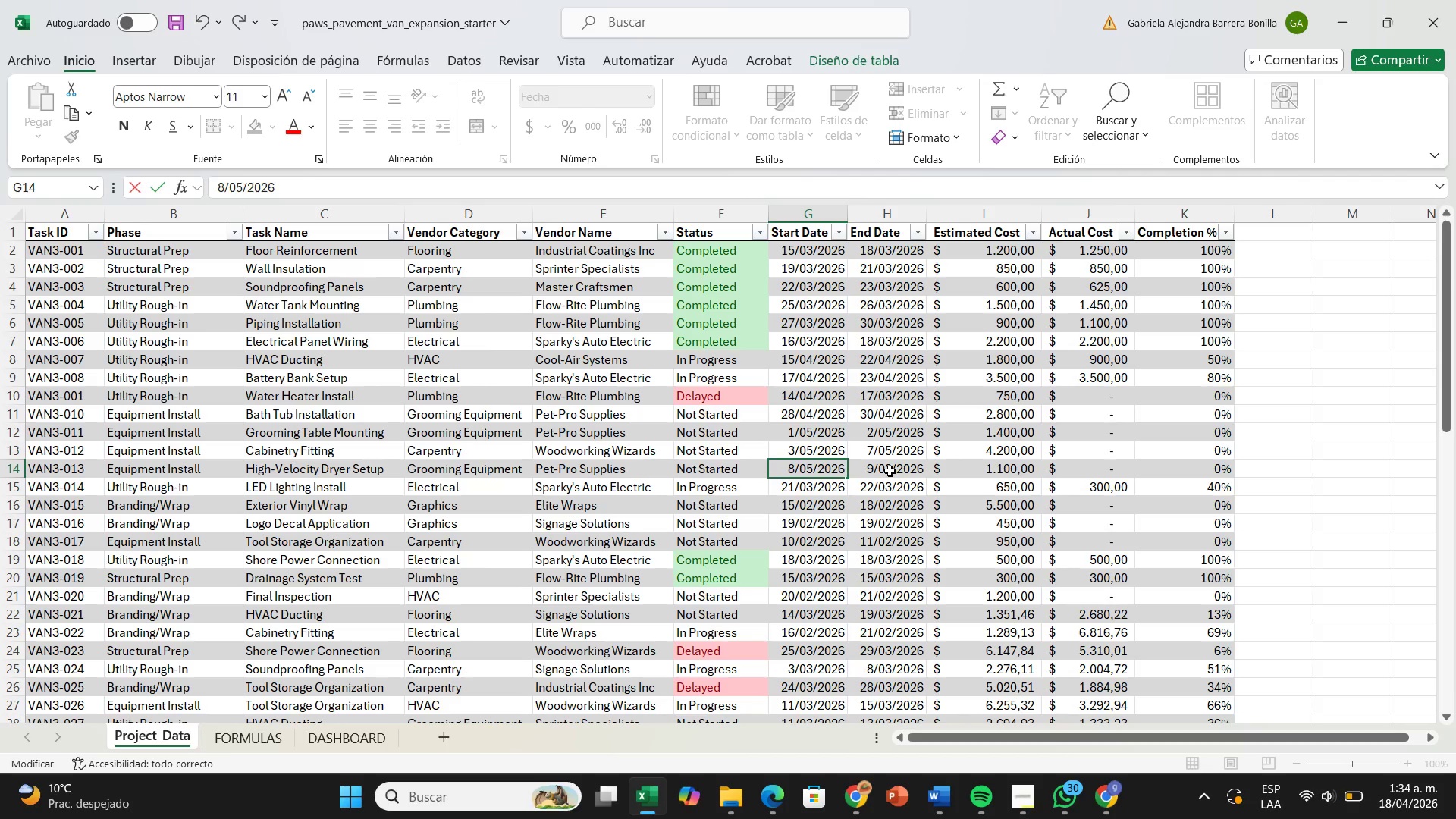 
double_click([890, 471])
 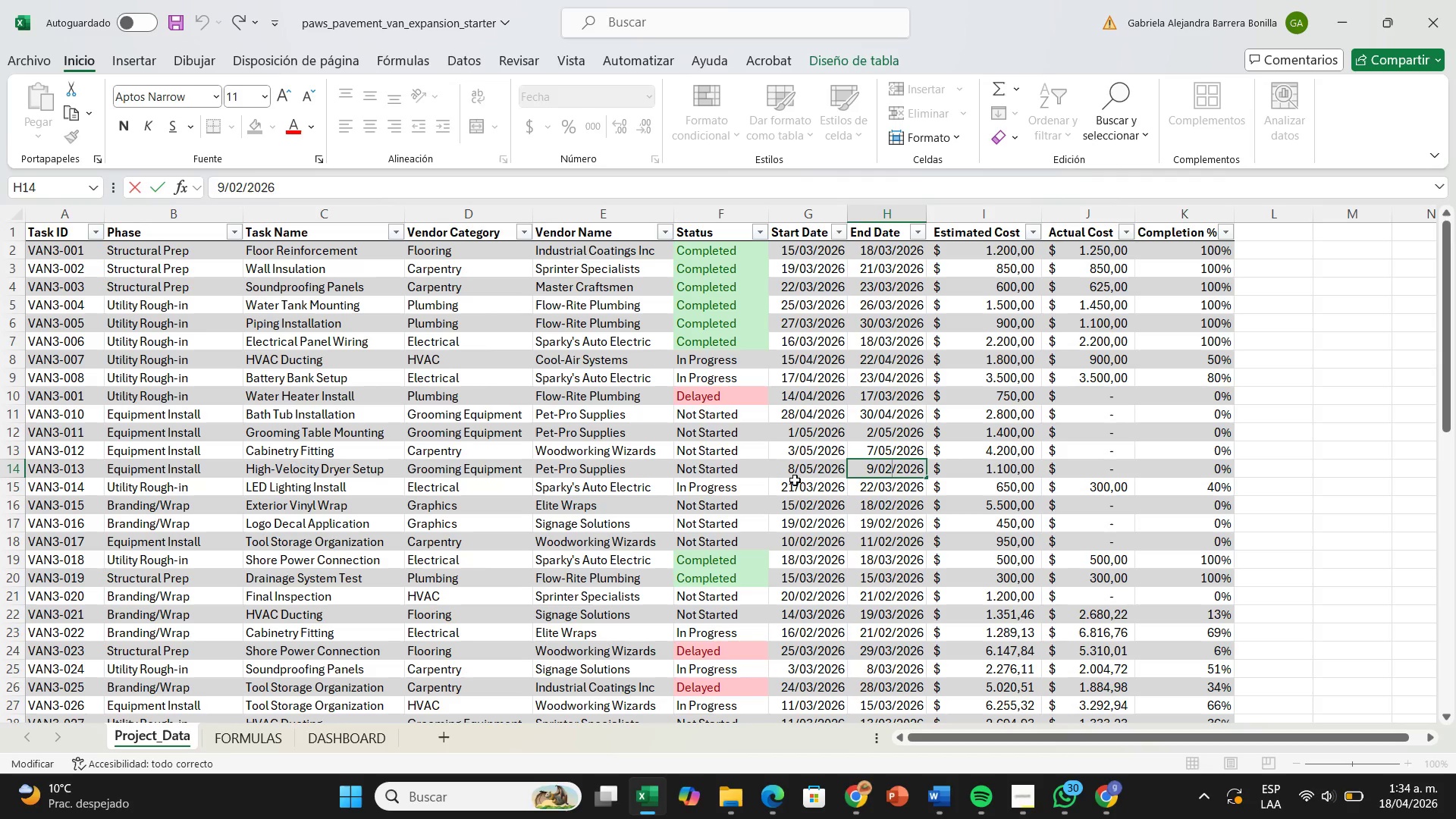 
key(Backspace)
 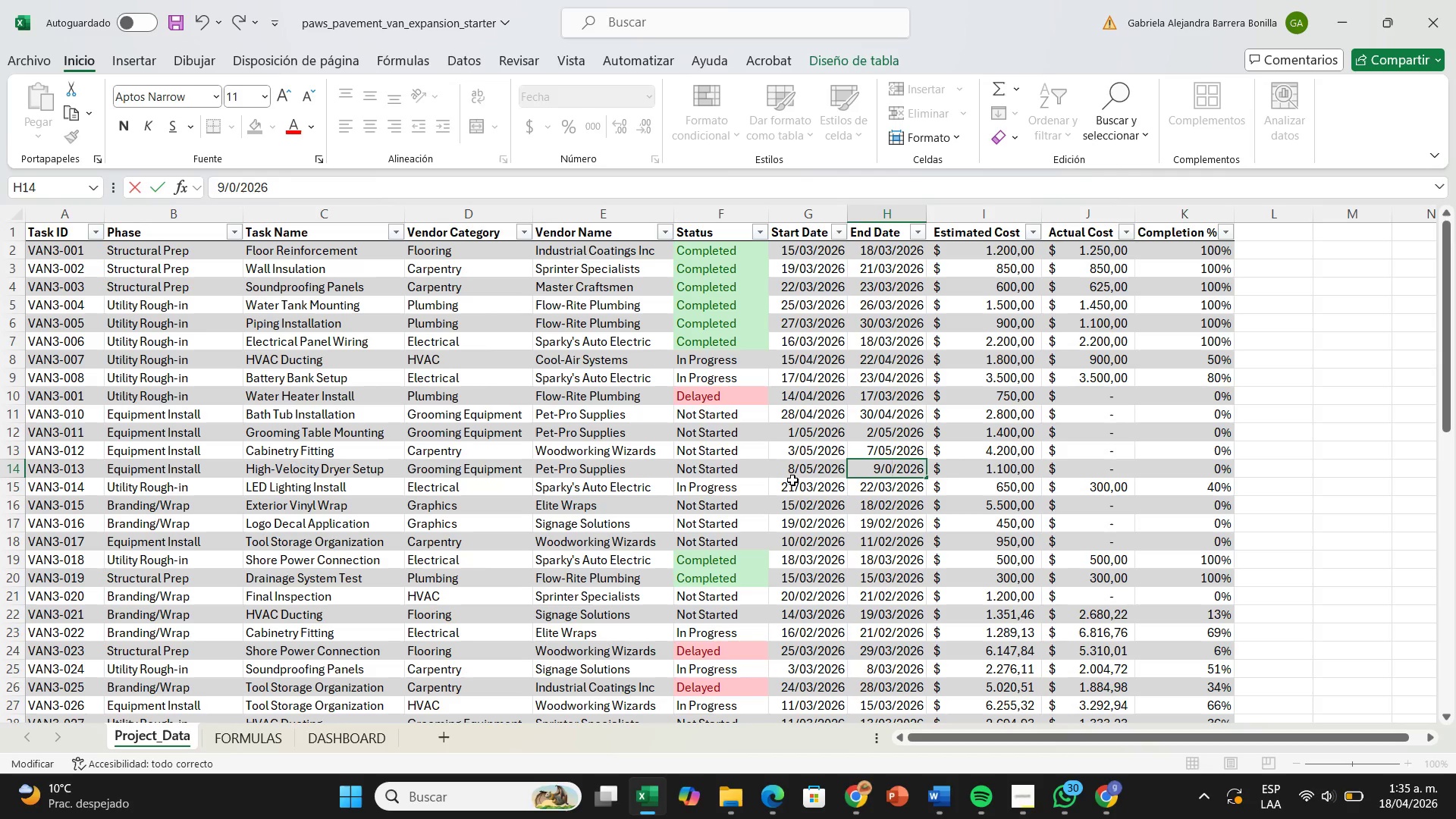 
key(5)
 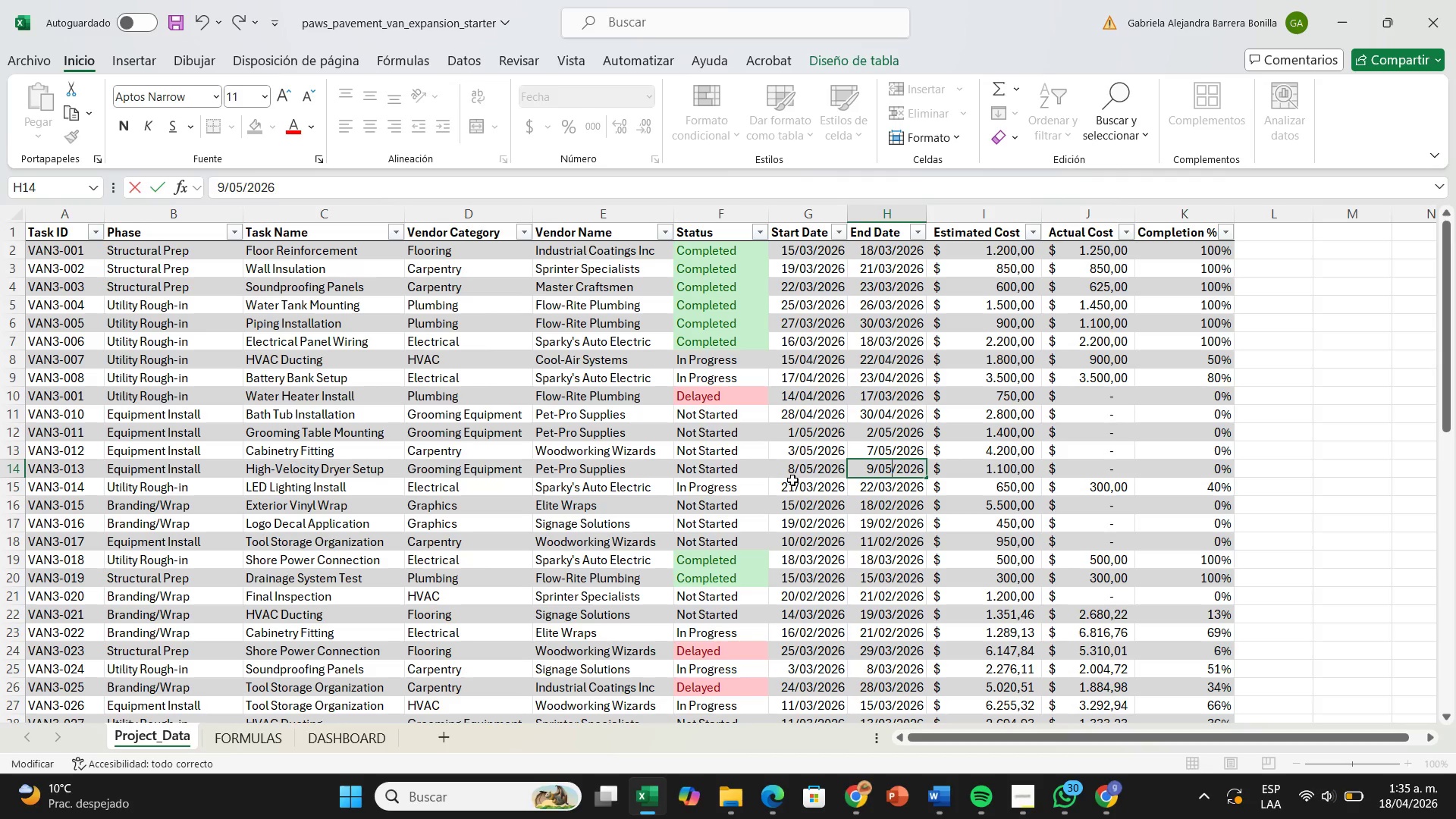 
key(Enter)
 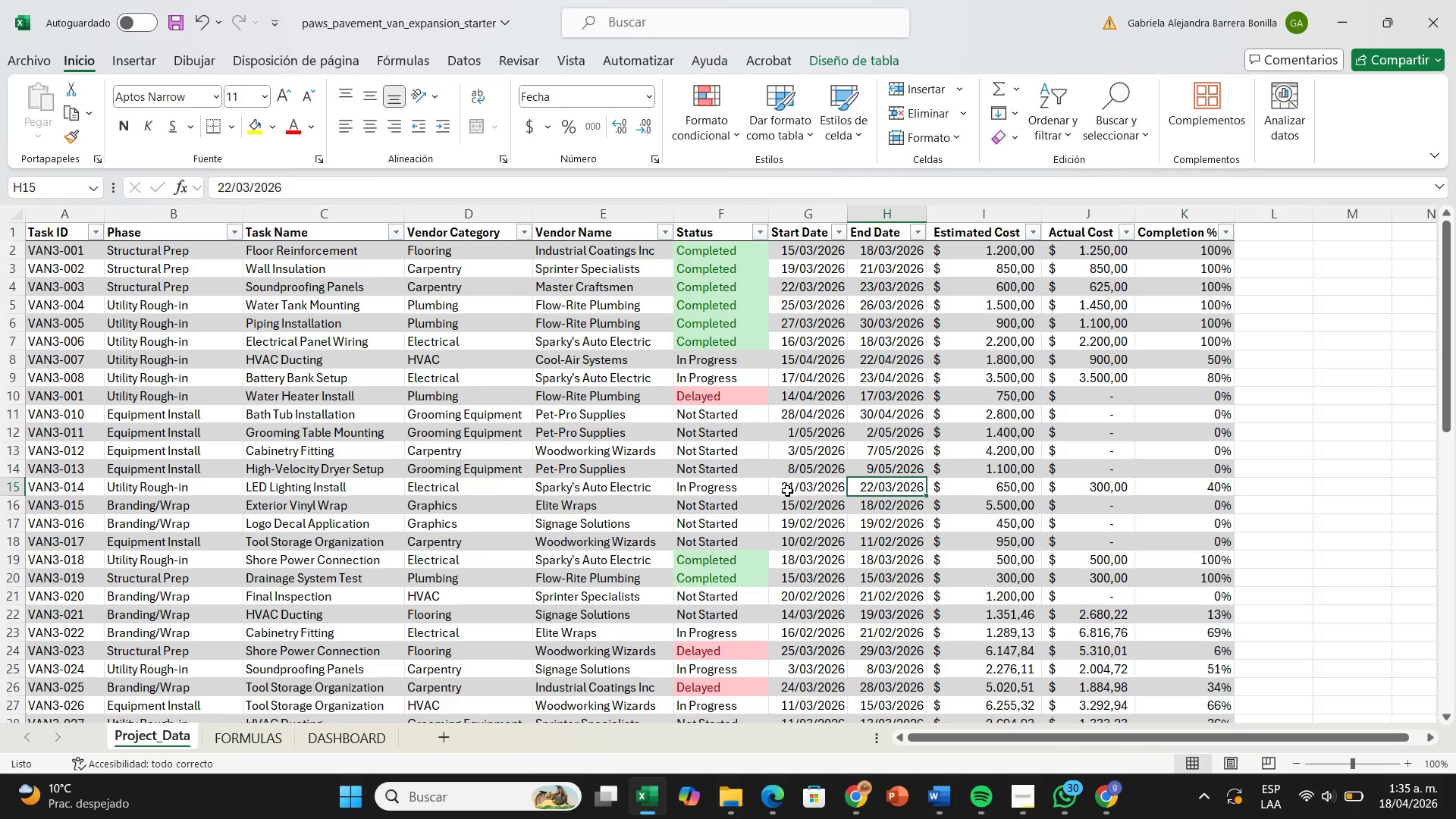 
left_click([795, 486])
 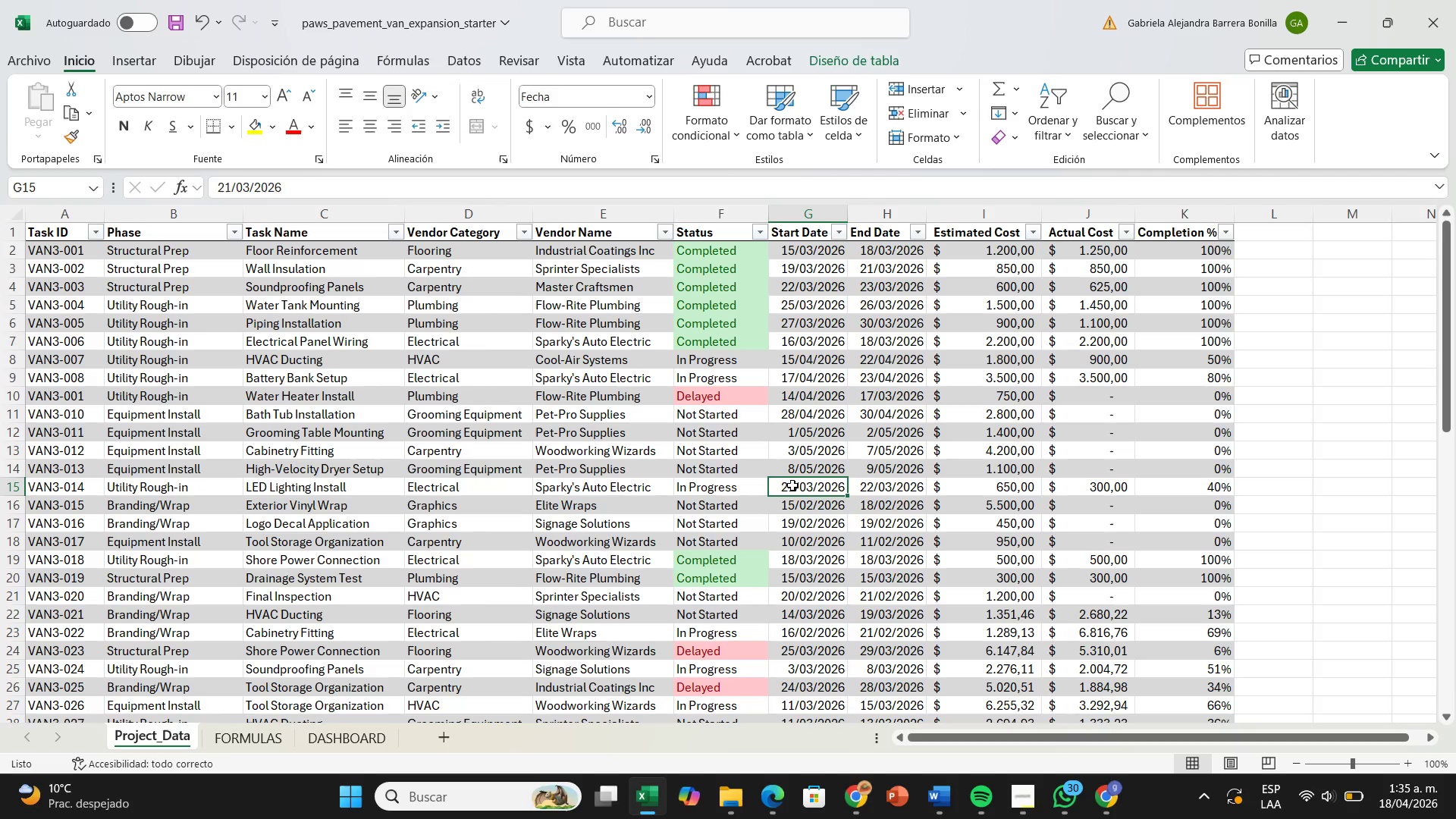 
double_click([792, 485])
 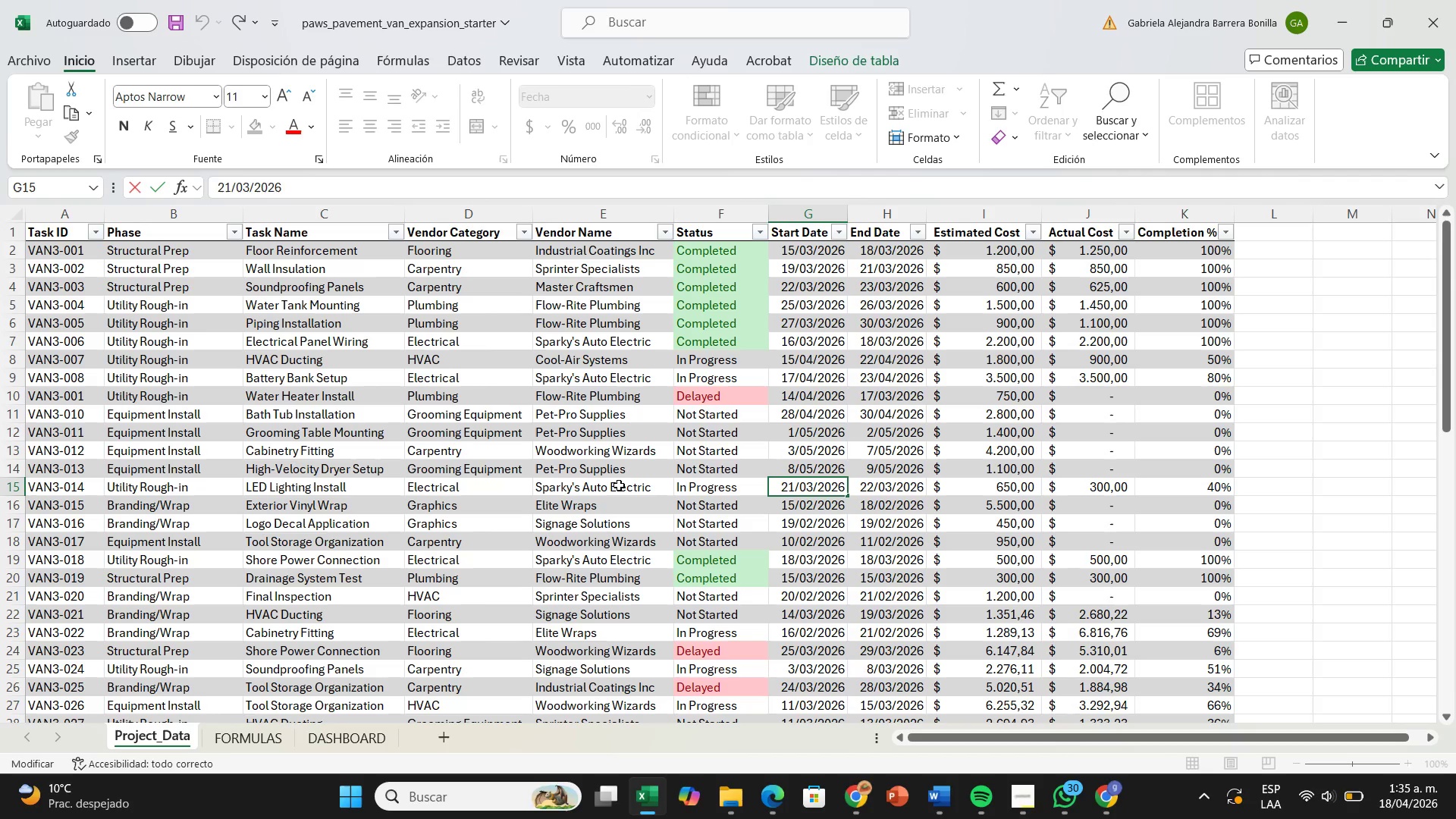 
key(Backspace)
key(Backspace)
type(16)
 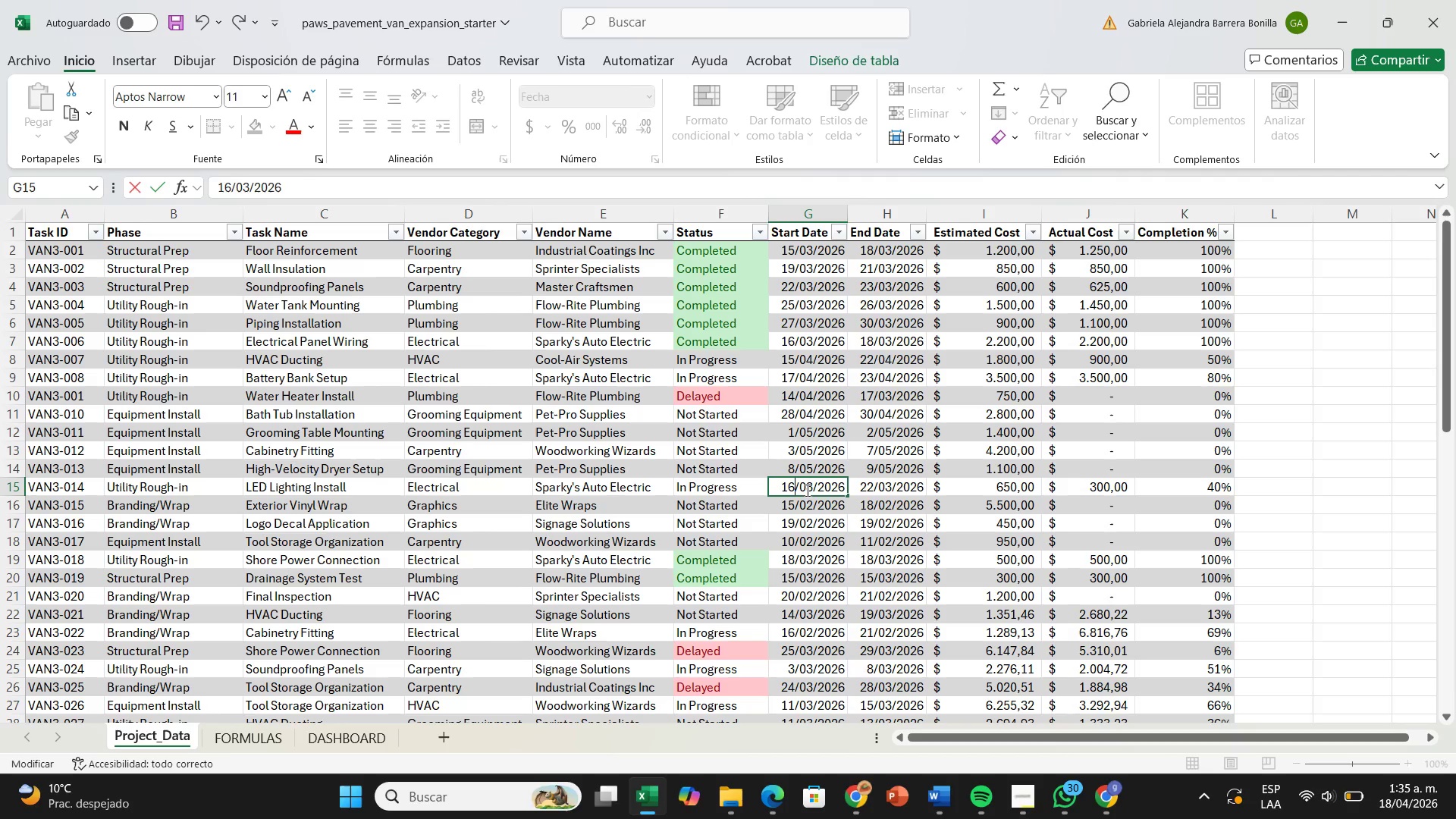 
left_click([814, 489])
 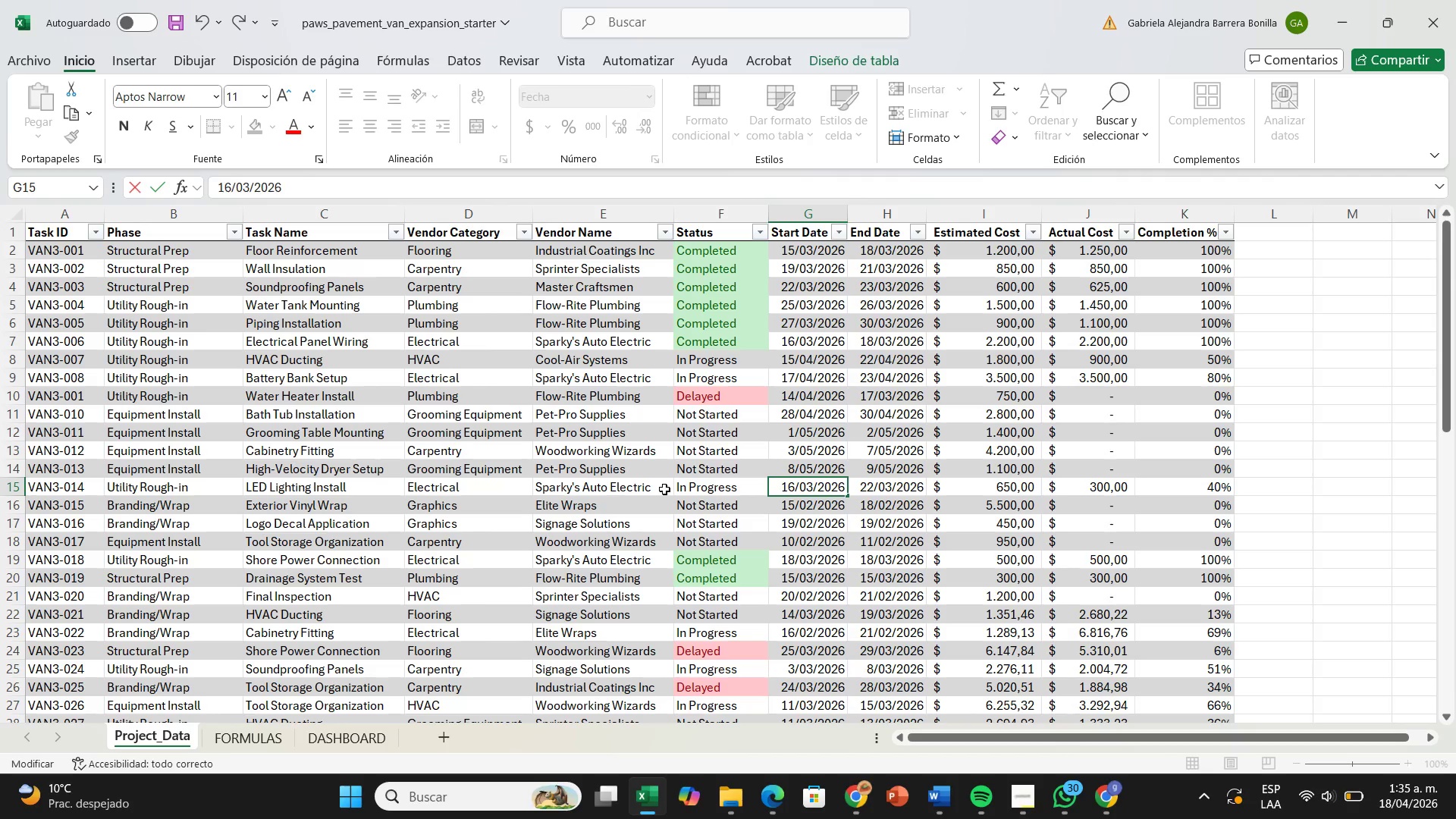 
key(Backspace)
 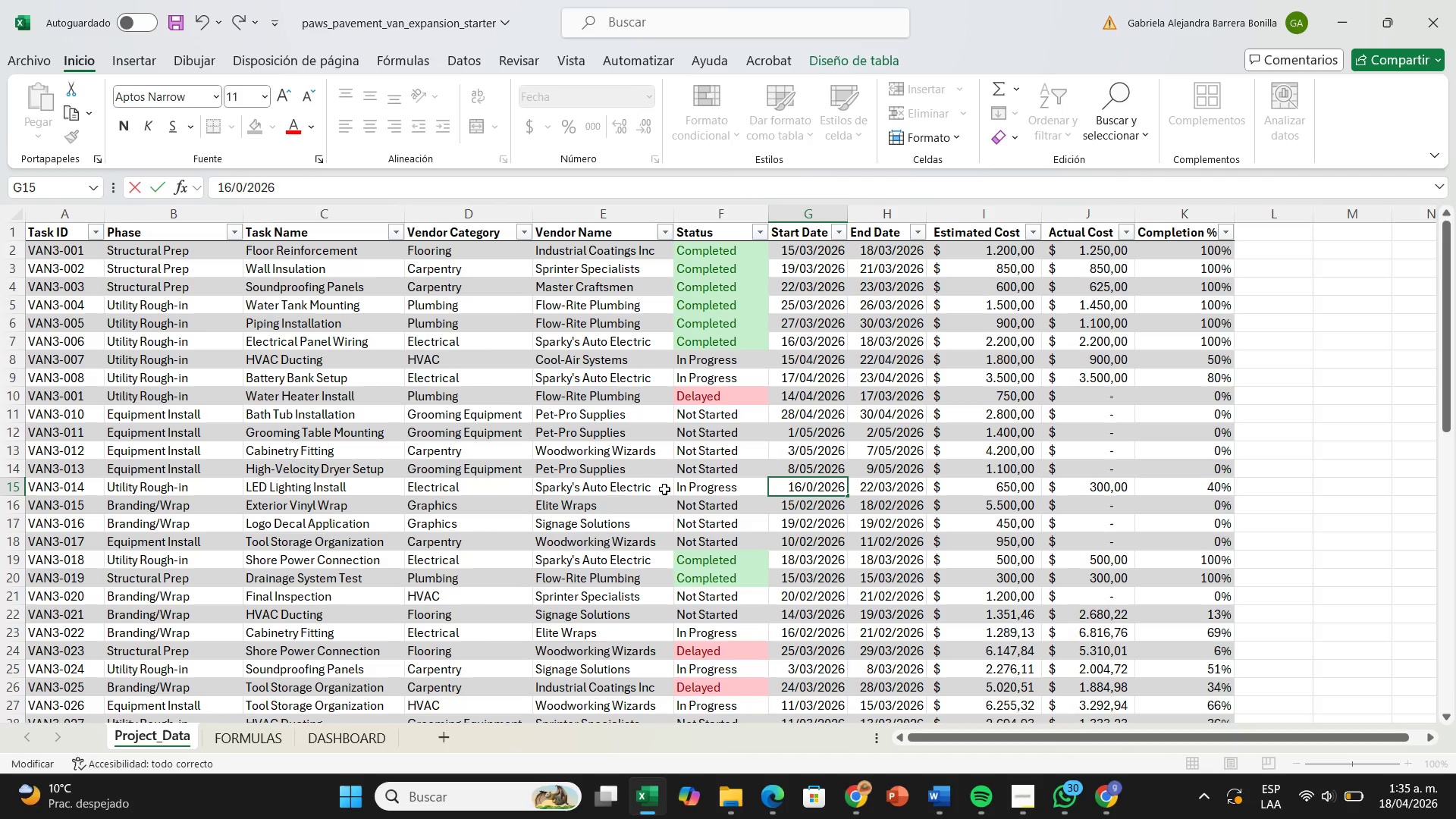 
key(4)
 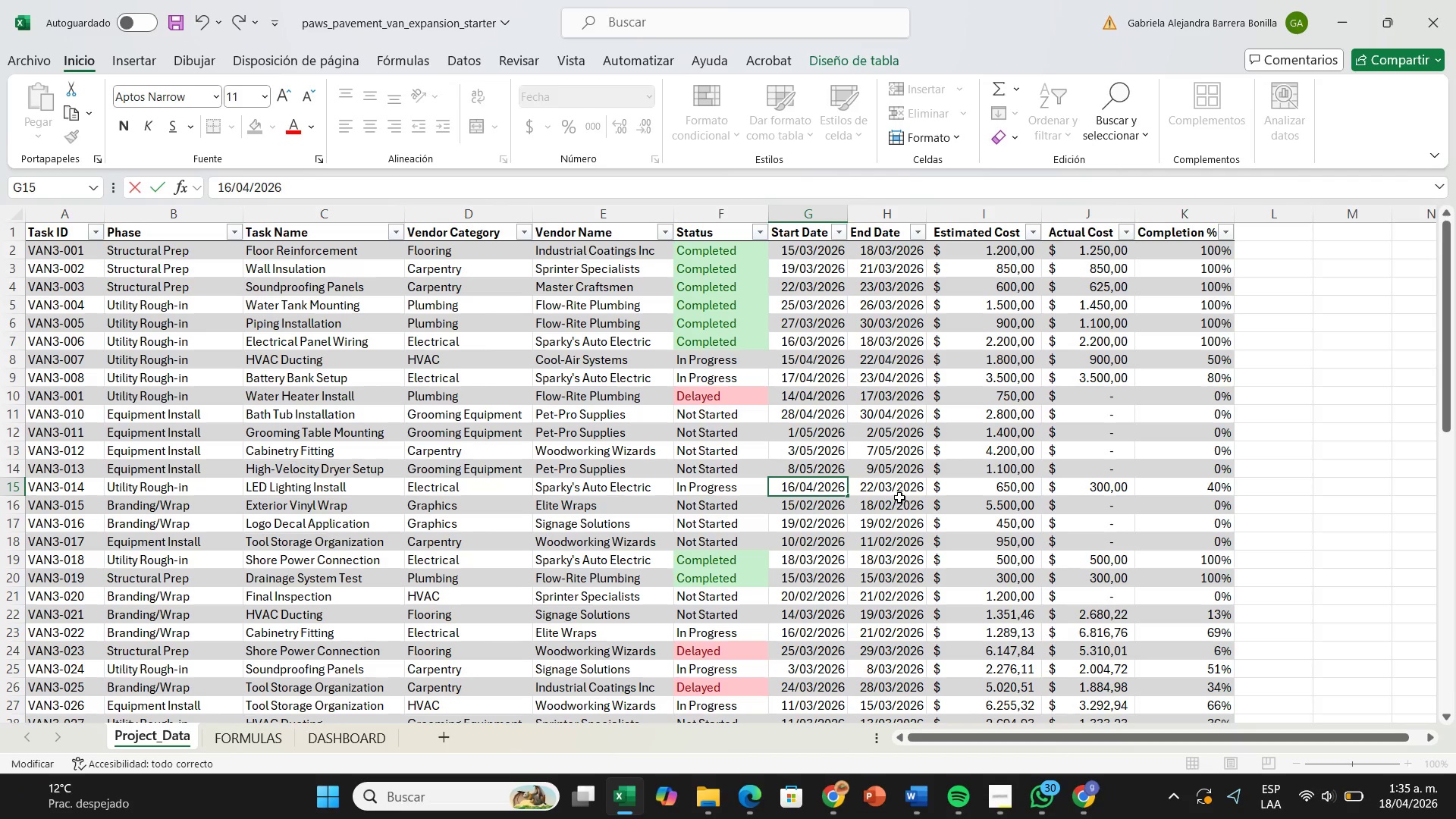 
double_click([898, 495])
 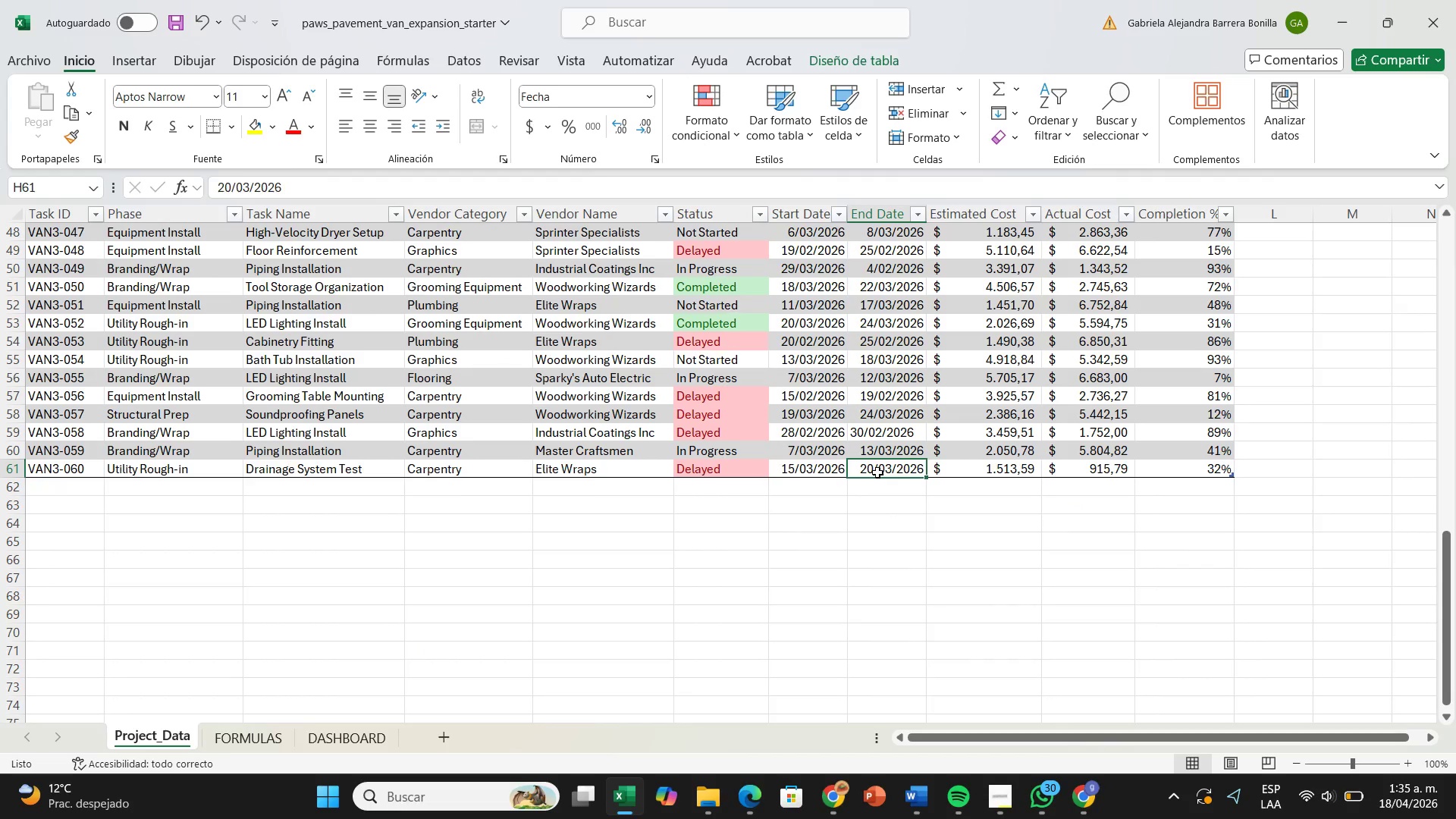 
scroll: coordinate [849, 366], scroll_direction: up, amount: 16.0
 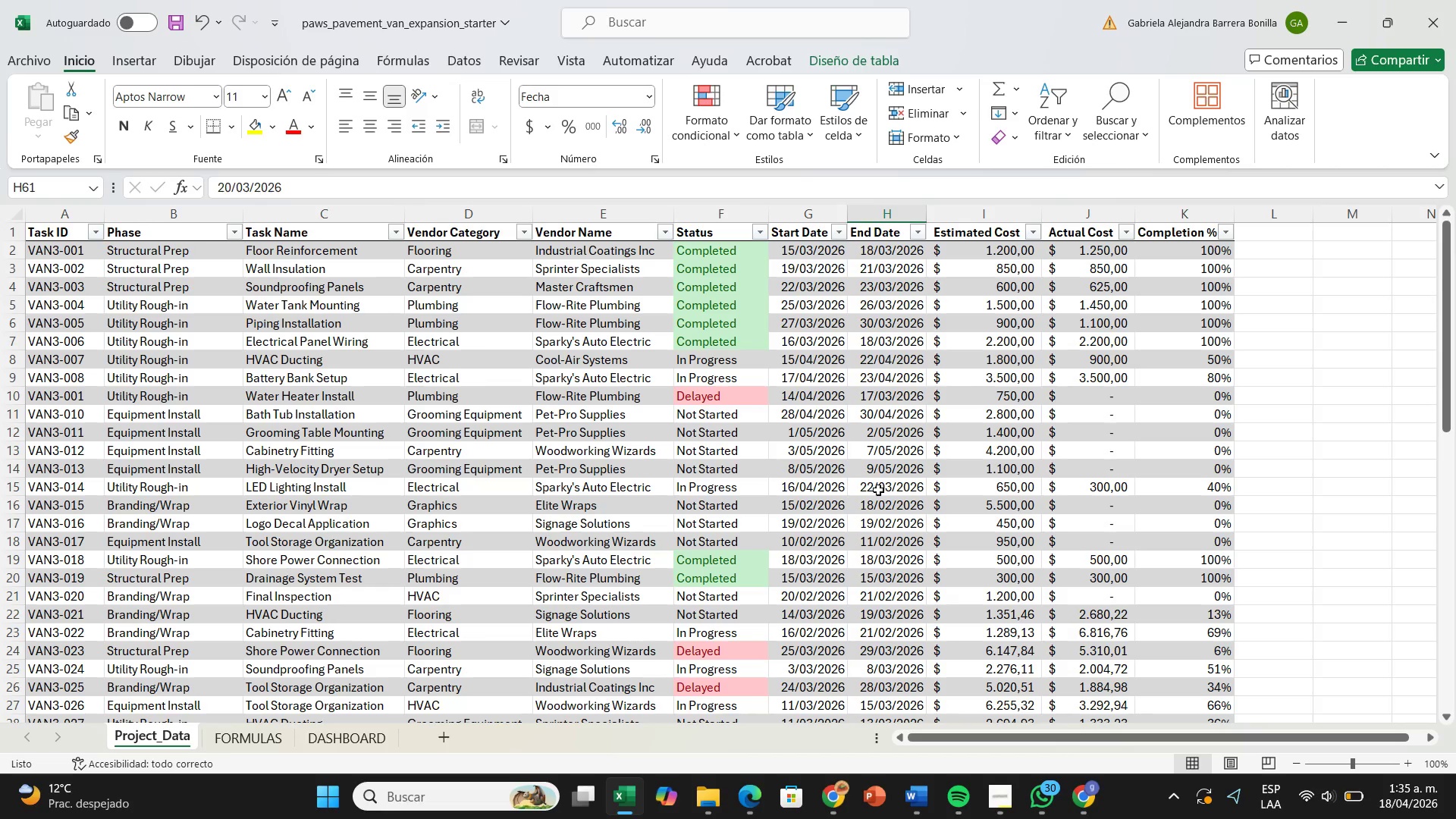 
double_click([886, 486])
 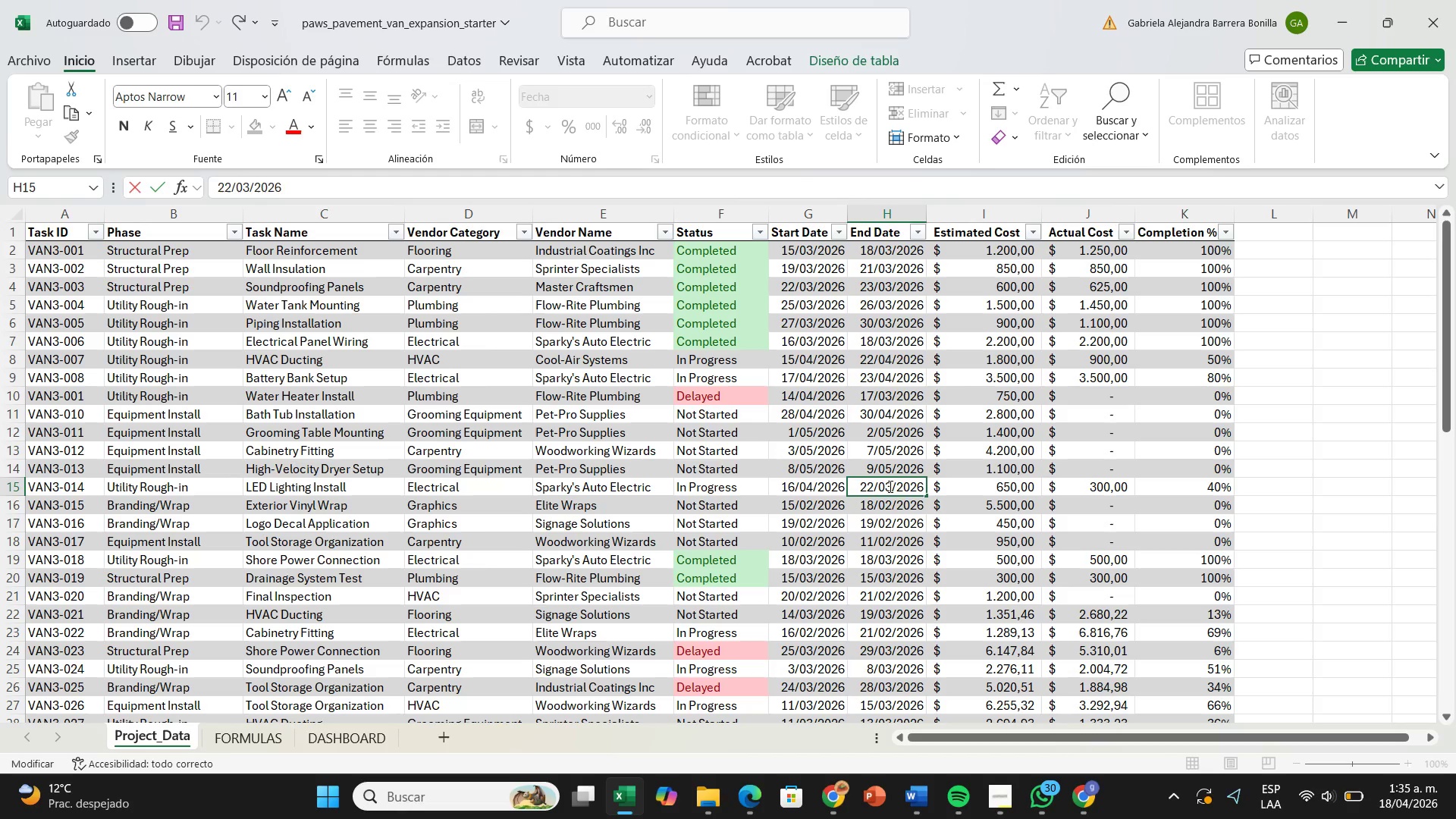 
left_click([889, 486])
 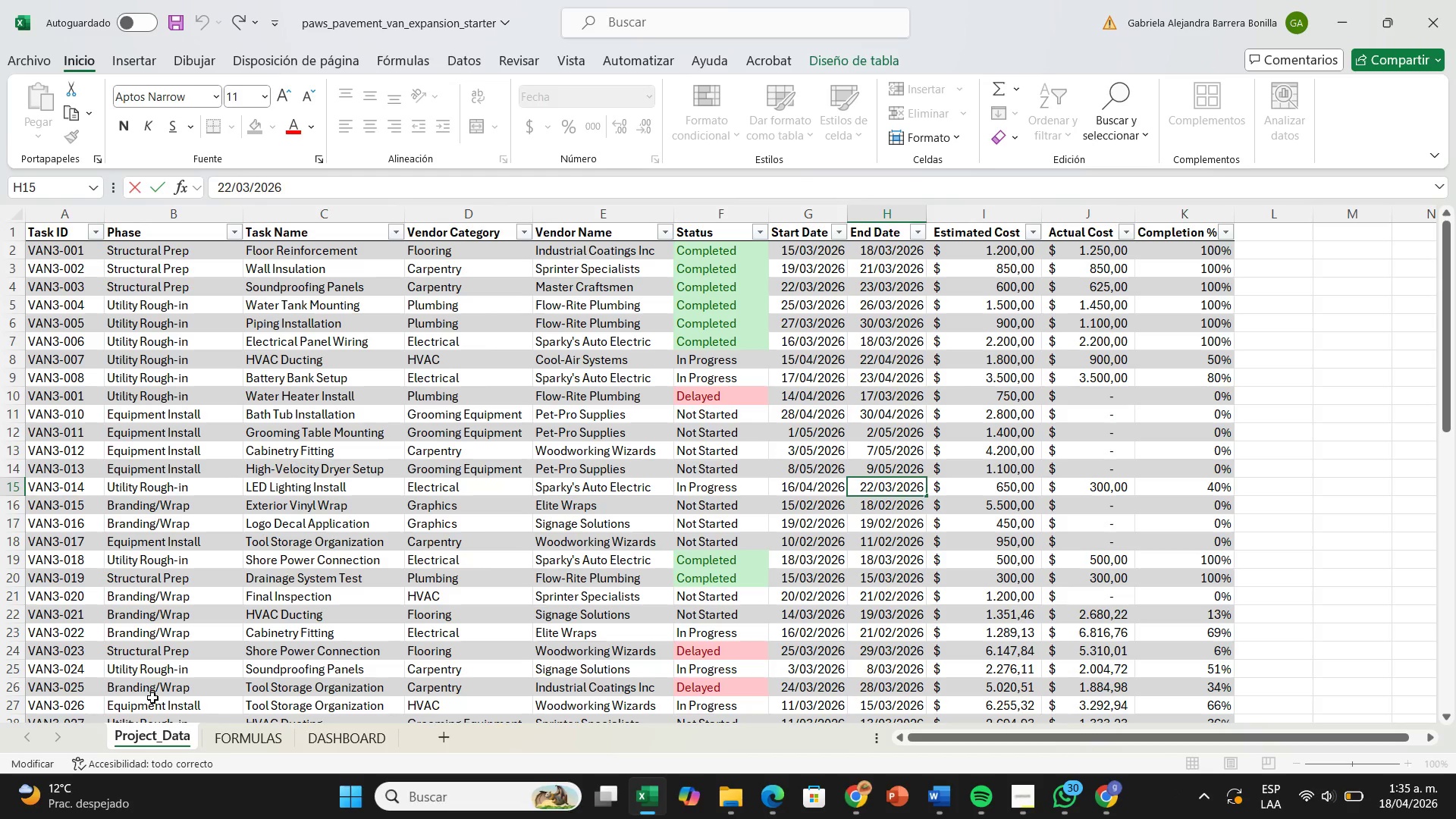 
key(Backspace)
 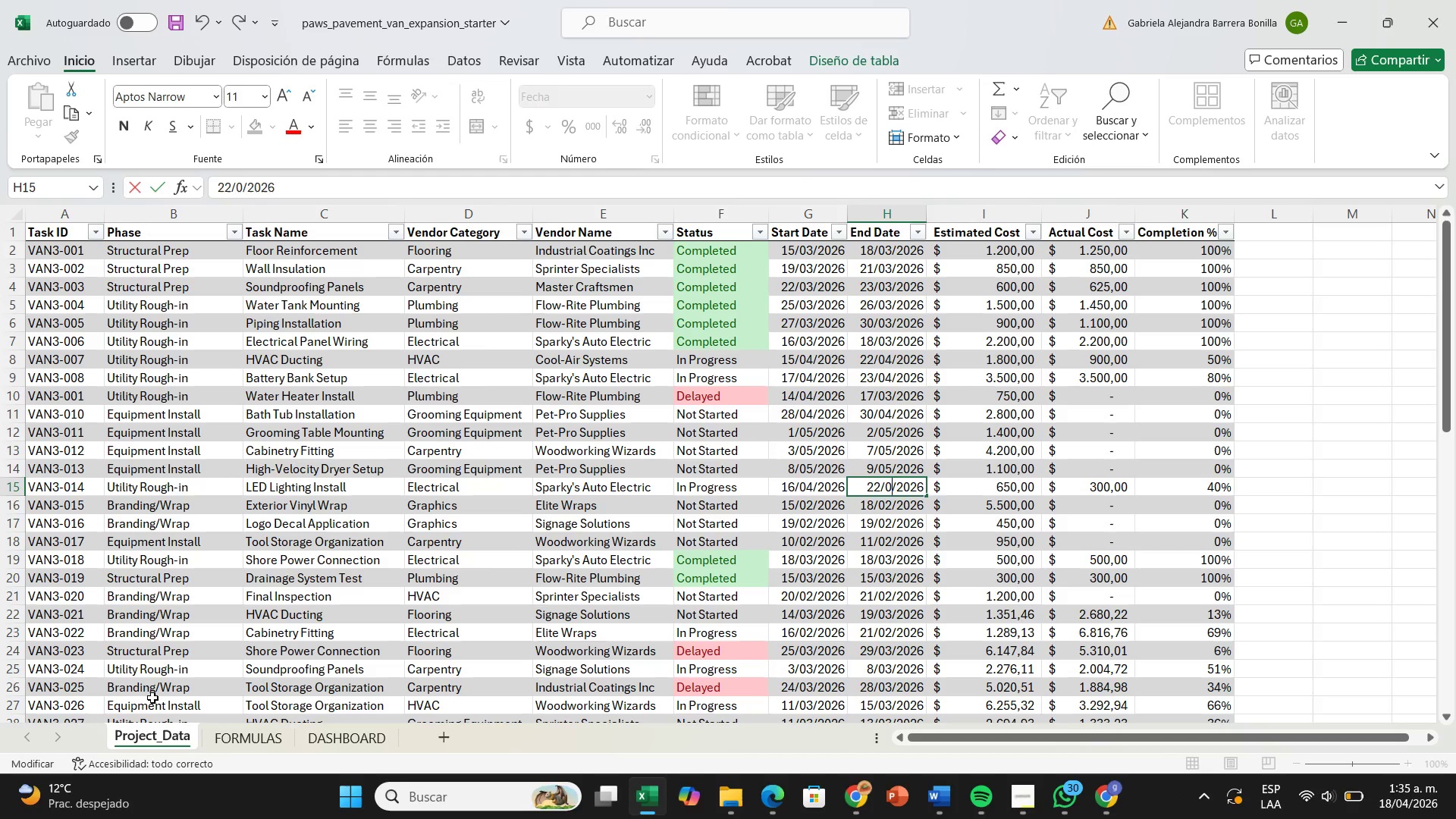 
key(4)
 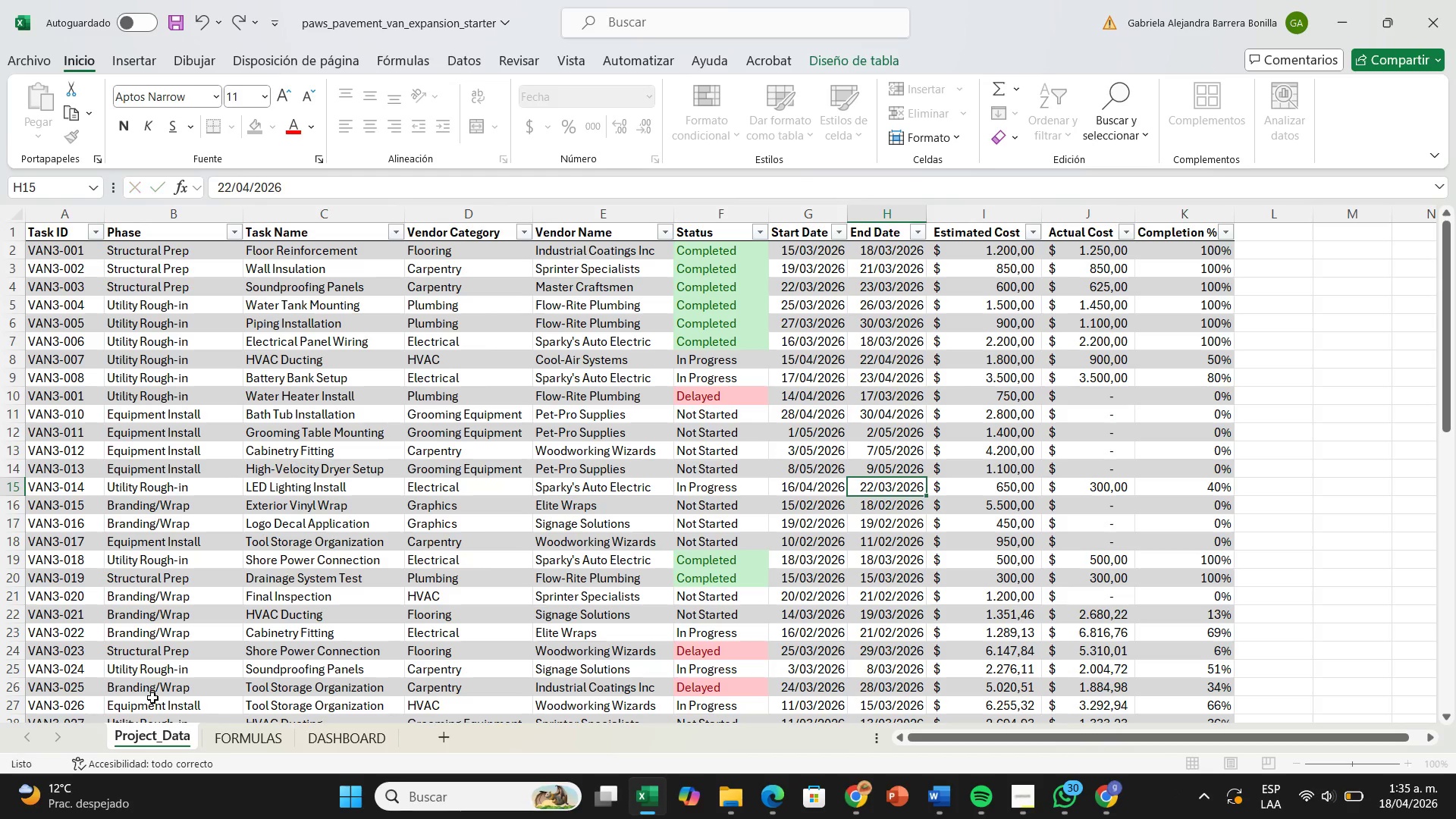 
key(Enter)
 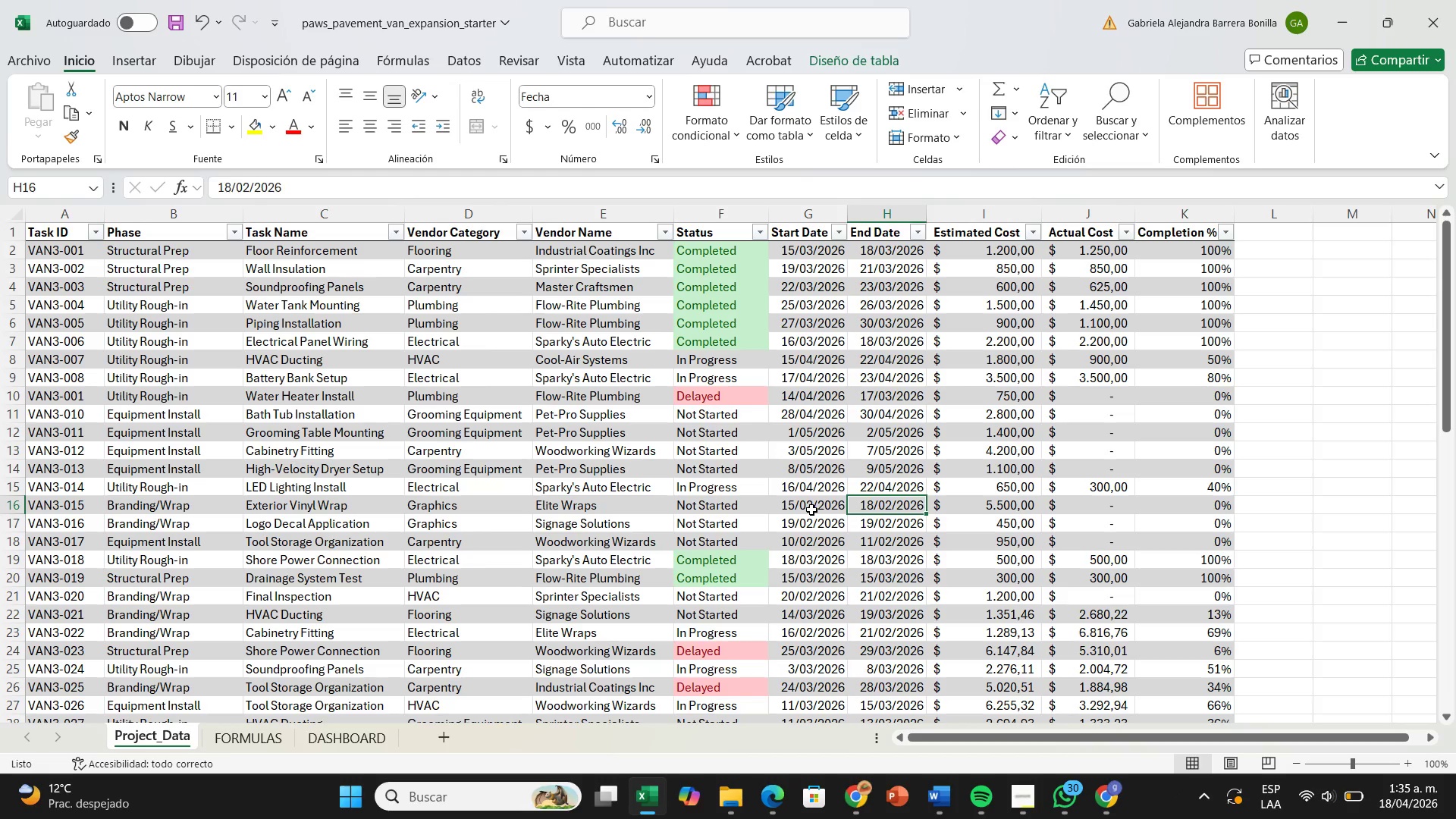 
wait(6.89)
 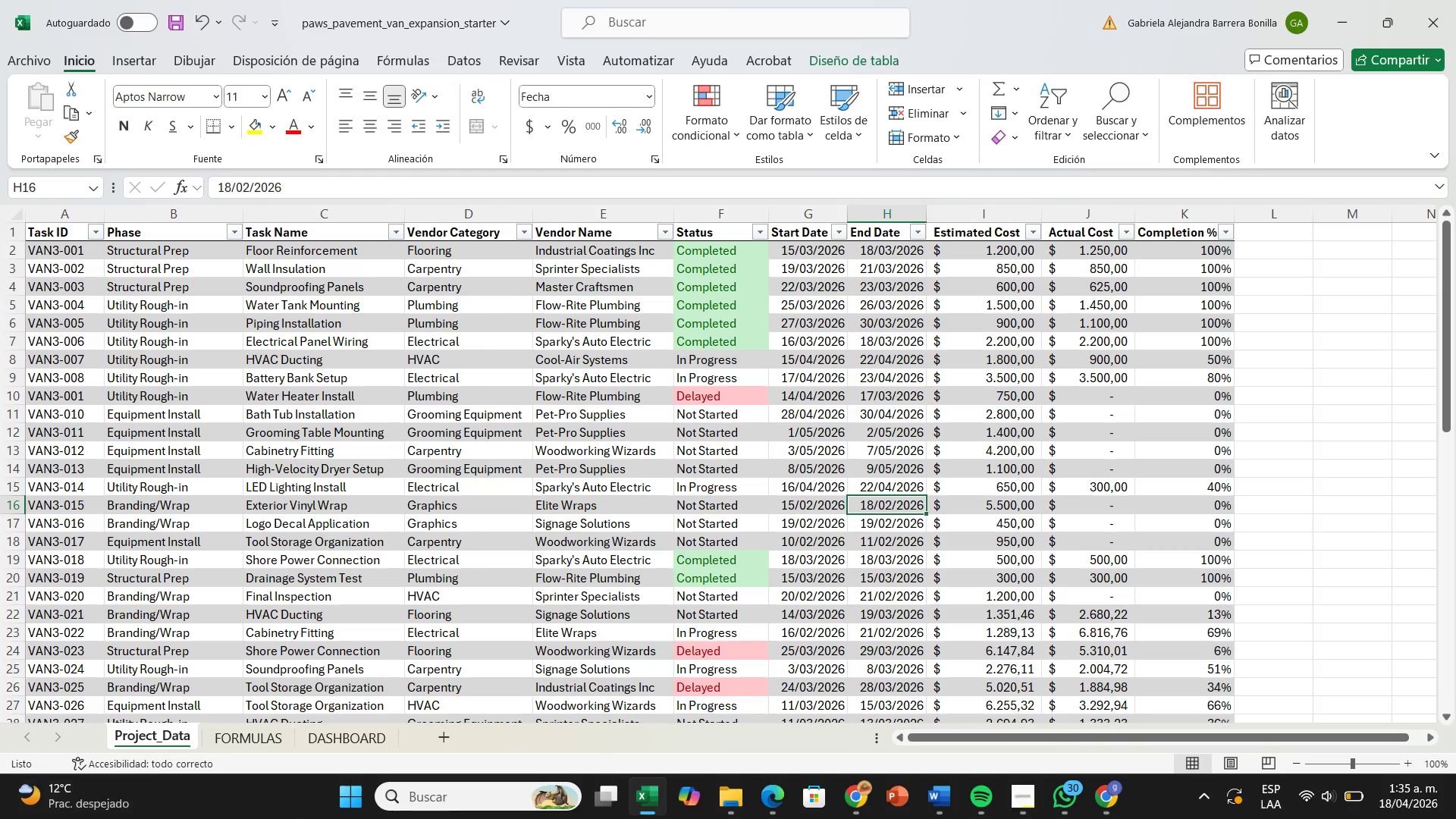 
double_click([792, 506])
 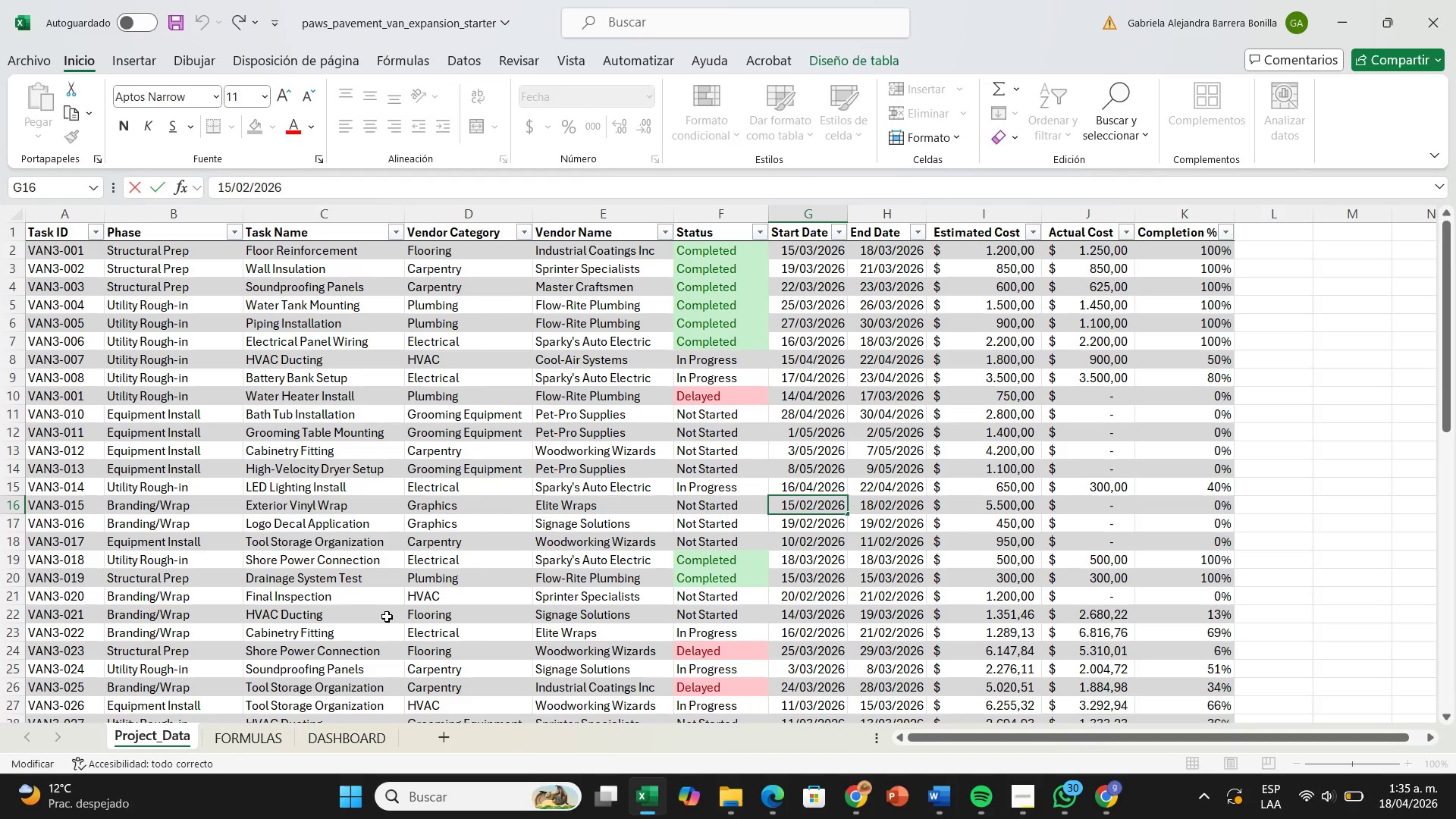 
key(Backspace)
key(Backspace)
type(20)
 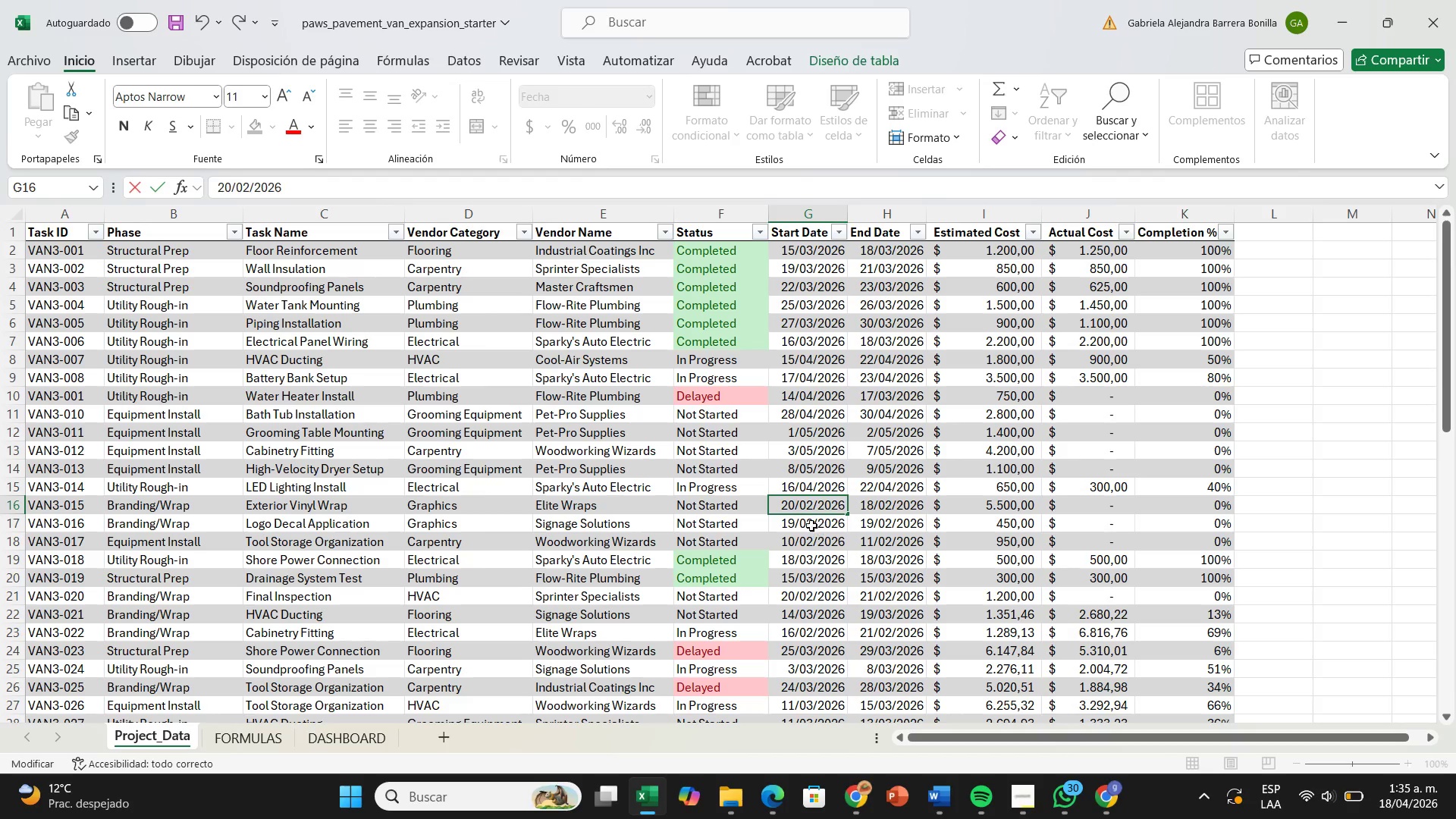 
key(ArrowRight)
 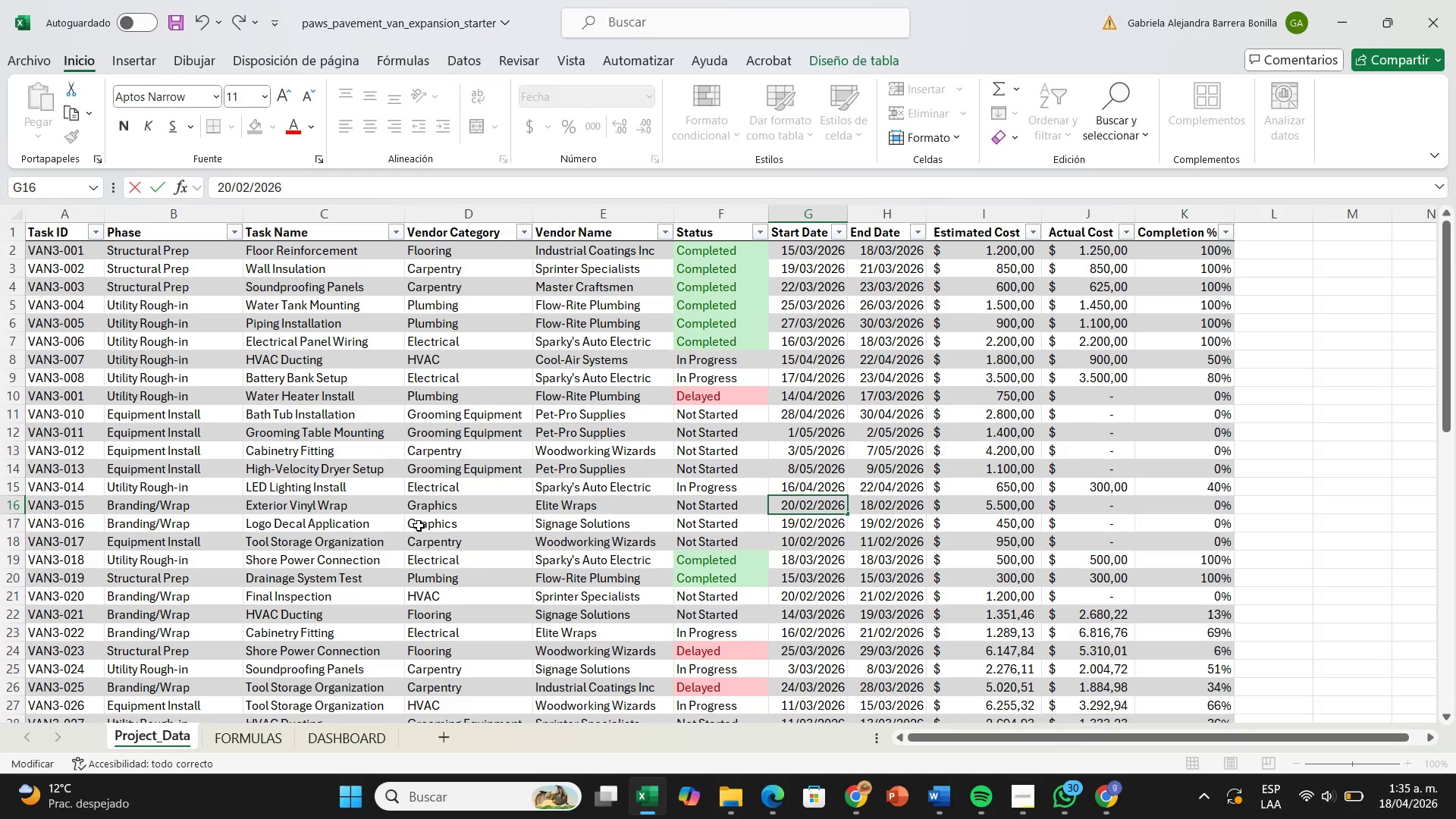 
key(ArrowRight)
 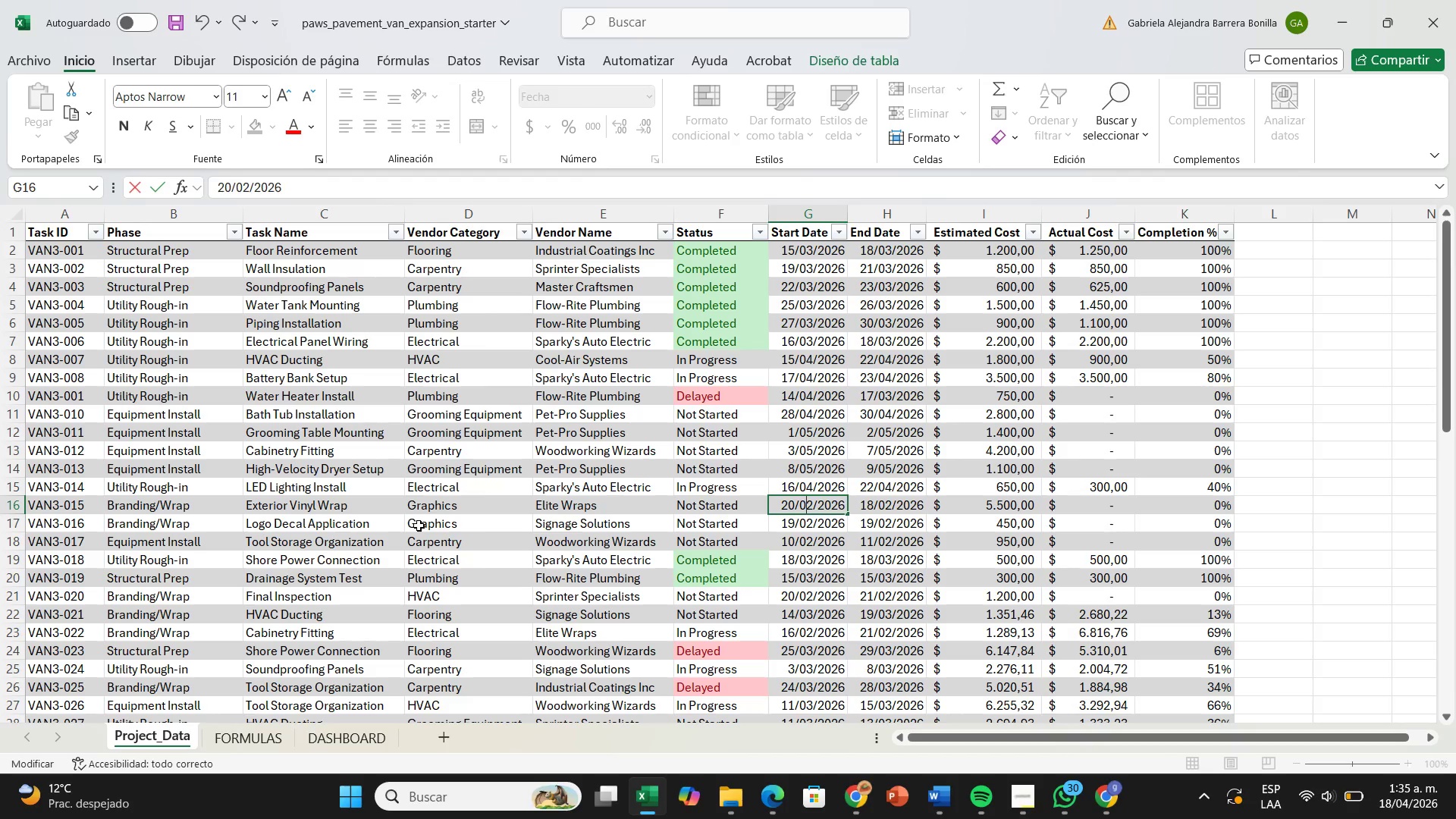 
key(ArrowRight)
 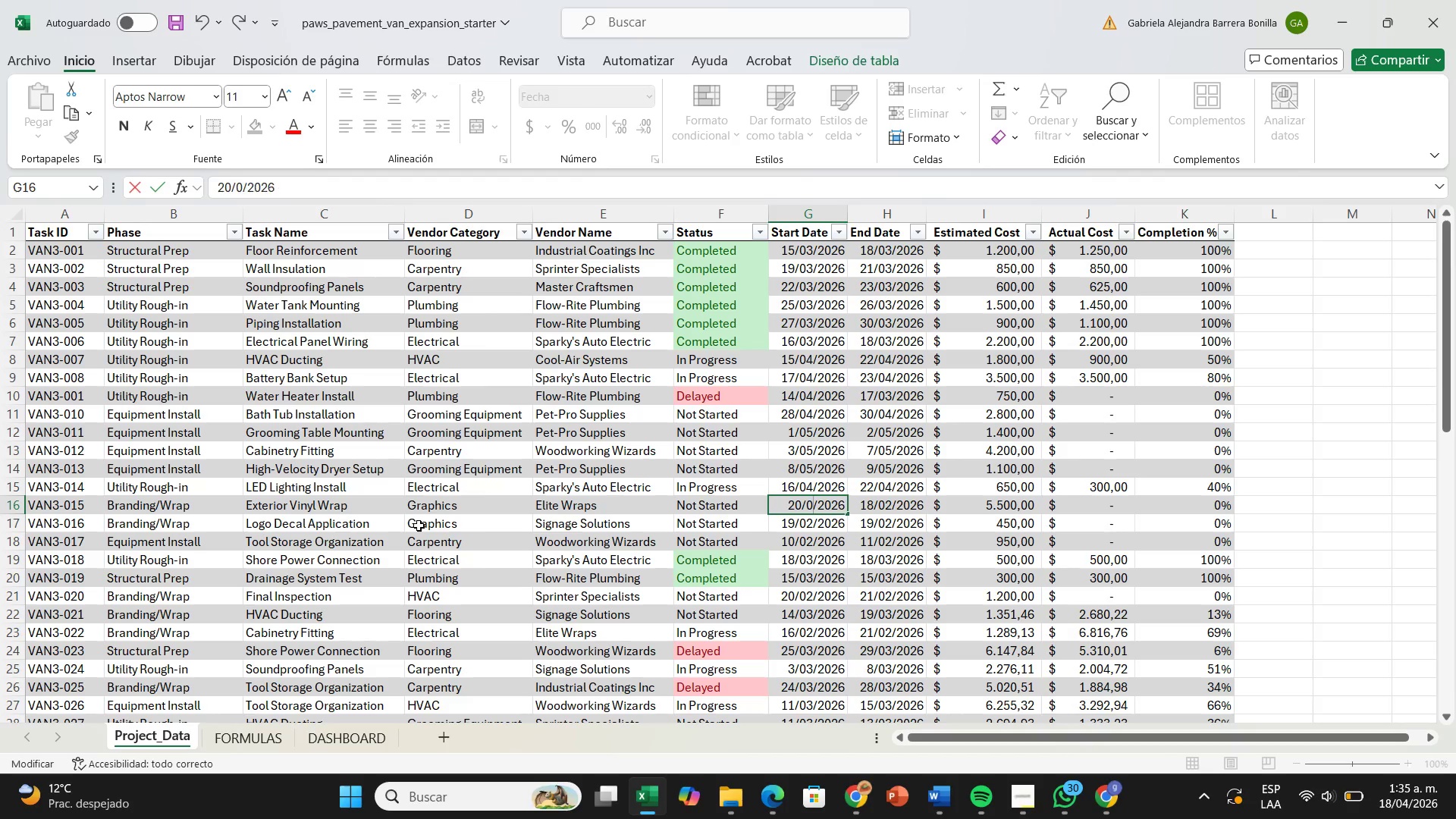 
key(Backspace)
 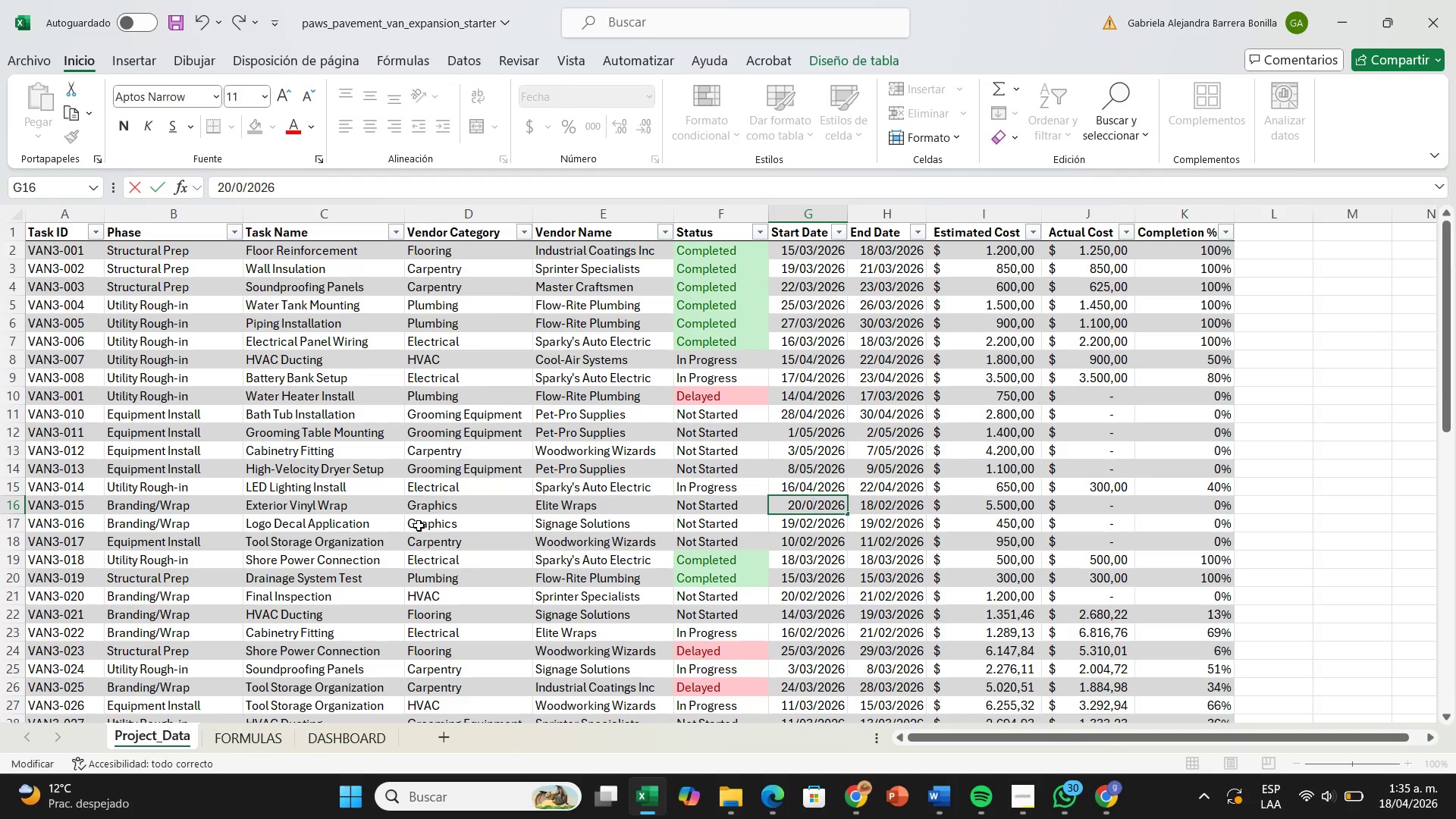 
key(4)
 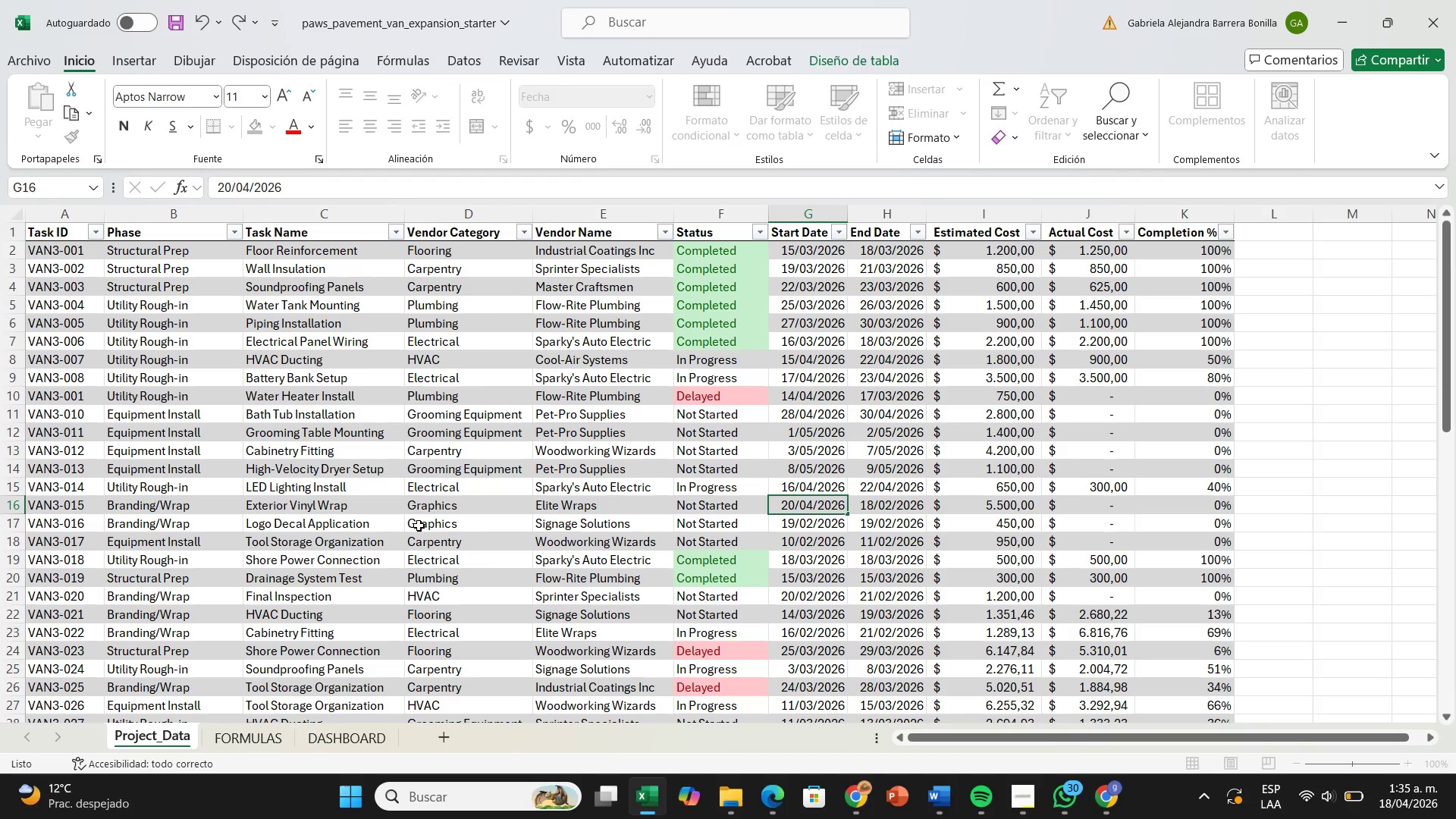 
key(Enter)
 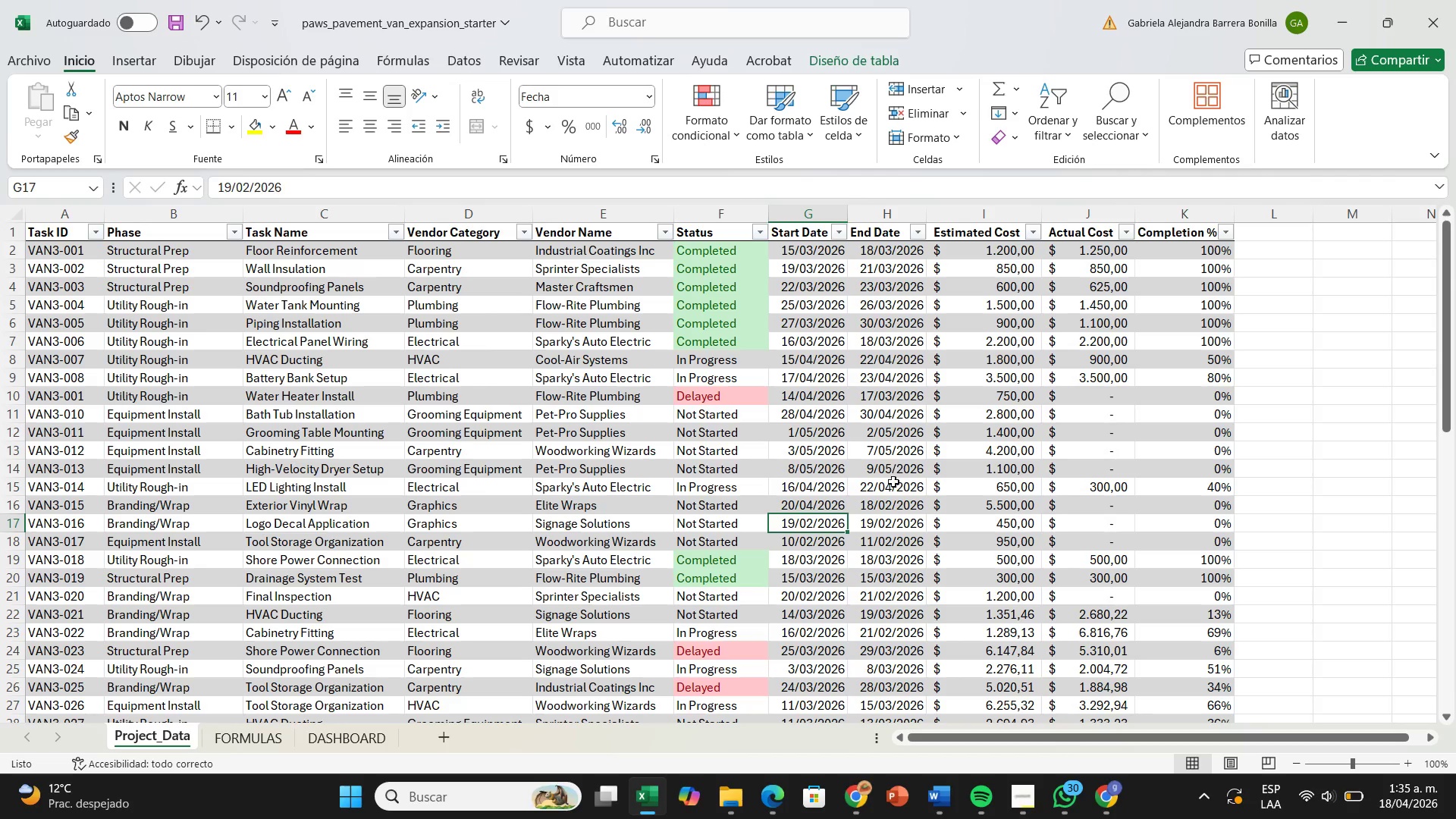 
double_click([880, 501])
 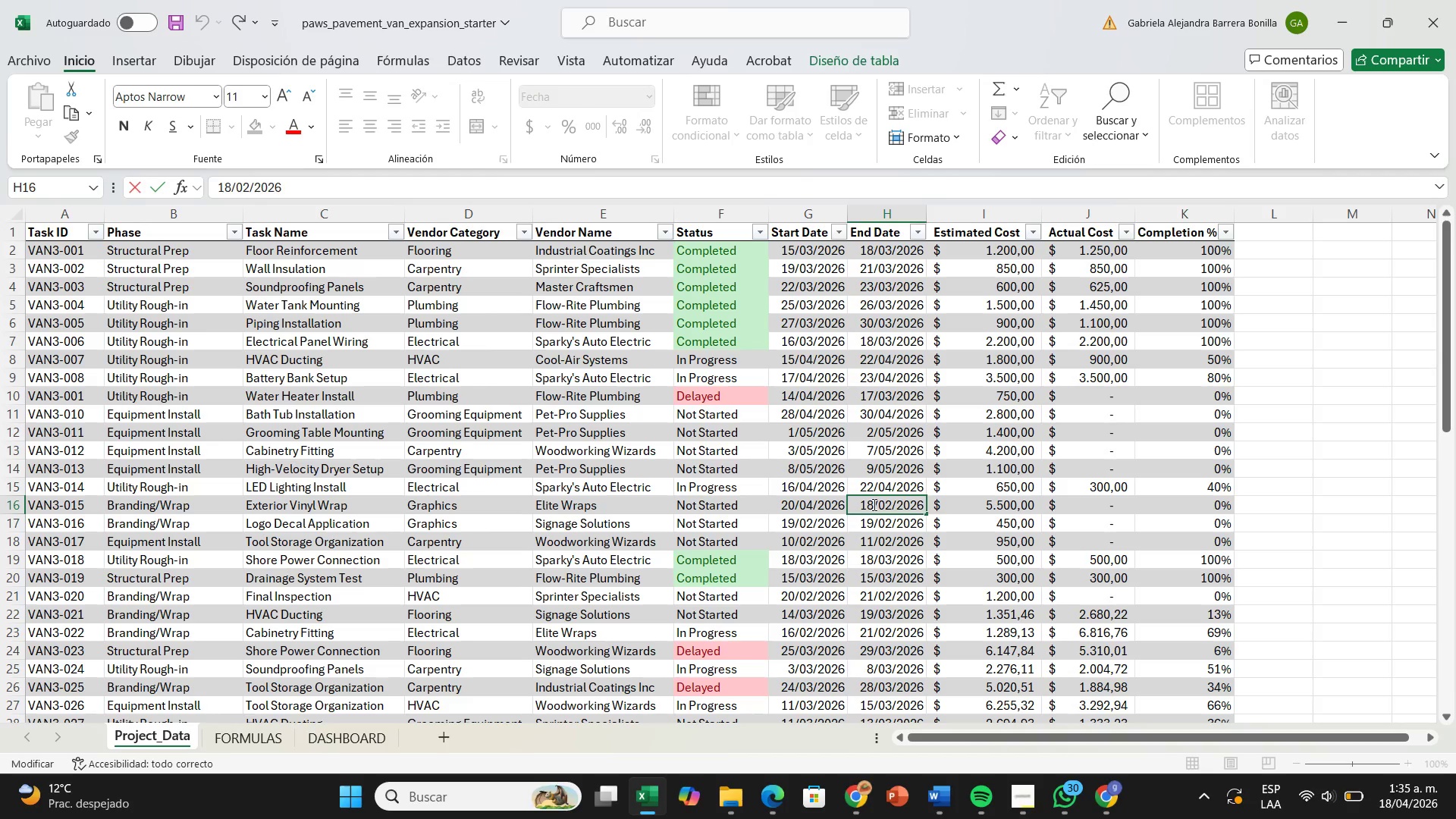 
left_click([873, 504])
 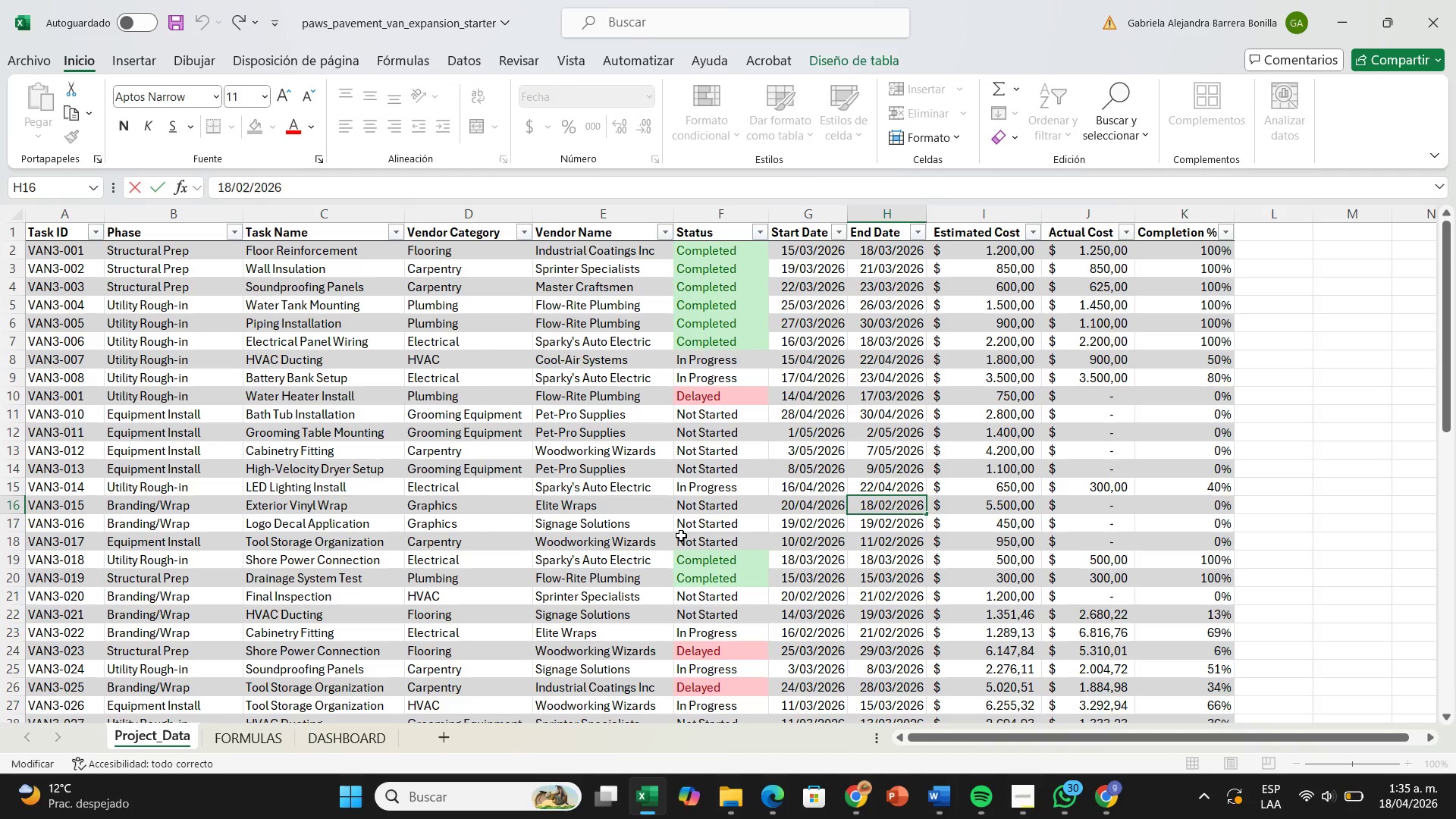 
key(Backspace)
 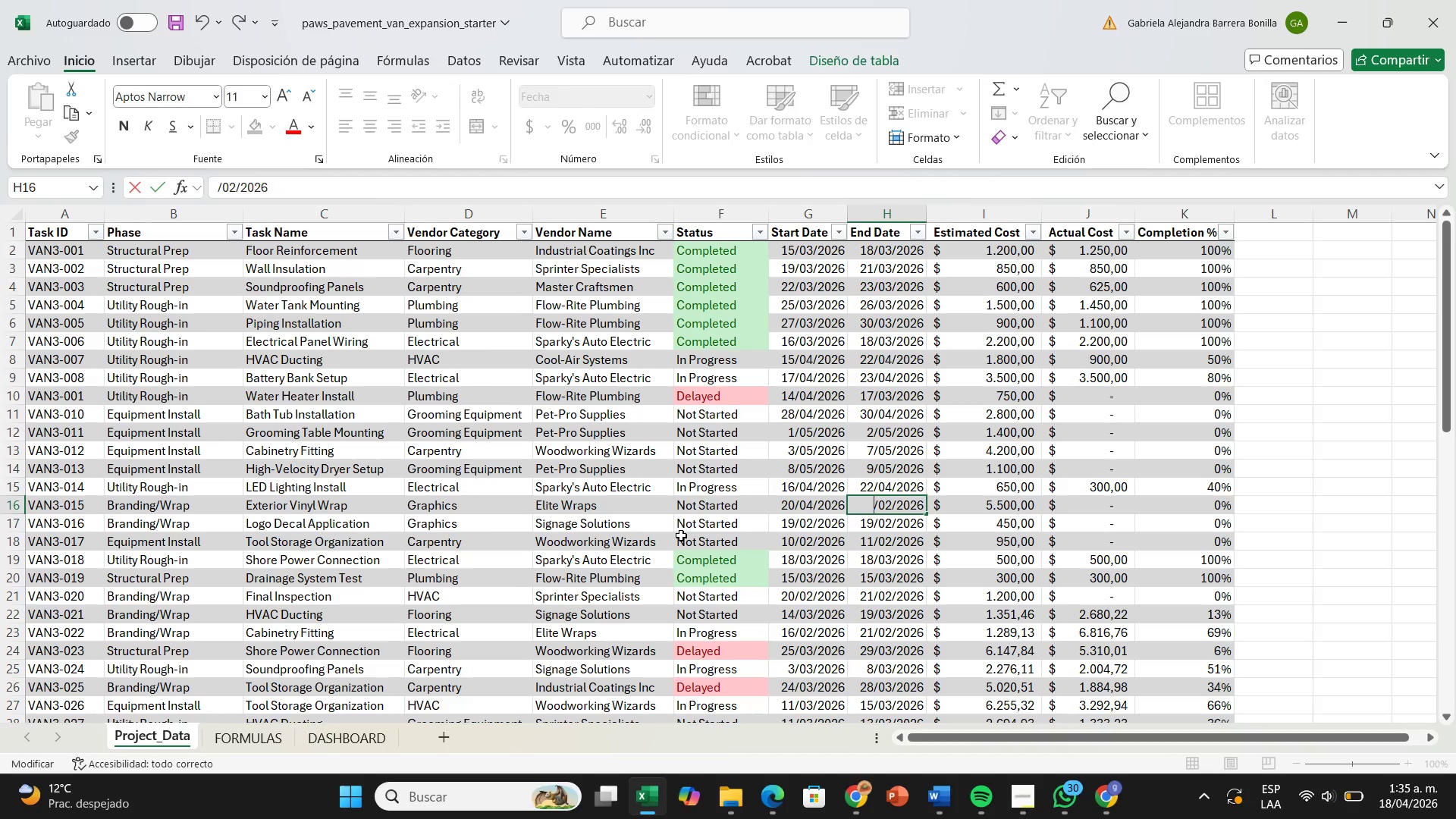 
key(Backspace)
 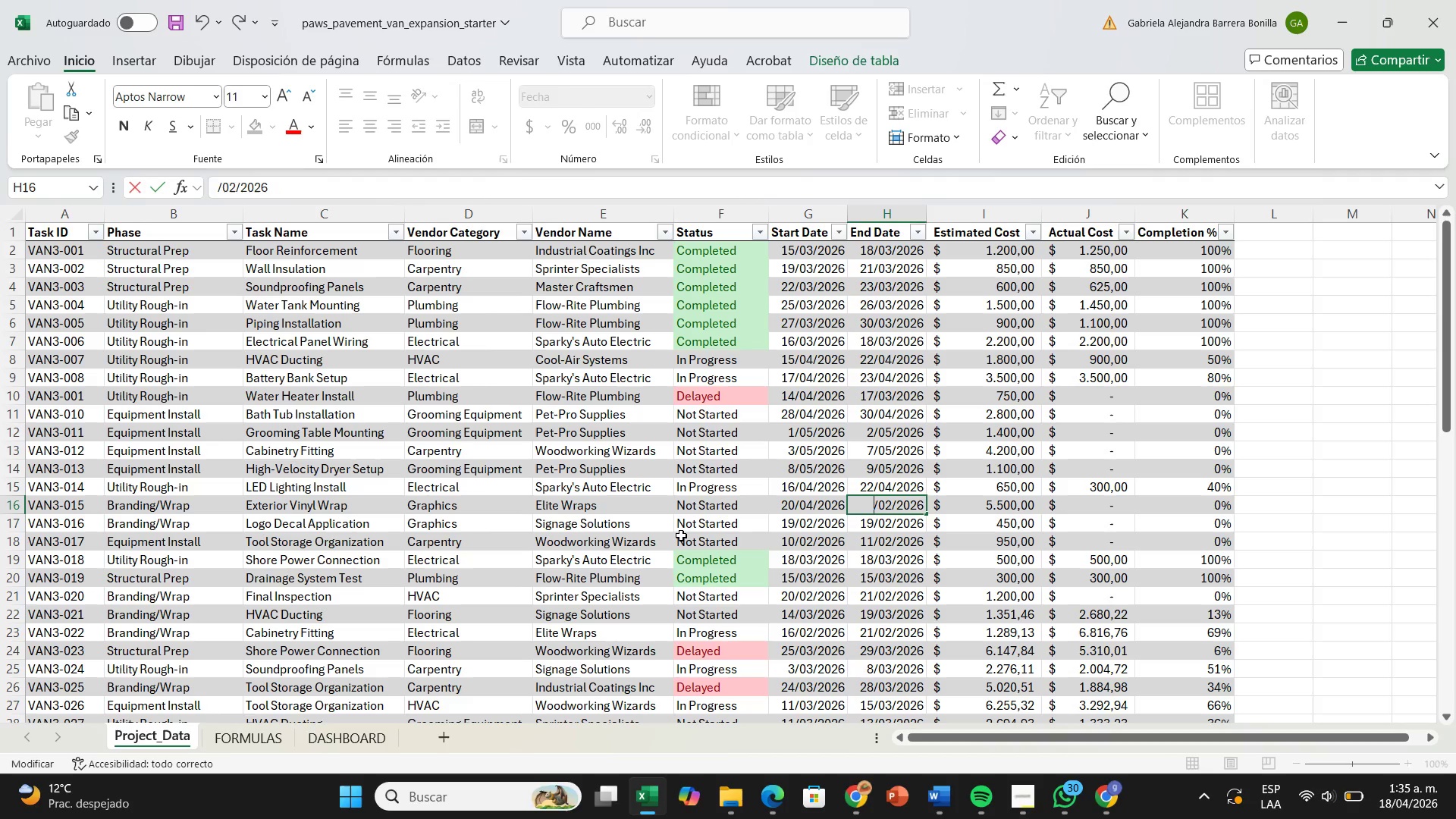 
type(25)
 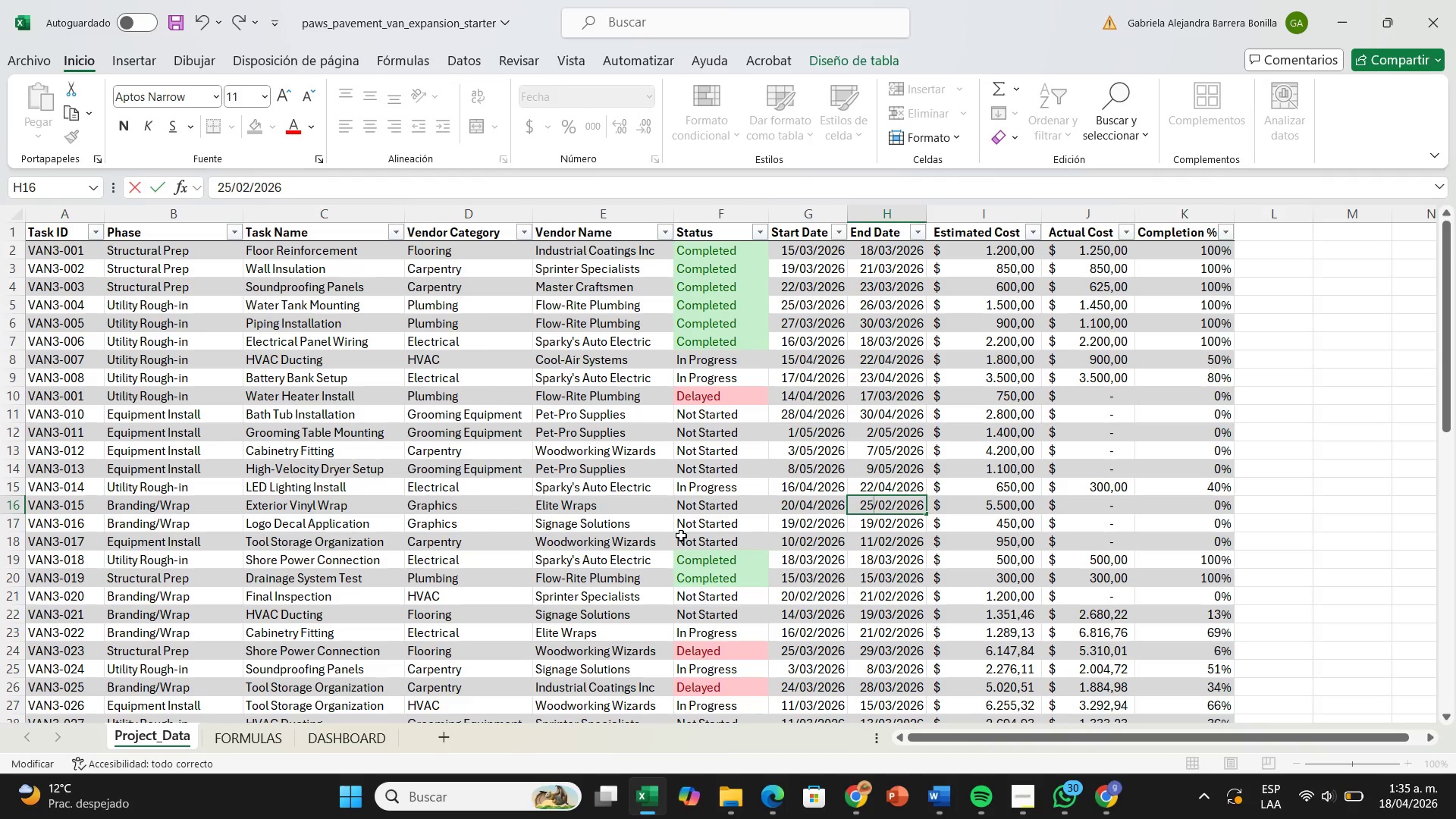 
key(ArrowRight)
 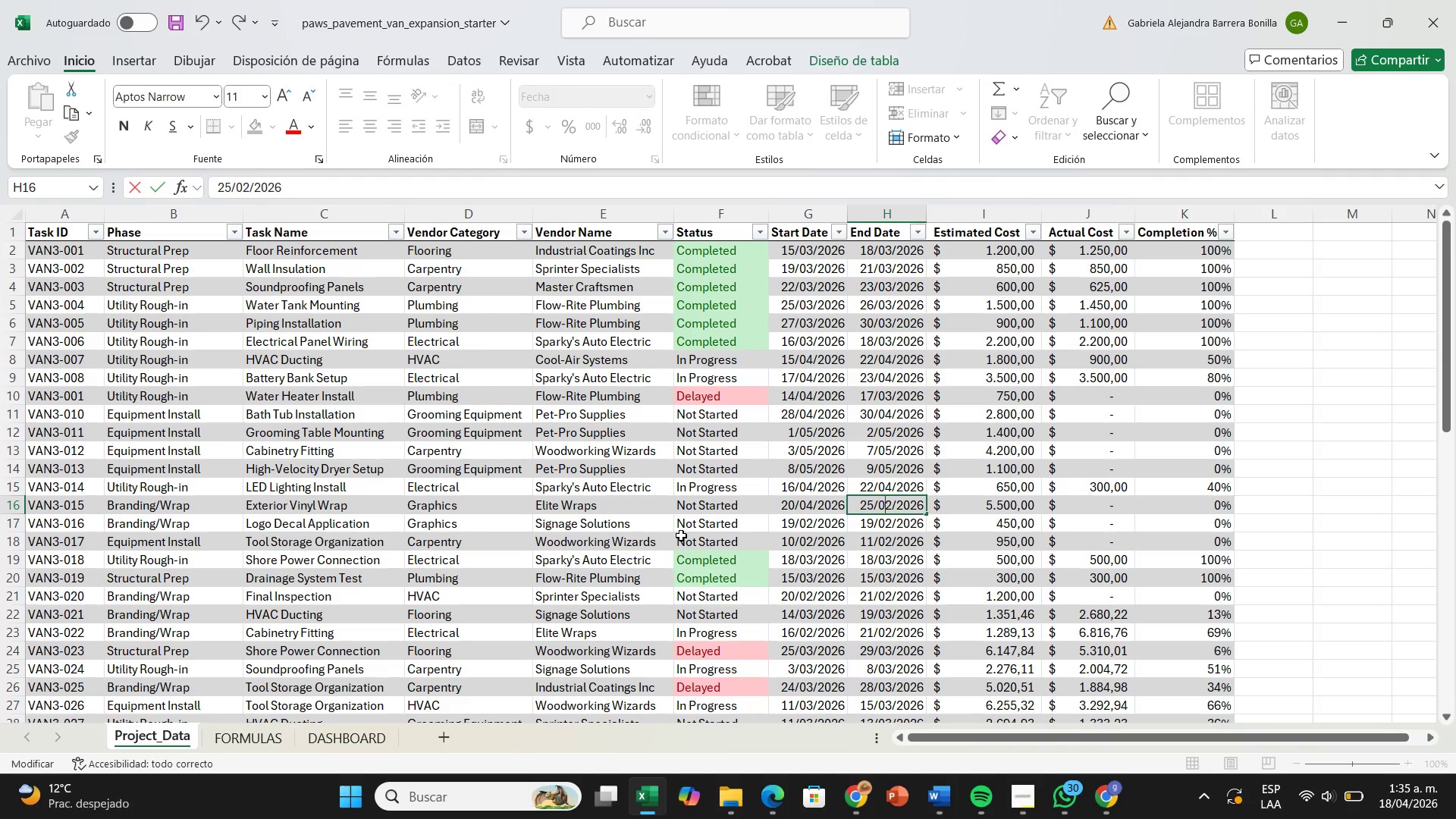 
key(ArrowRight)
 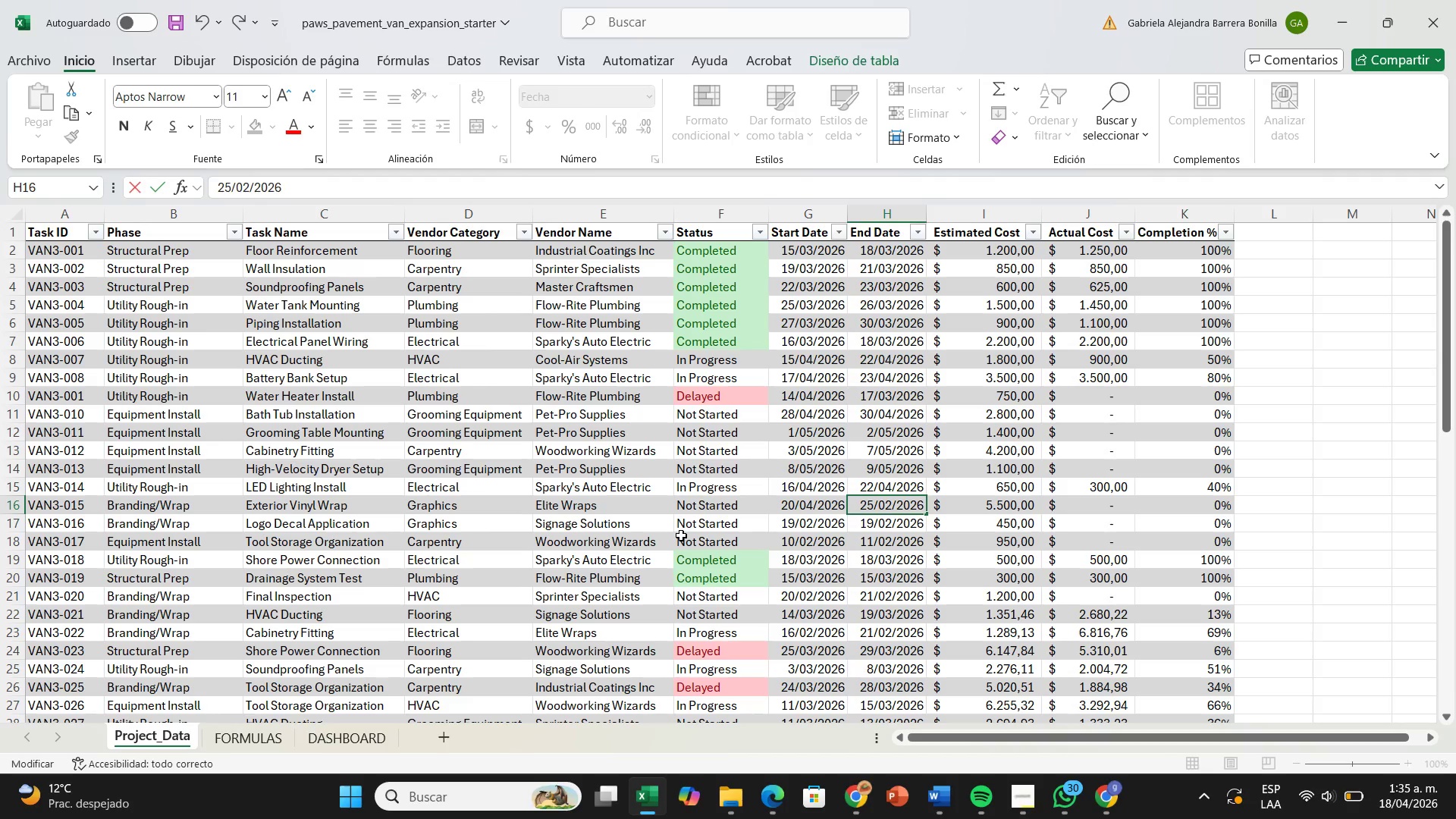 
key(ArrowRight)
 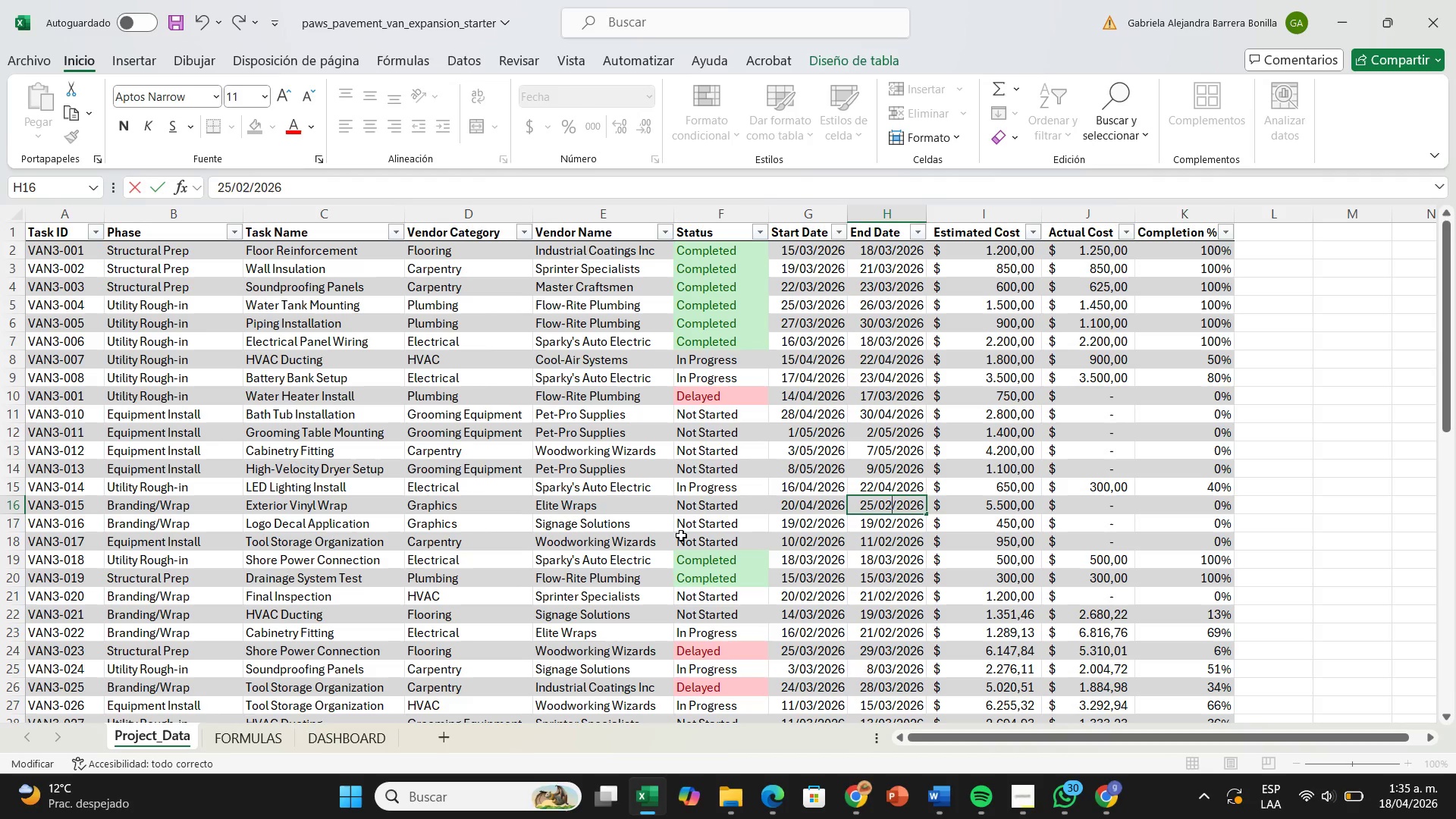 
key(Backspace)
 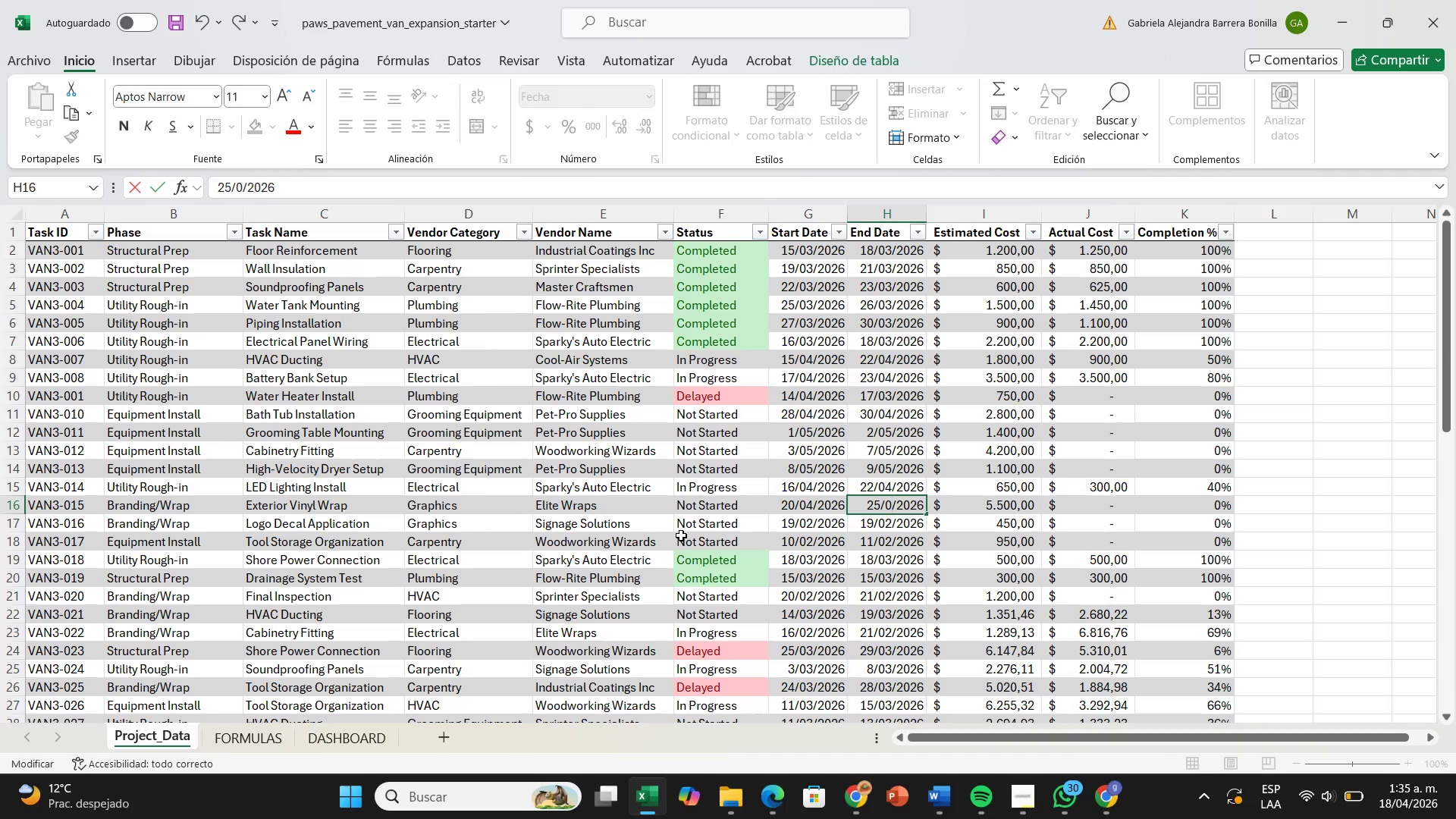 
key(4)
 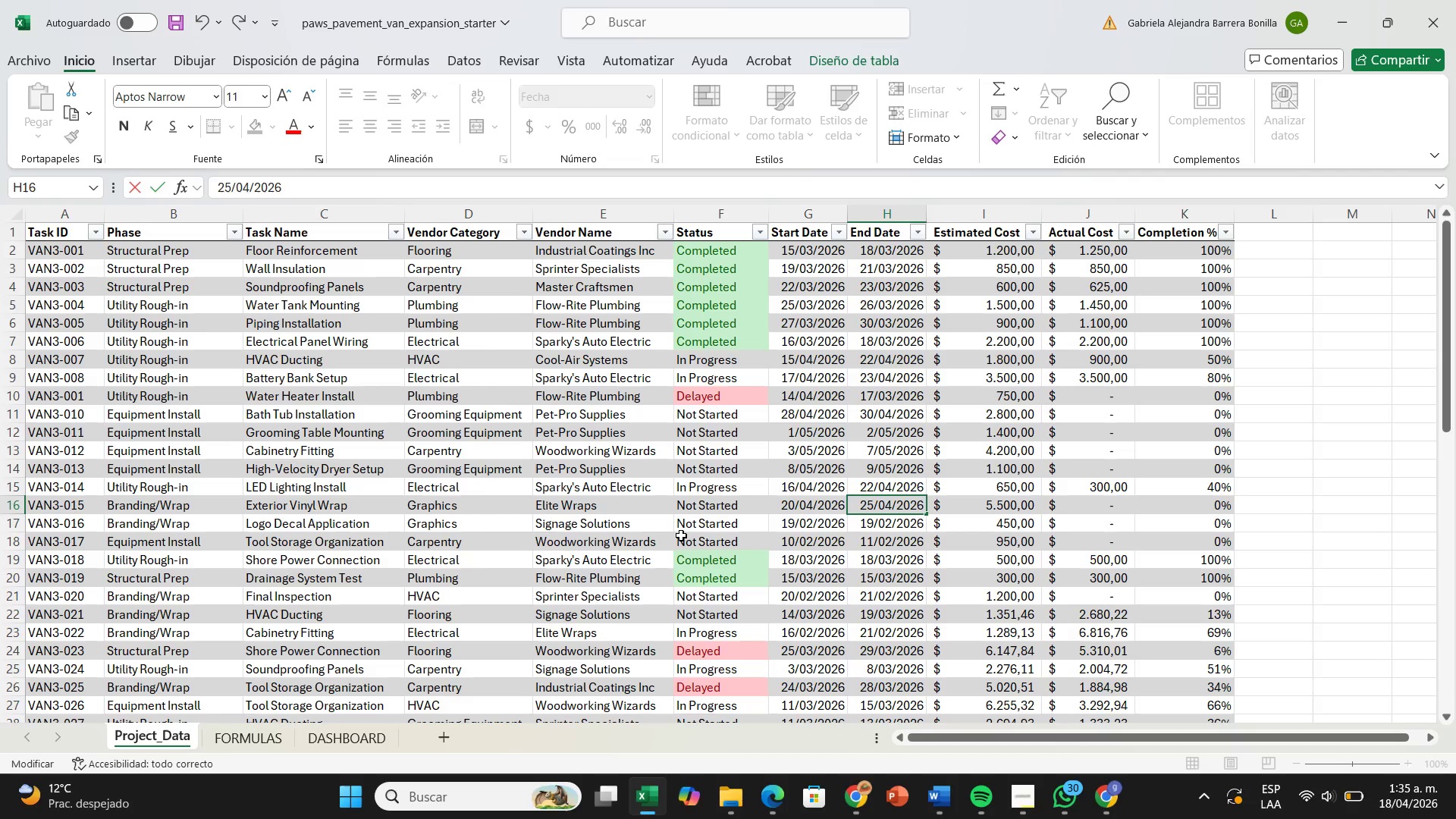 
key(Enter)
 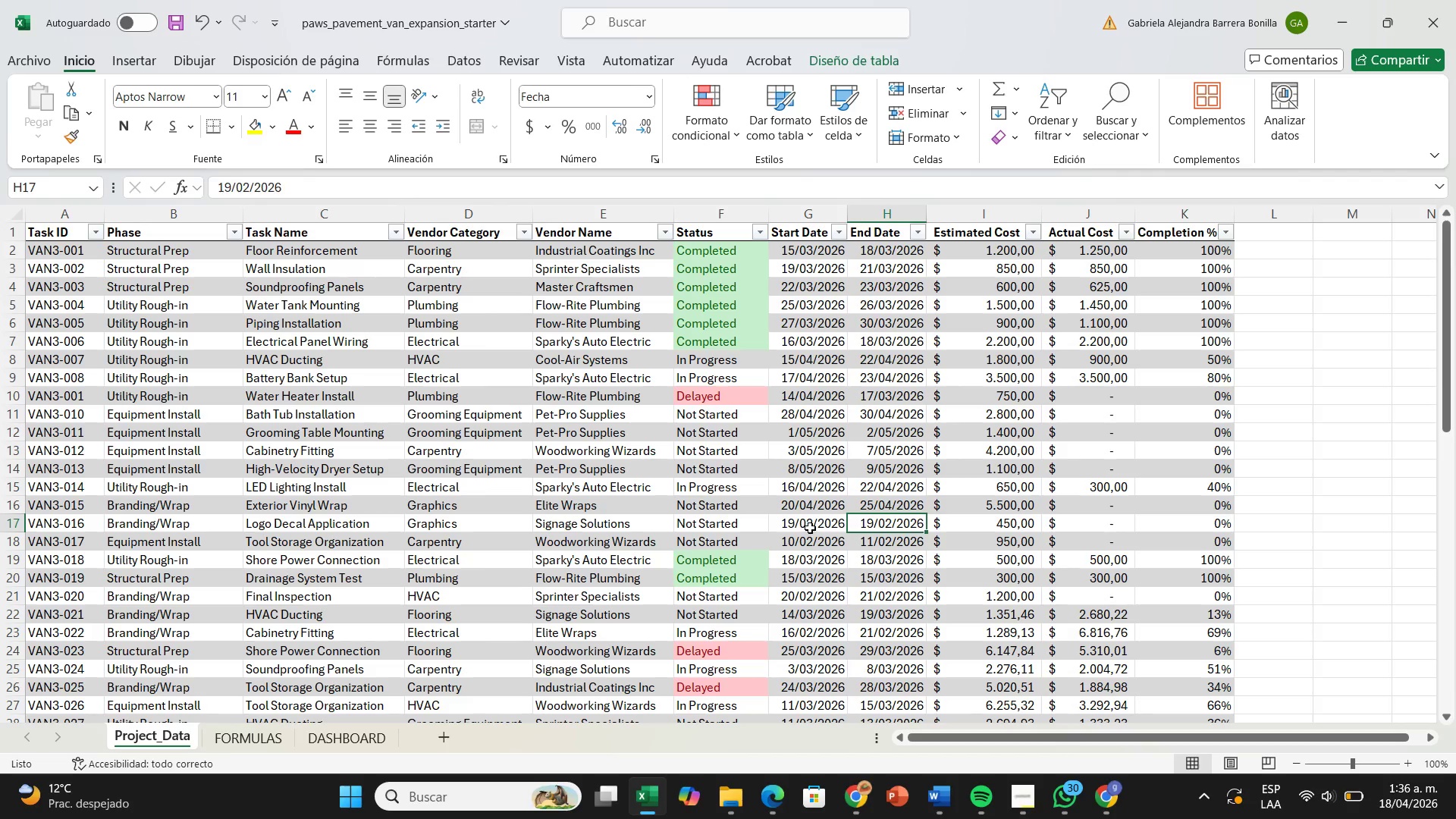 
double_click([810, 526])
 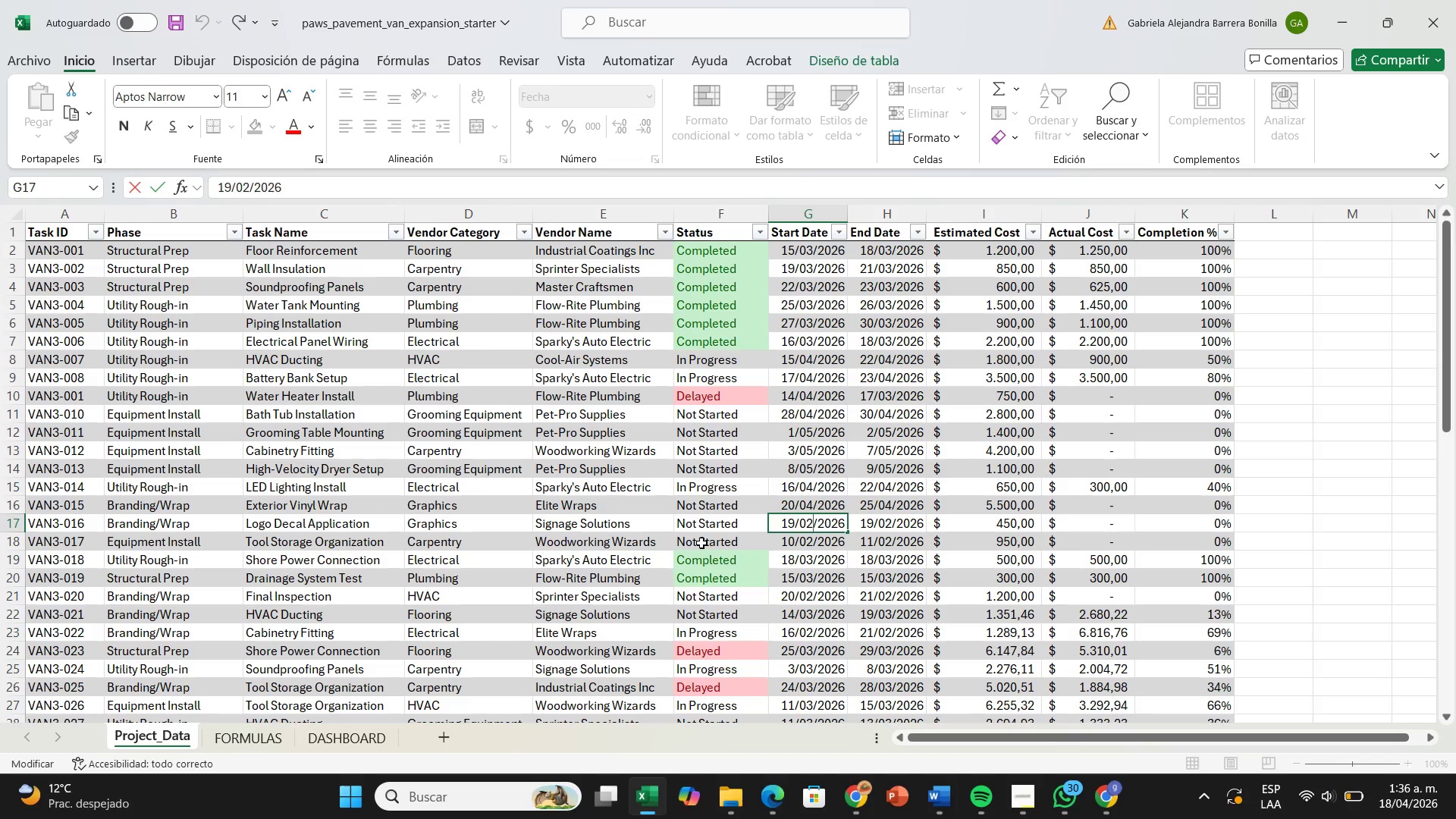 
key(Backspace)
 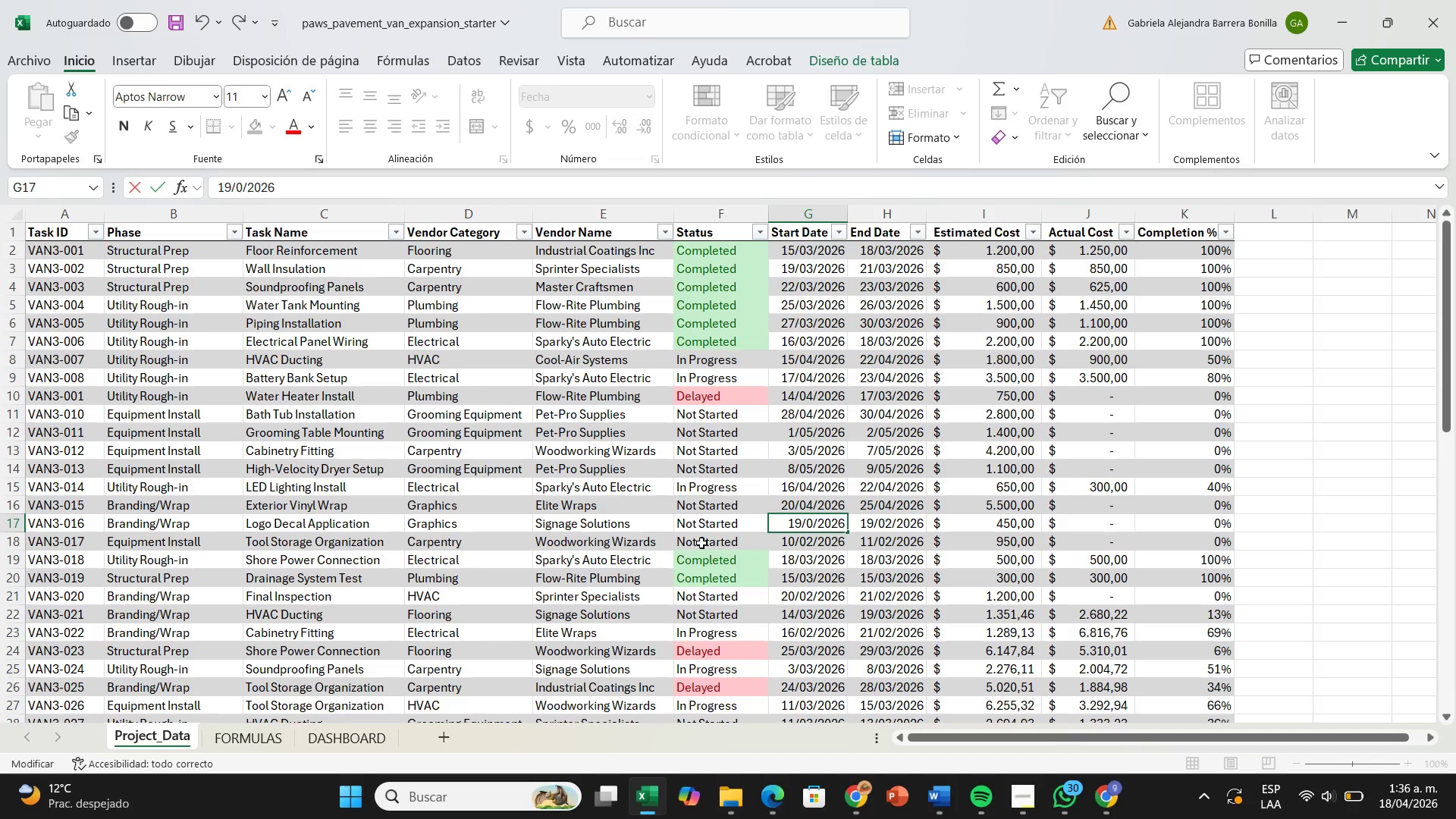 
key(4)
 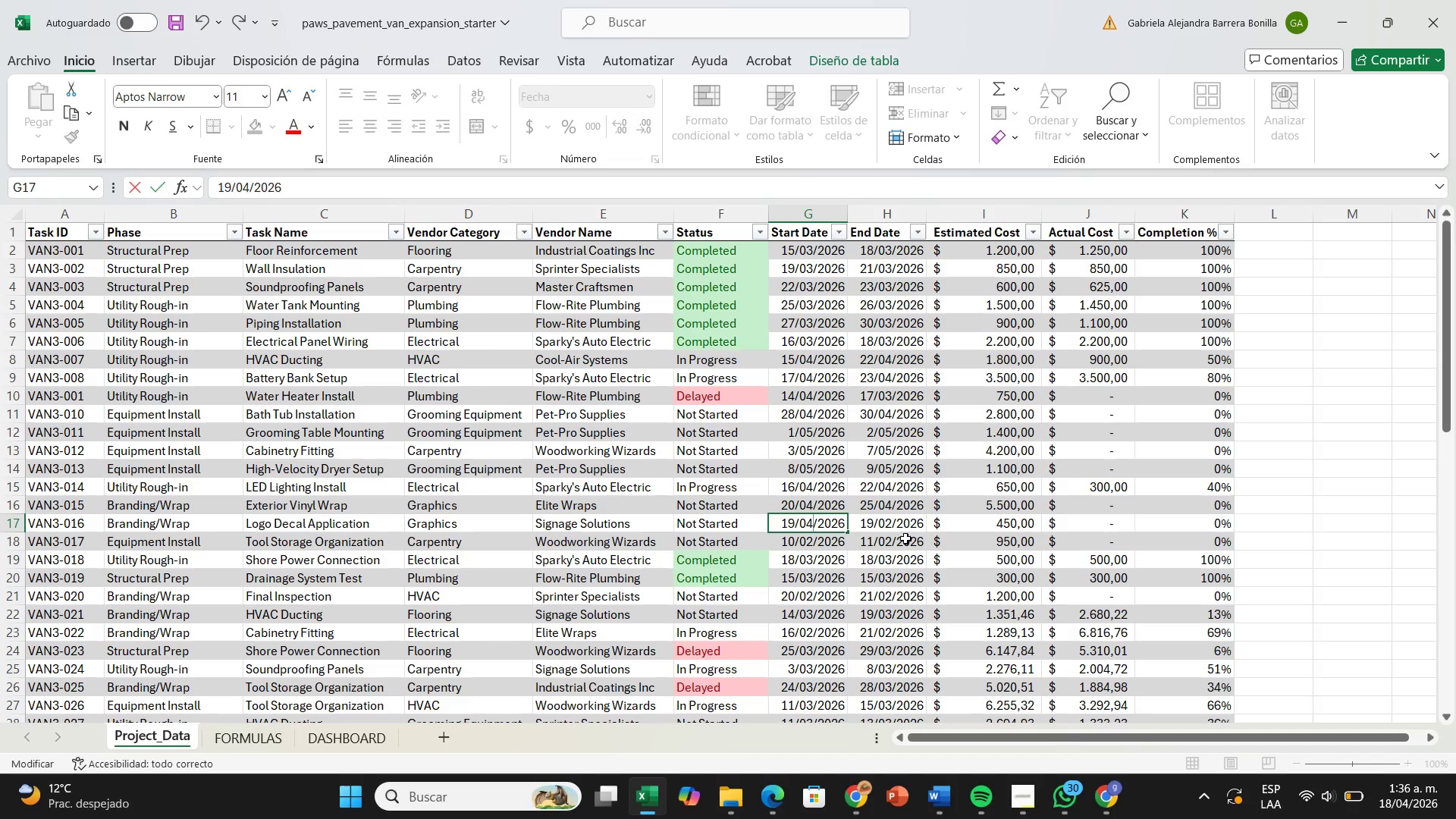 
double_click([893, 522])
 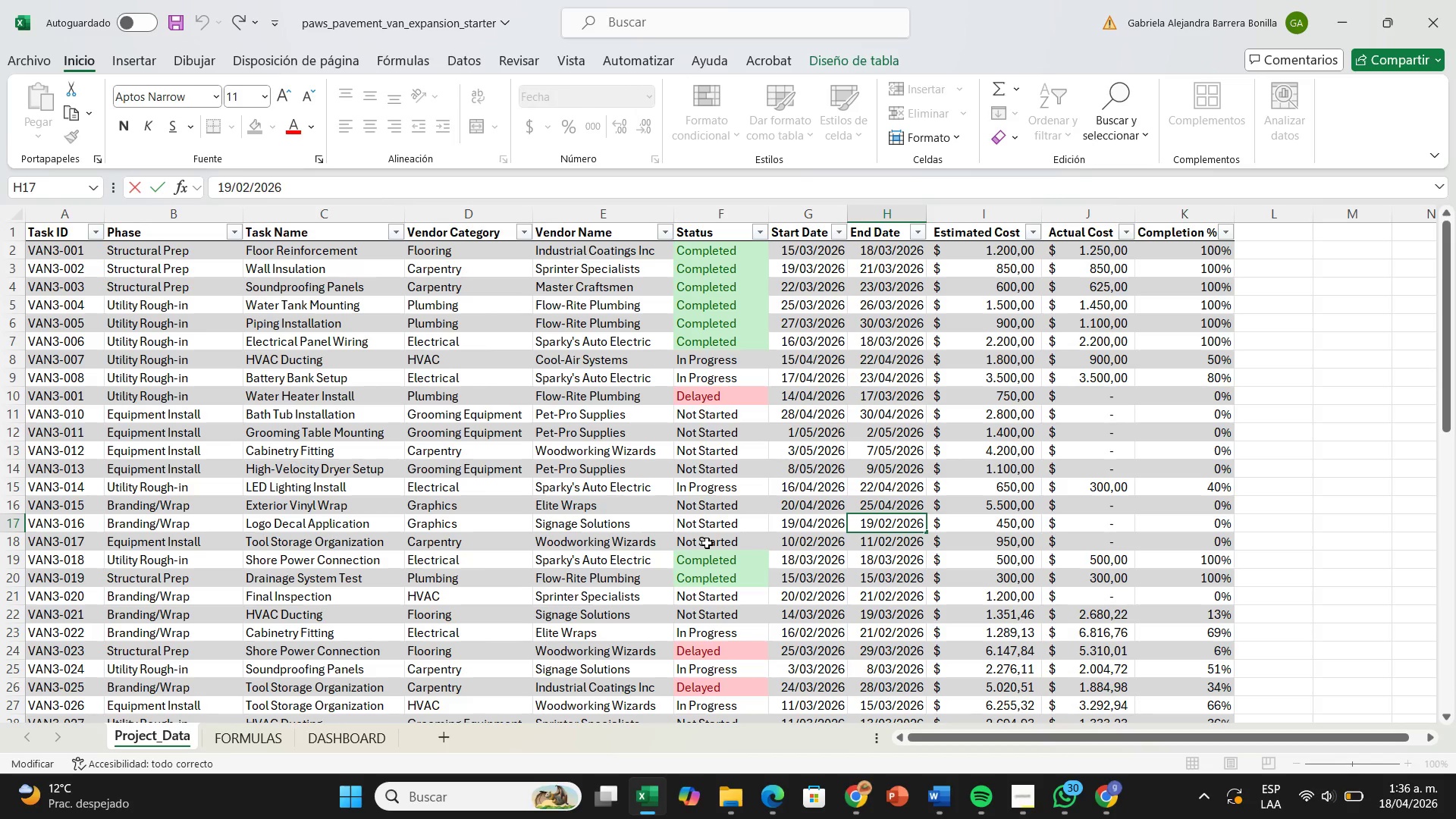 
key(Backspace)
 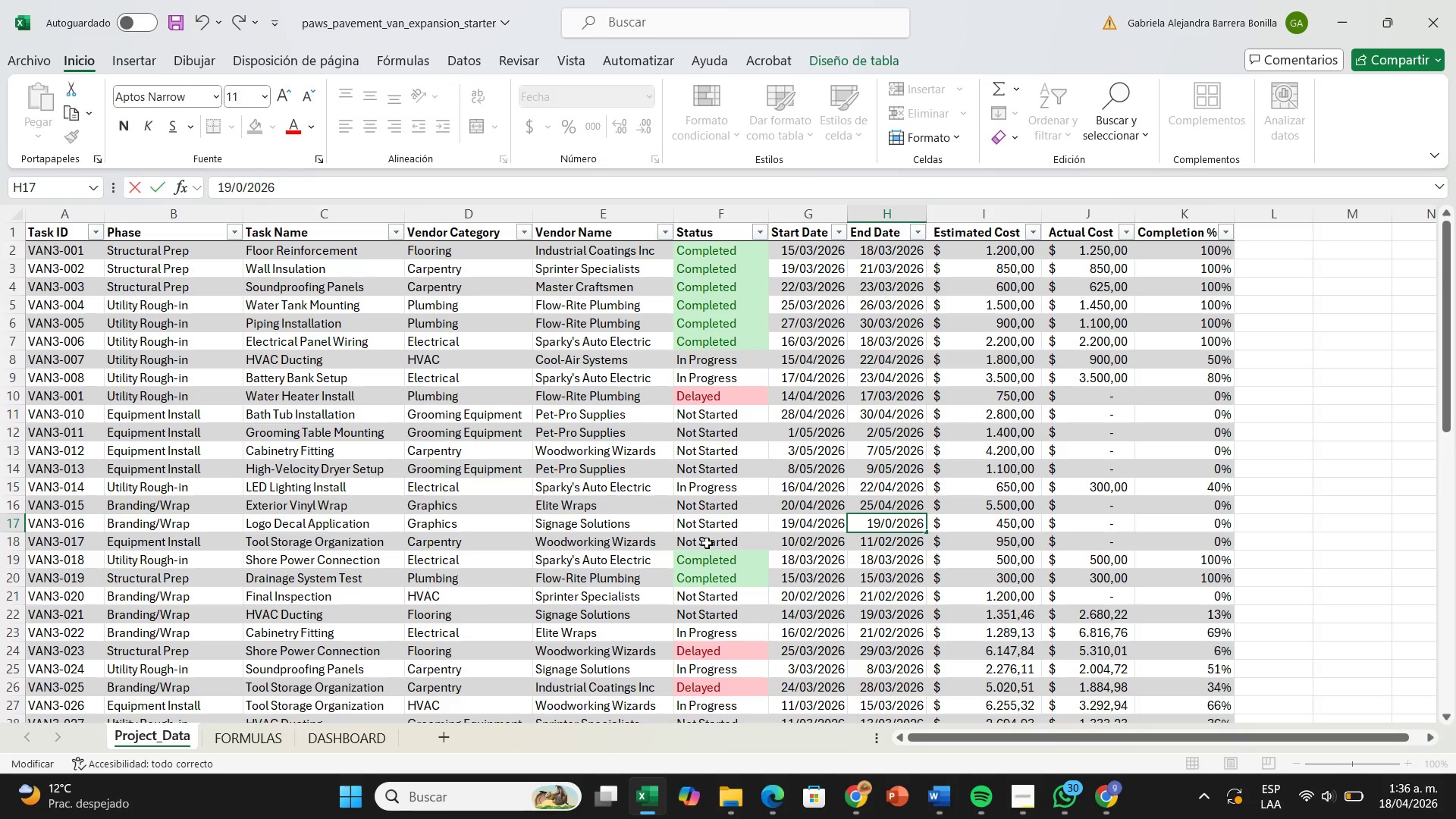 
key(4)
 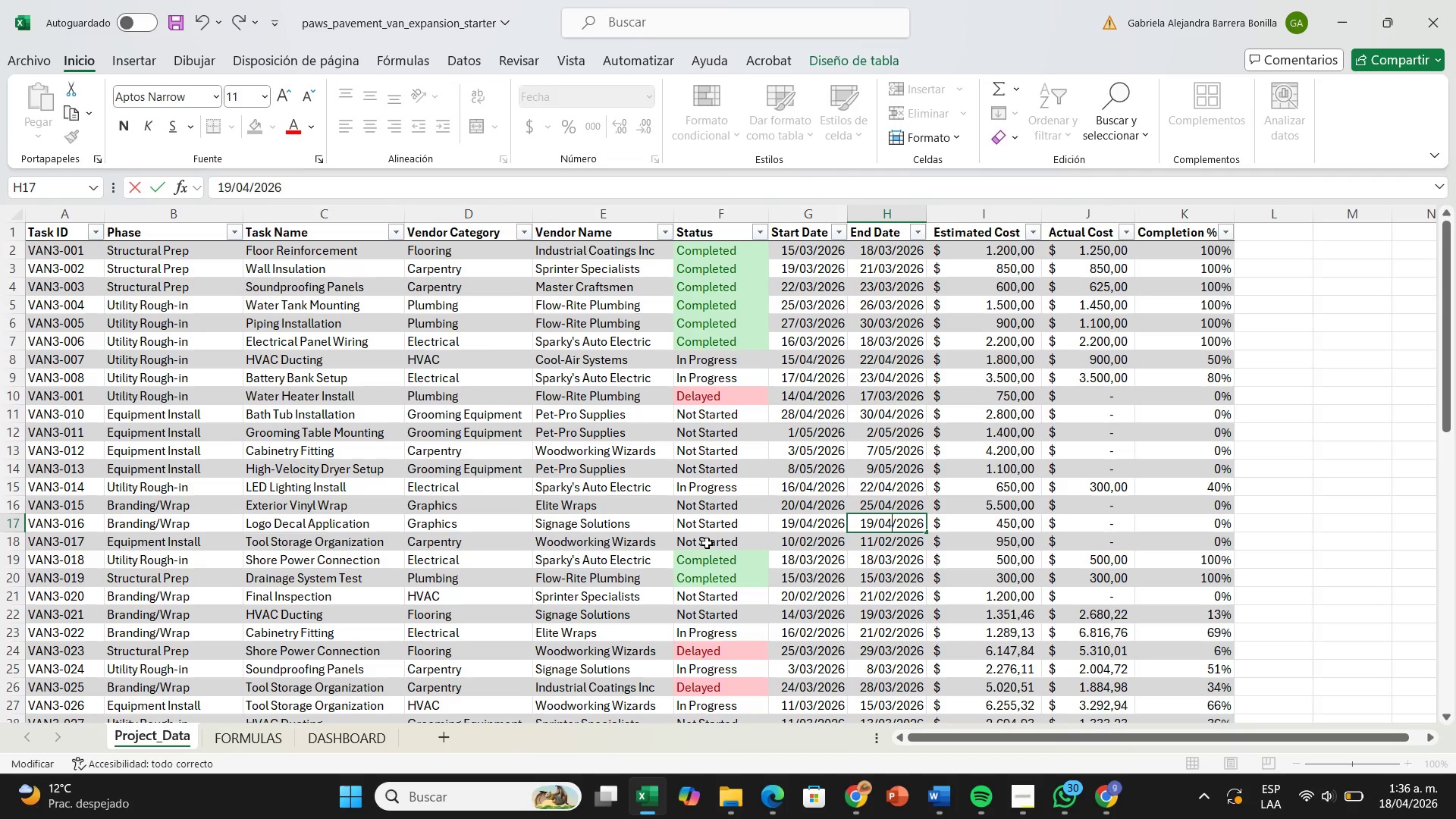 
key(Backspace)
 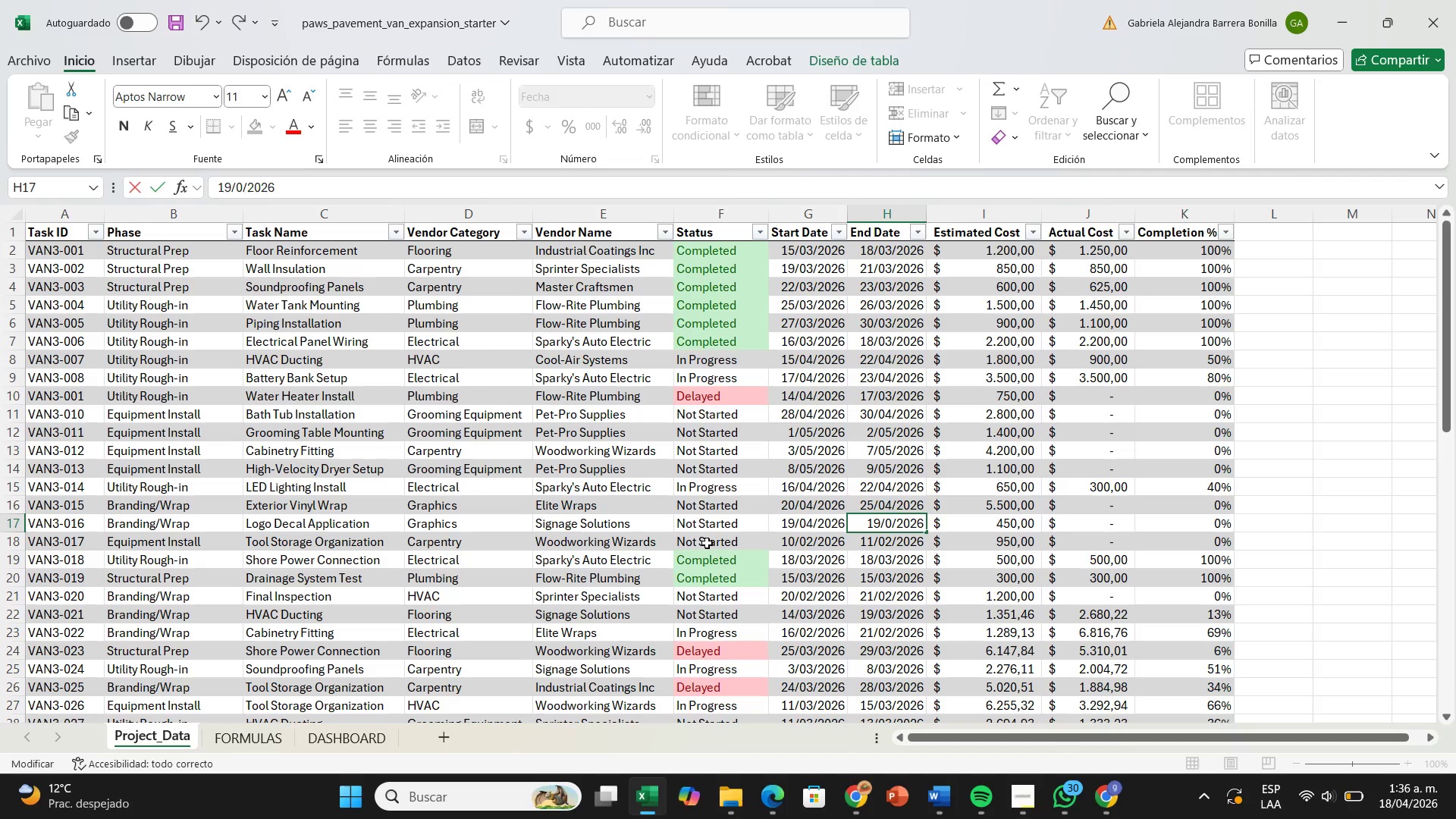 
key(4)
 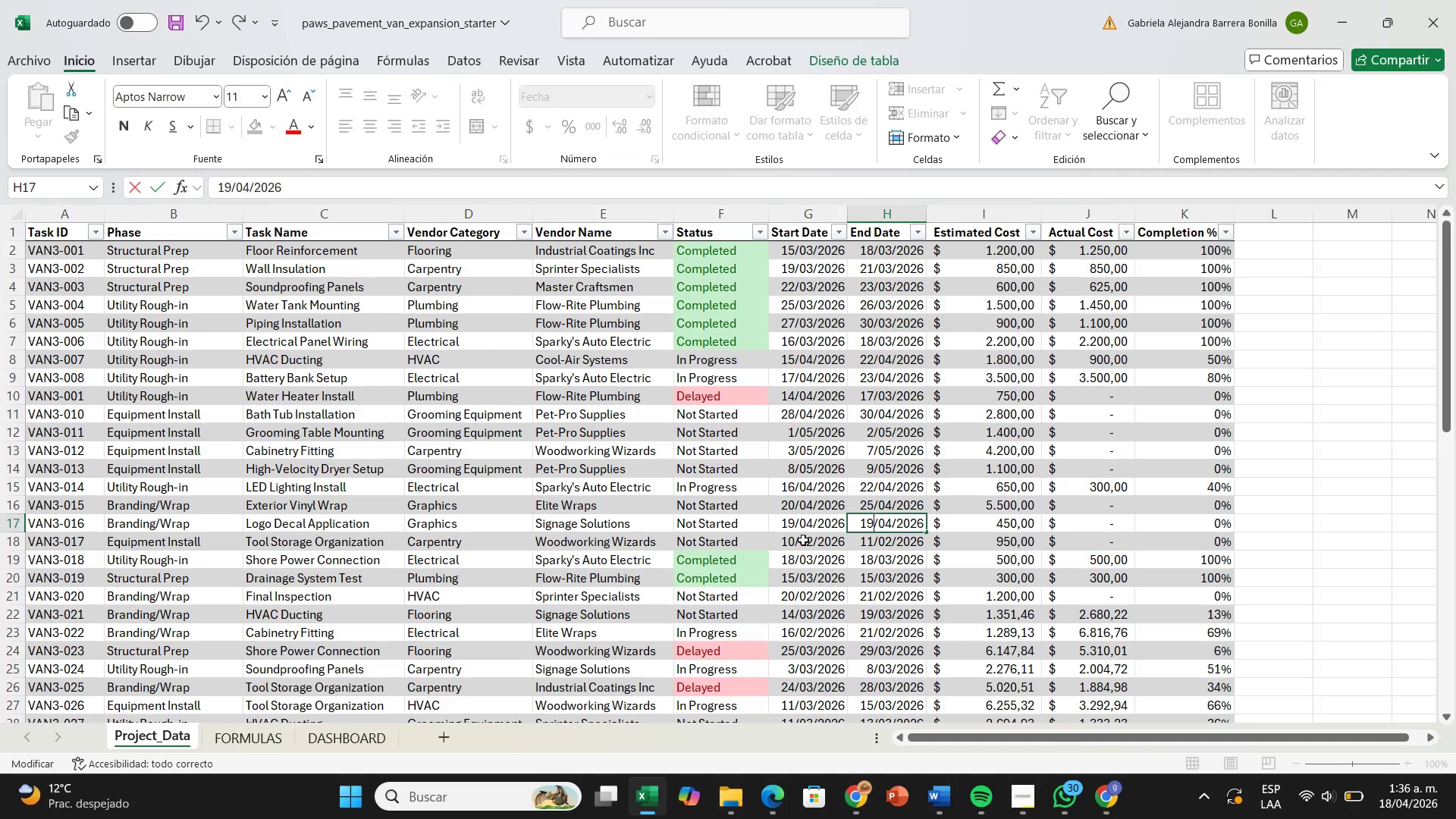 
type(])
key(Backspace)
key(Backspace)
key(Backspace)
type(20)
 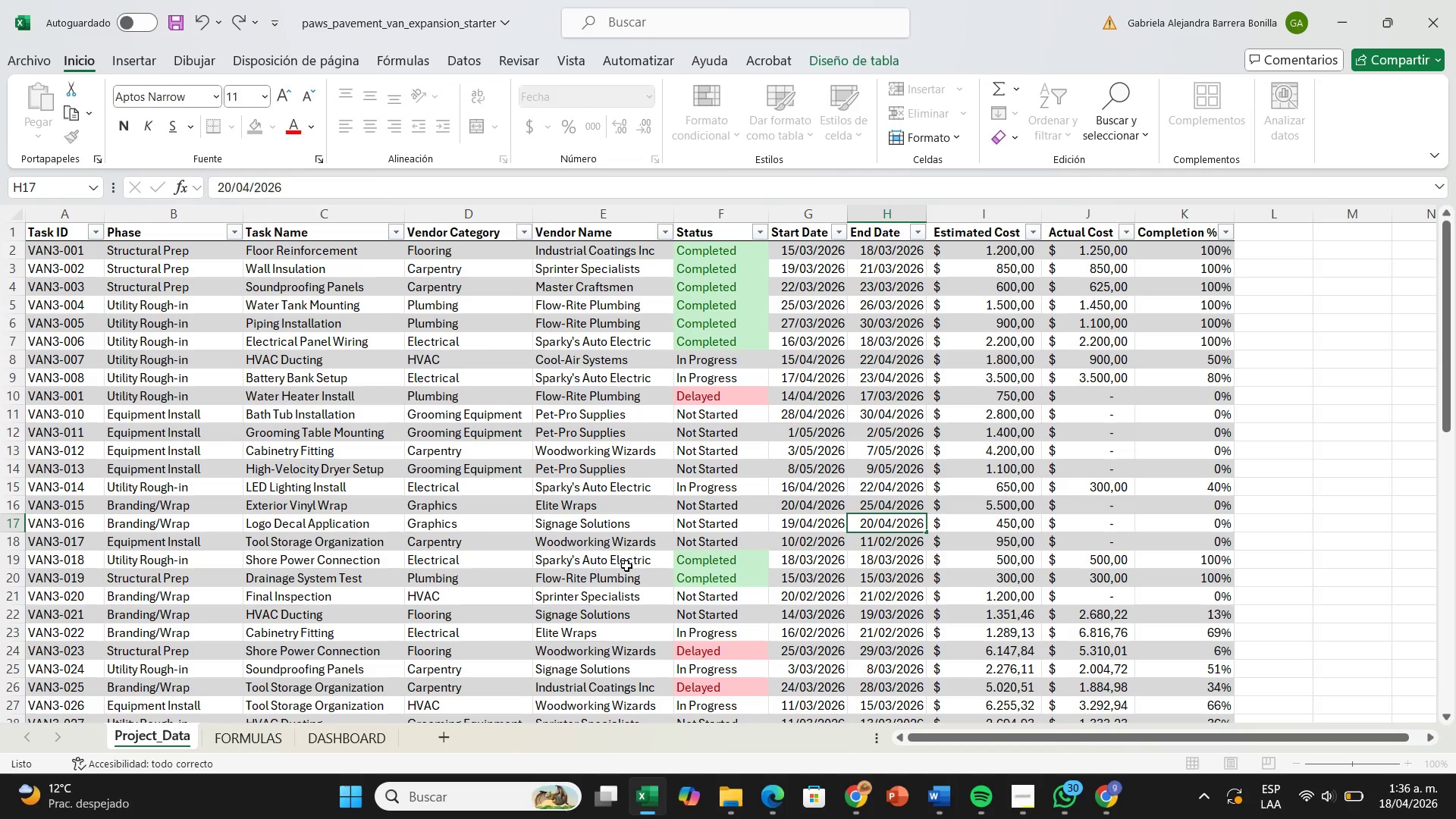 
key(Enter)
 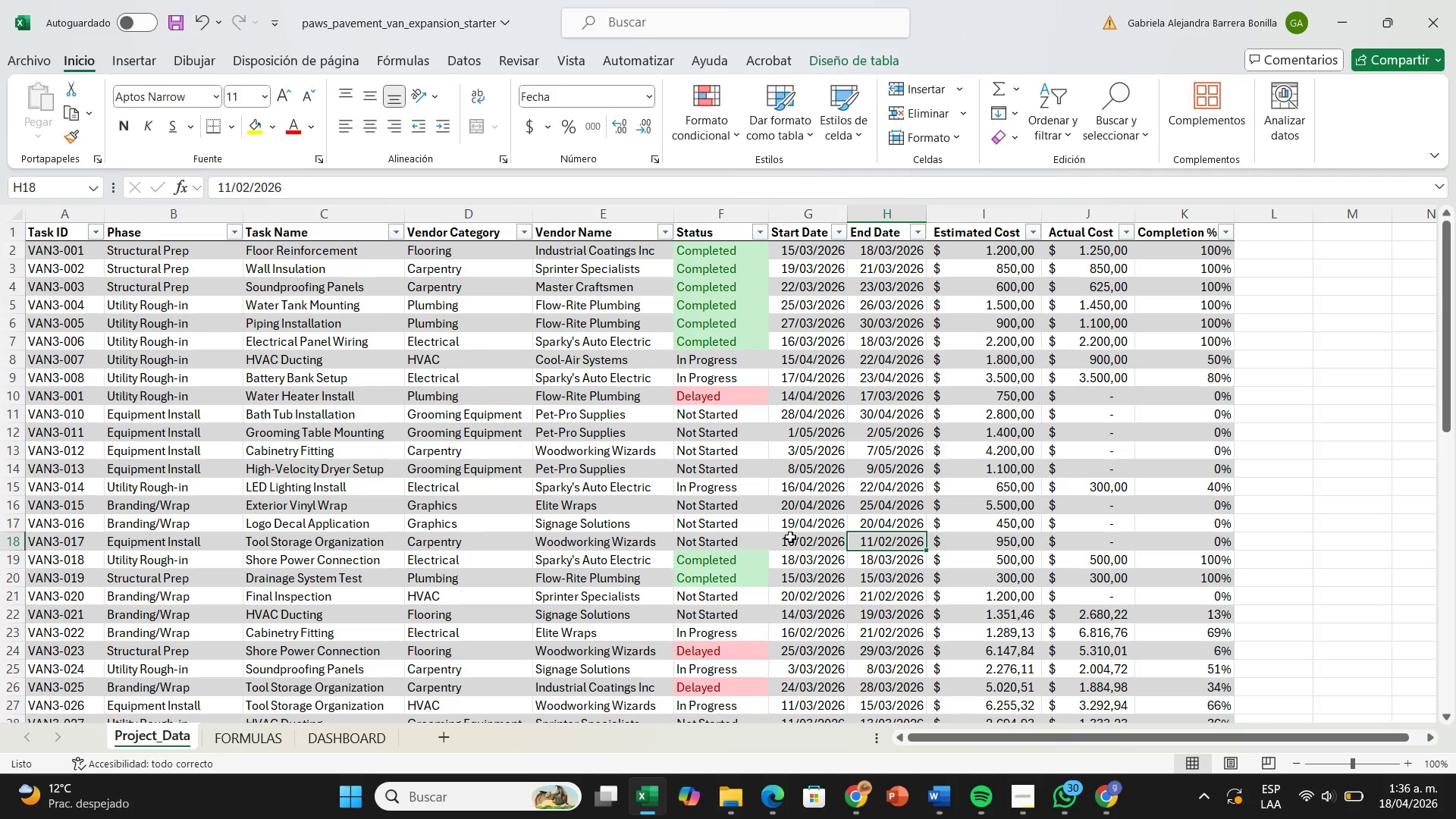 
double_click([789, 538])
 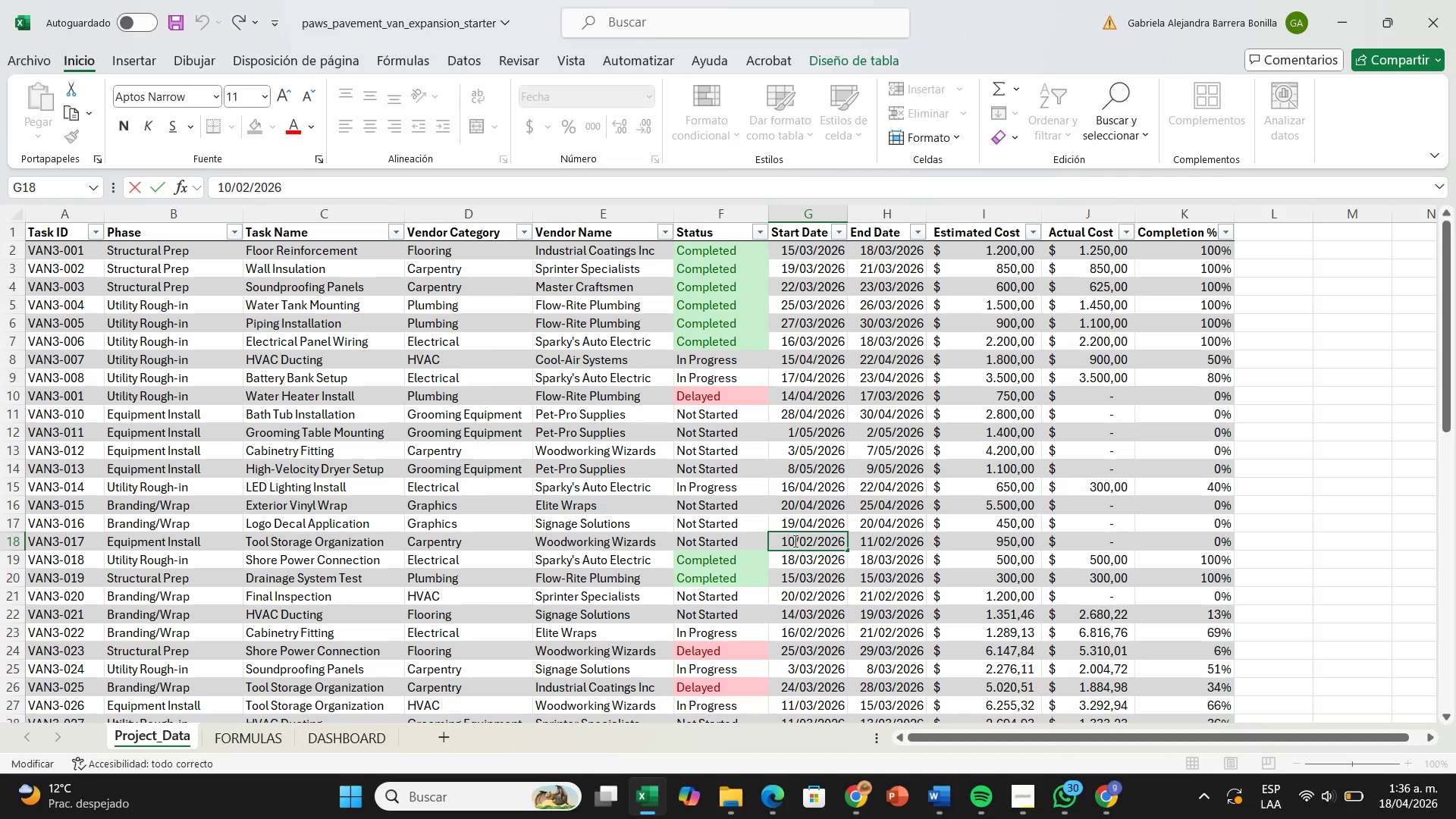 
left_click([794, 541])
 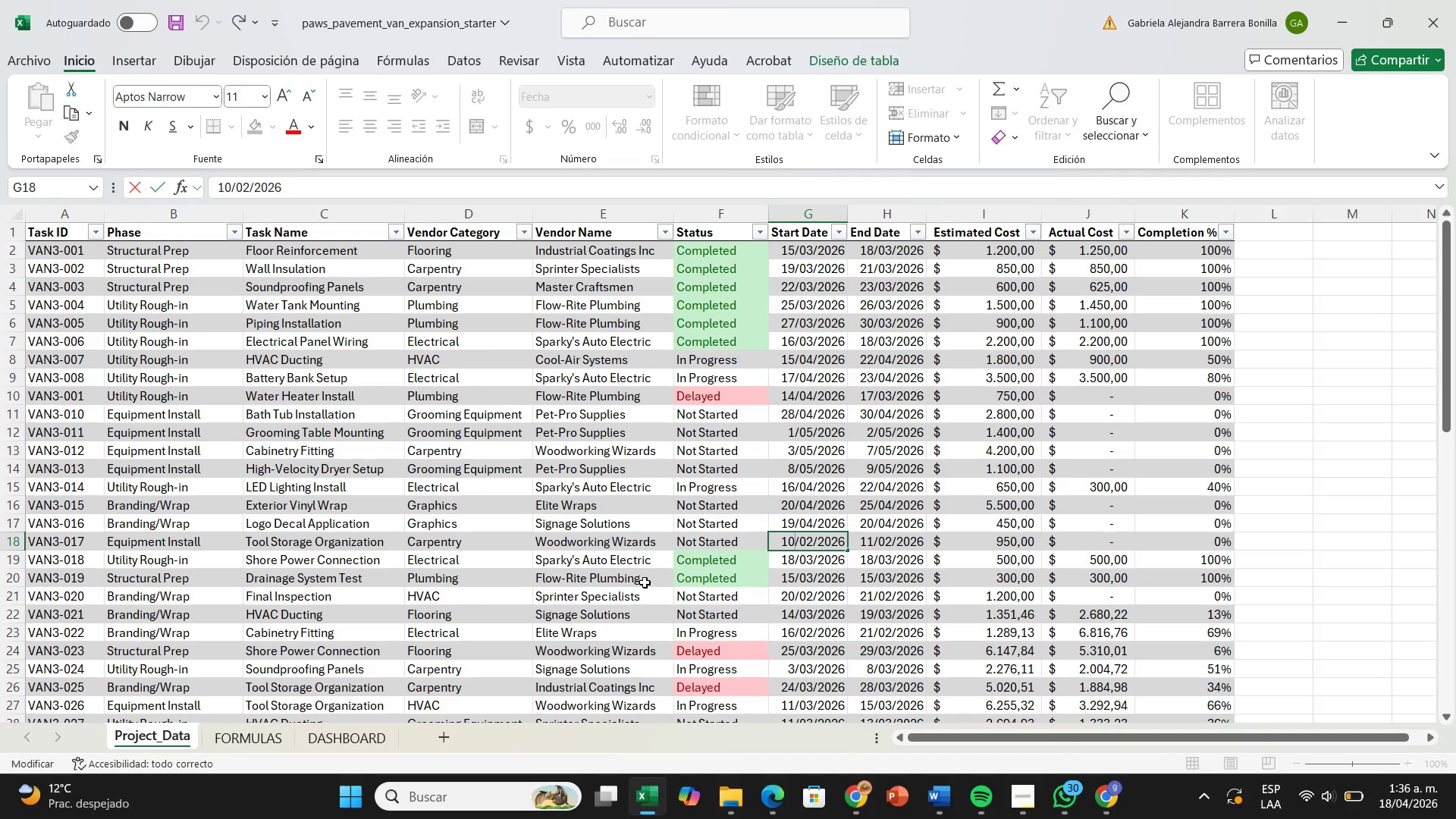 
key(Backspace)
key(Backspace)
type(27)
 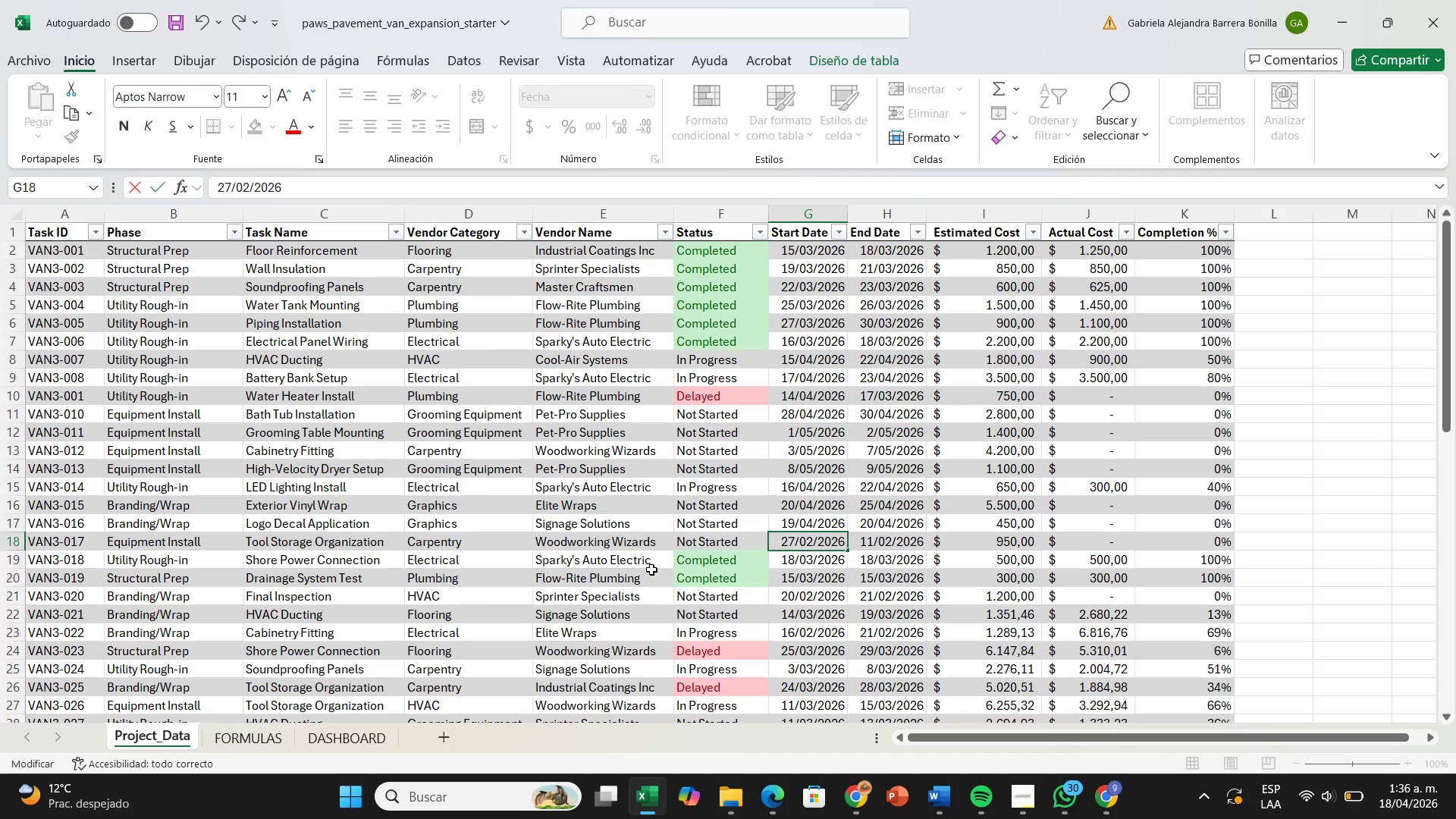 
key(ArrowRight)
 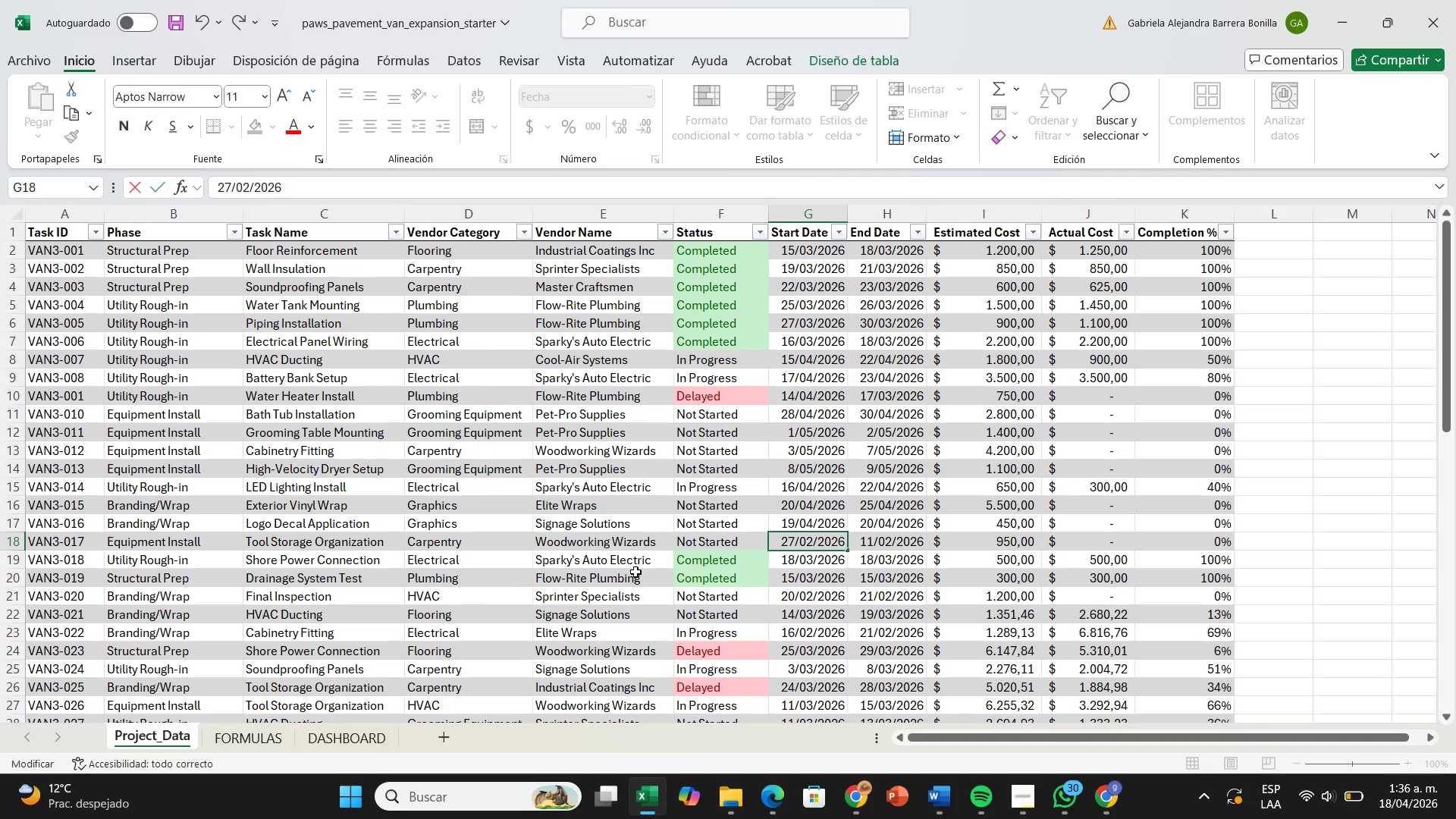 
key(ArrowRight)
 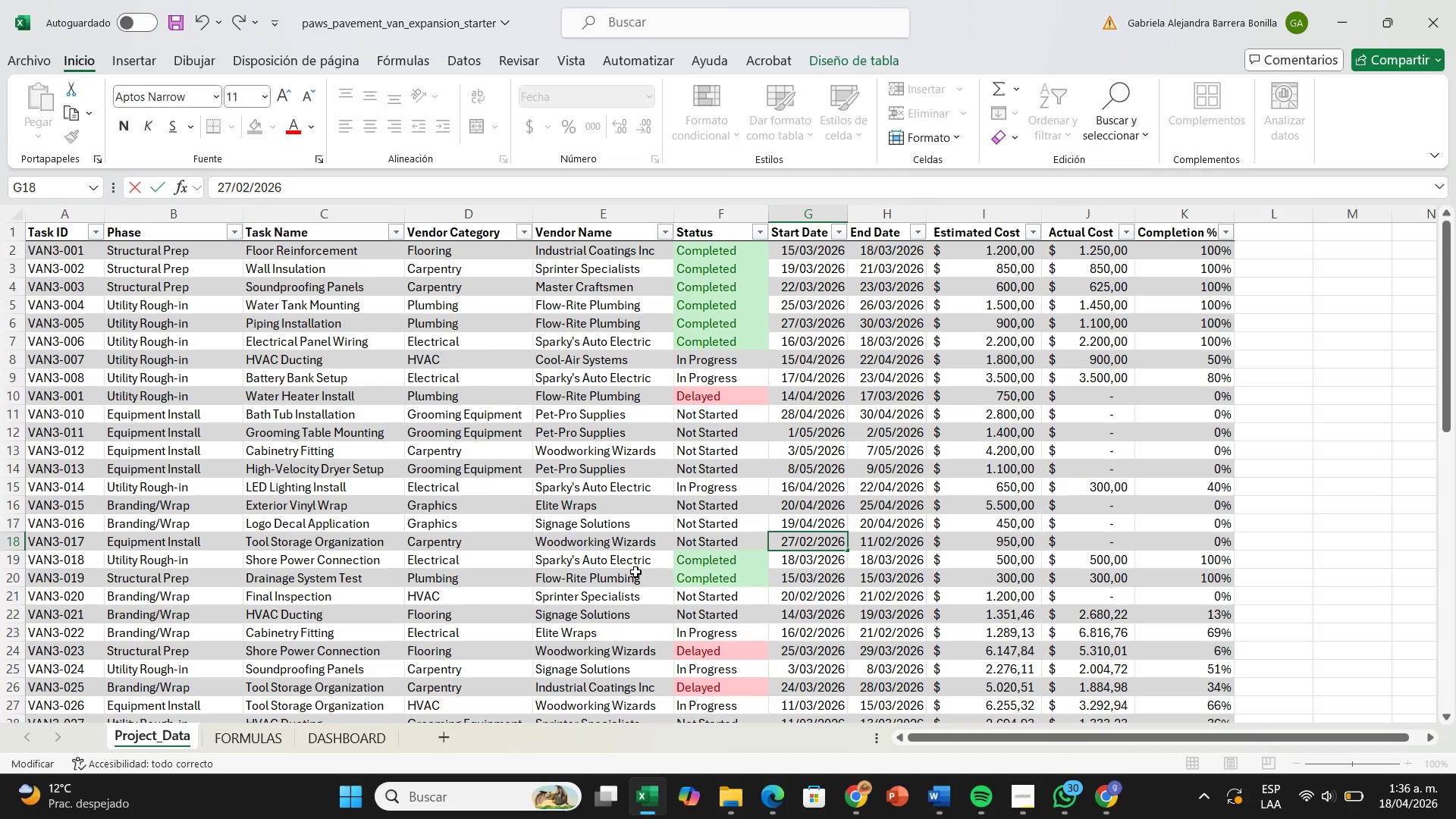 
key(ArrowRight)
 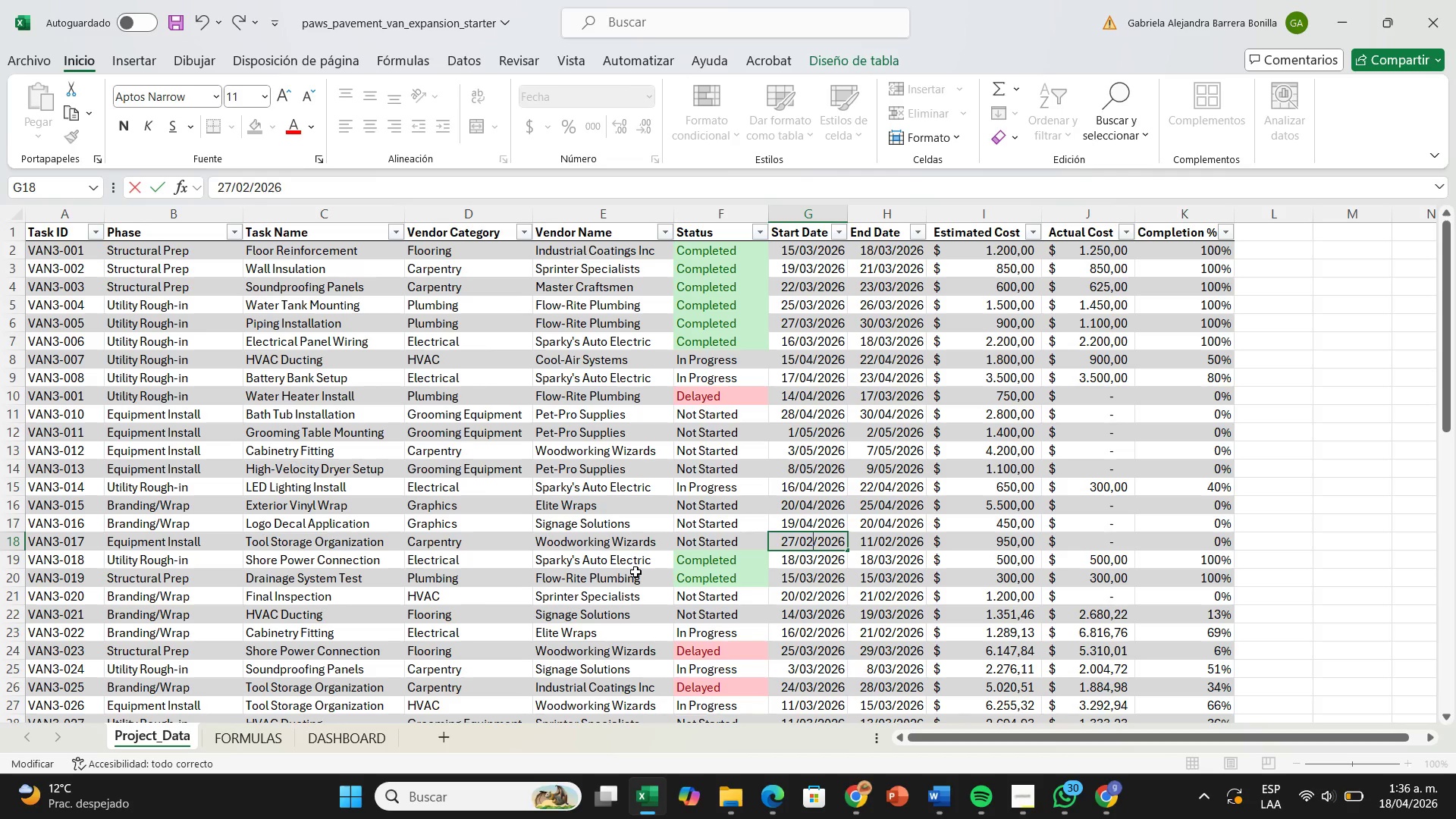 
key(Backspace)
 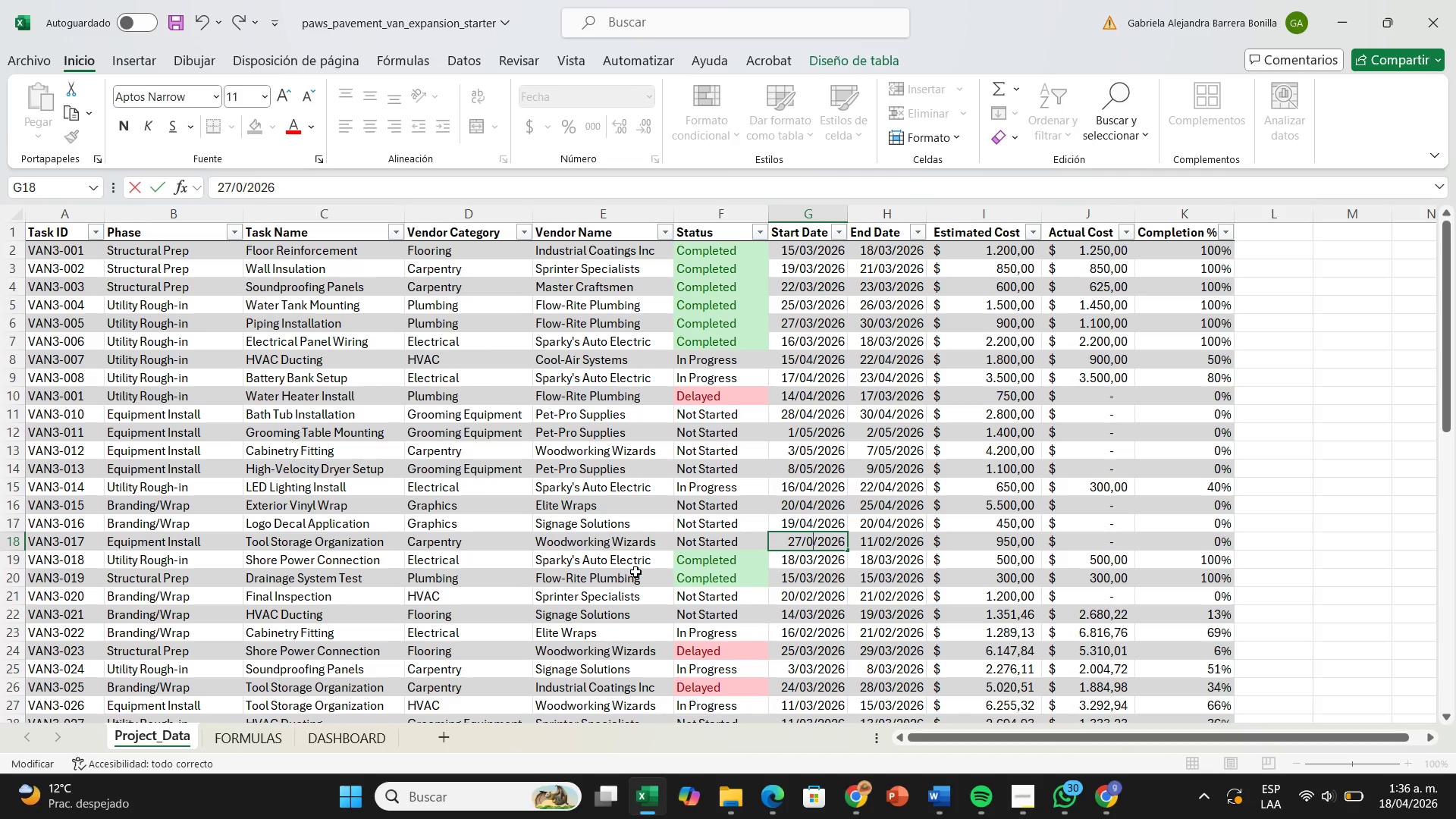 
key(4)
 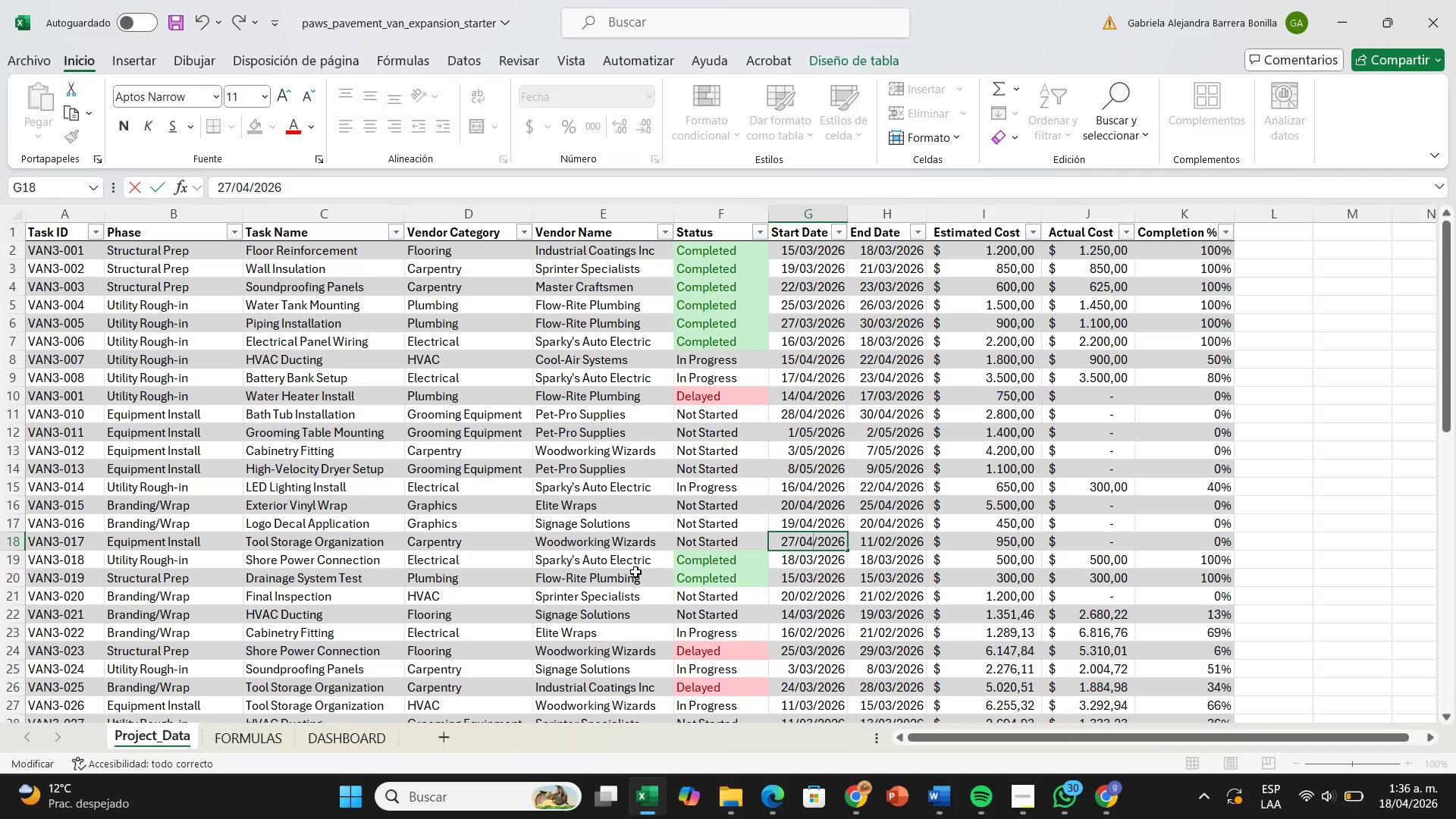 
key(Enter)
 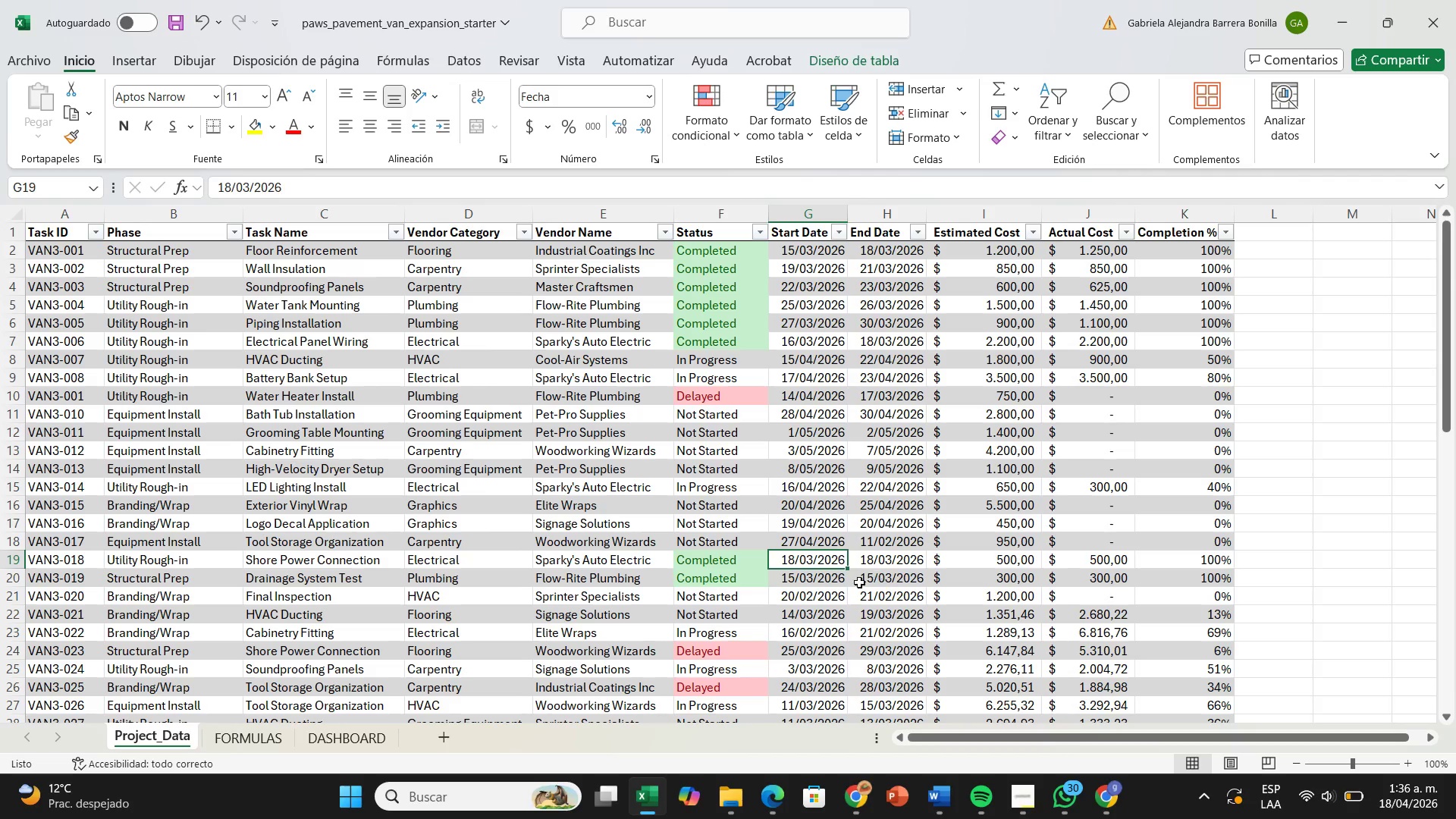 
wait(29.12)
 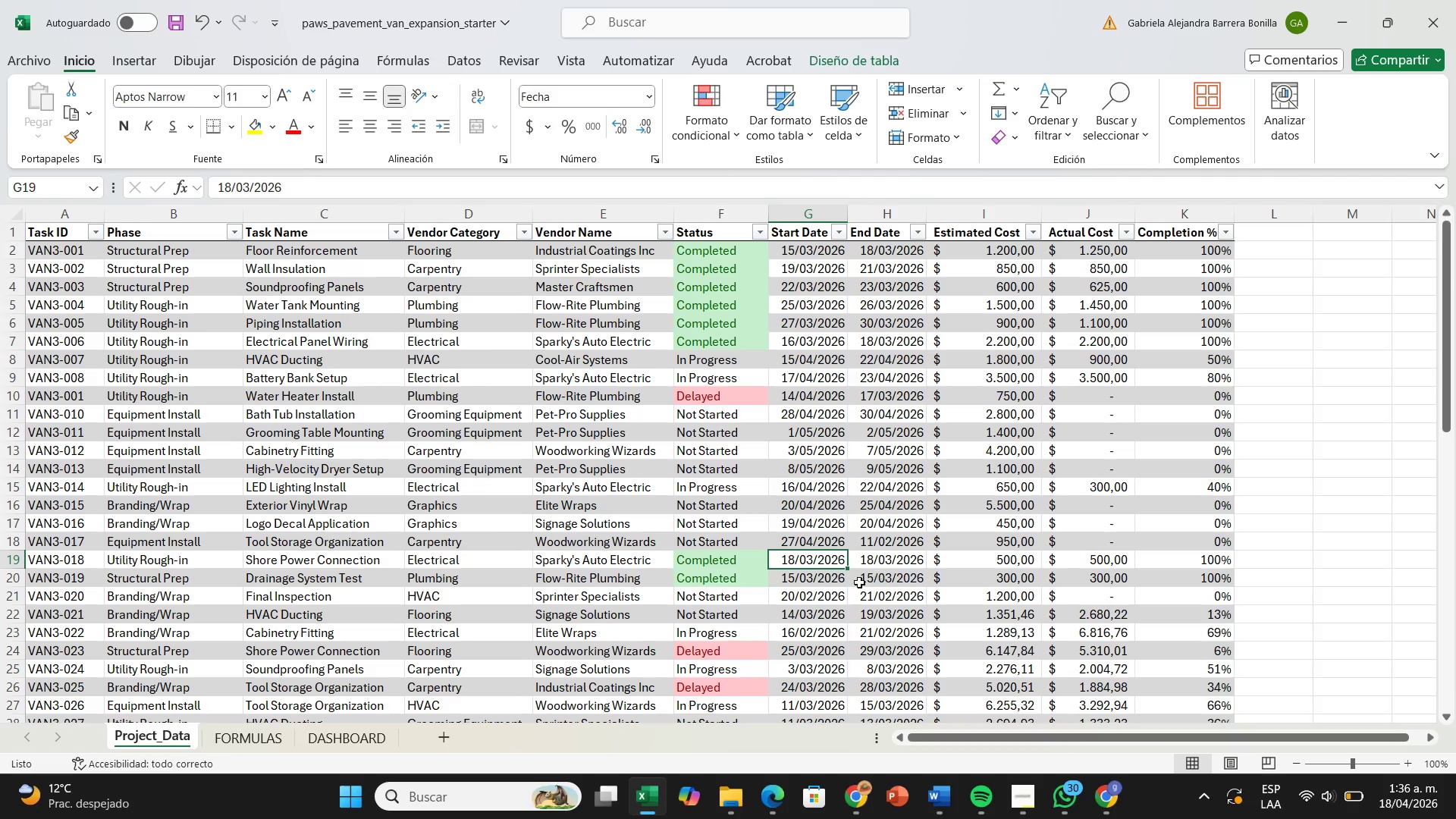 
scroll: coordinate [922, 539], scroll_direction: down, amount: 1.0
 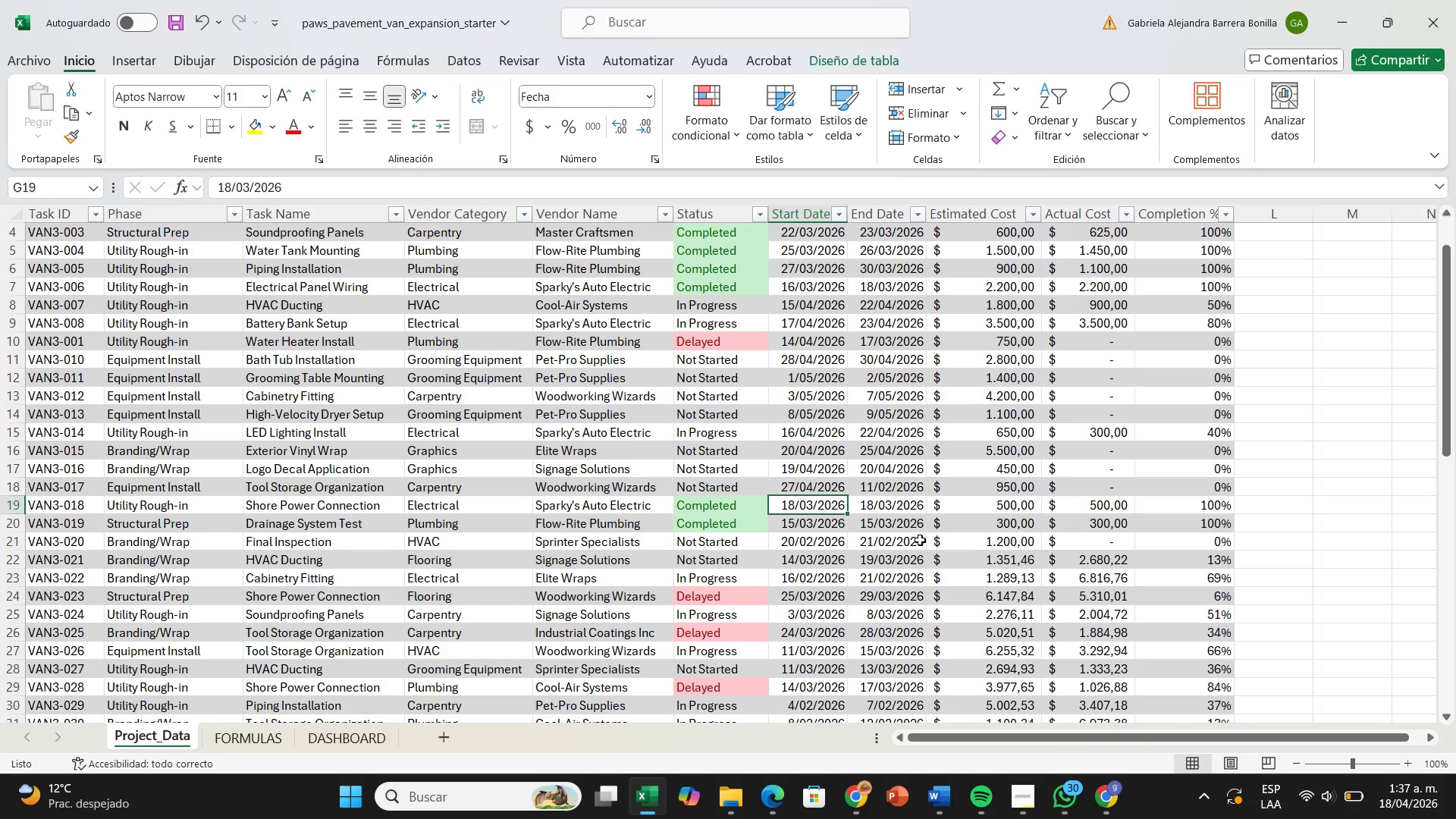 
wait(31.79)
 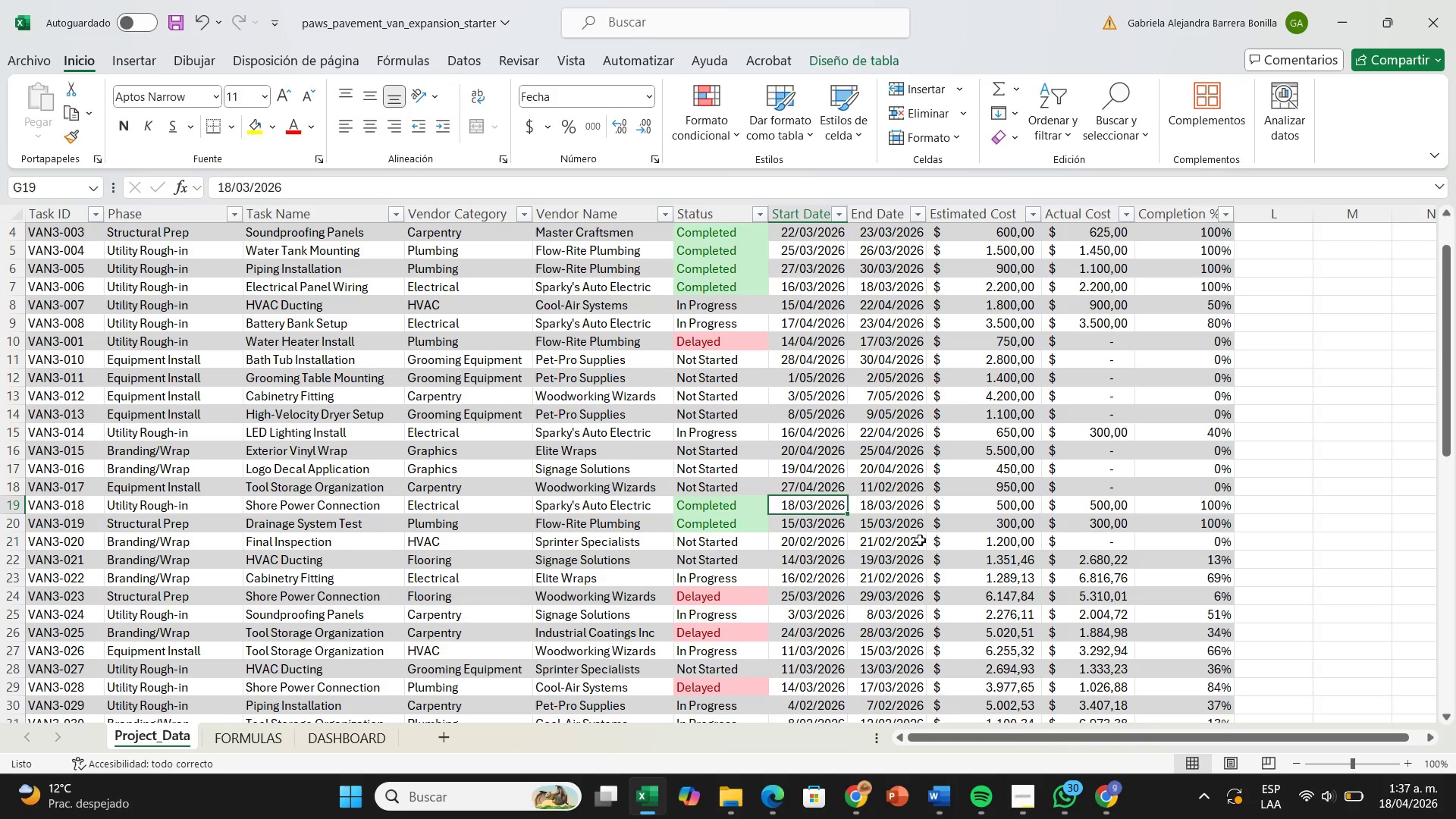 
double_click([789, 544])
 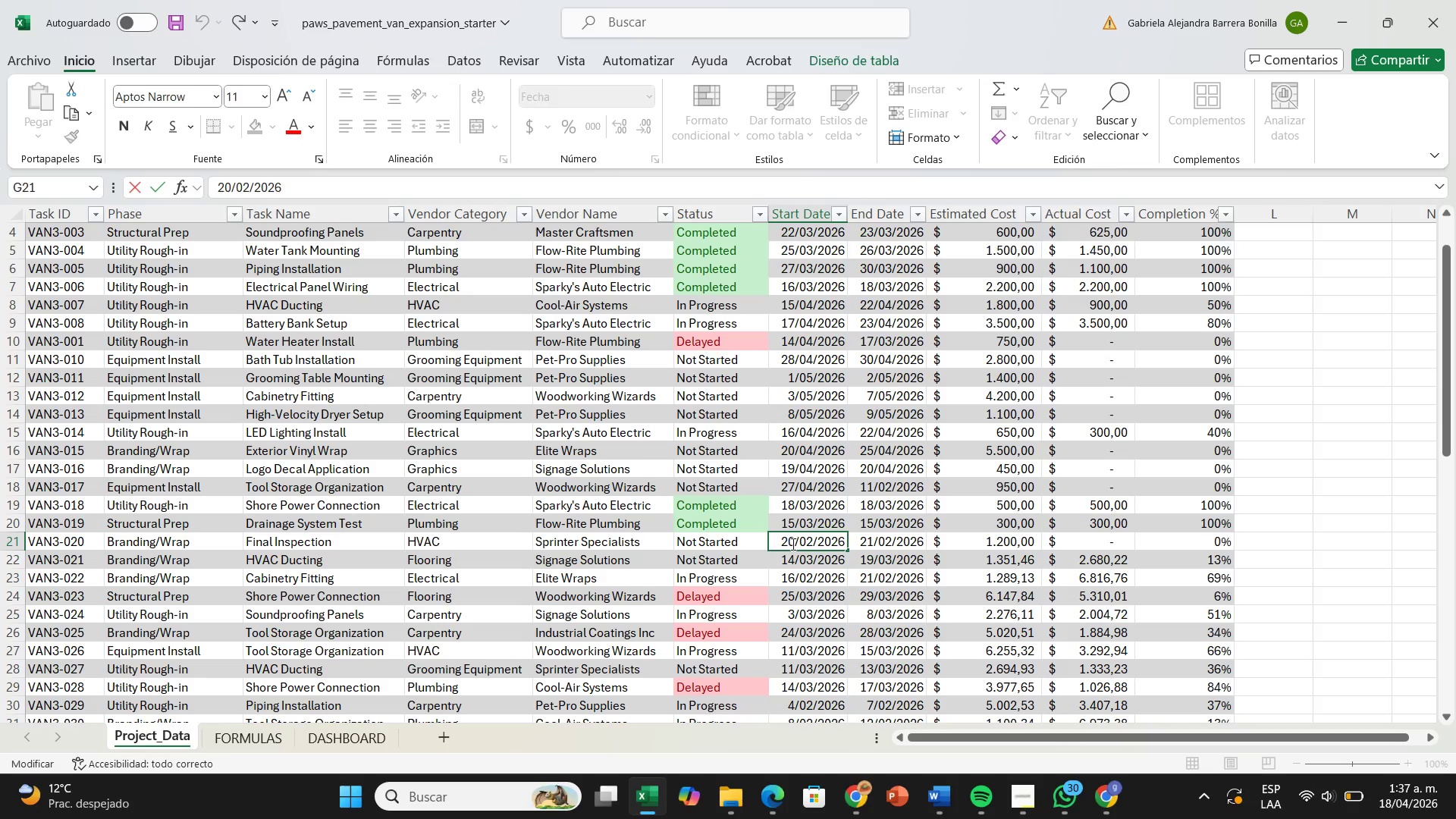 
left_click([792, 544])
 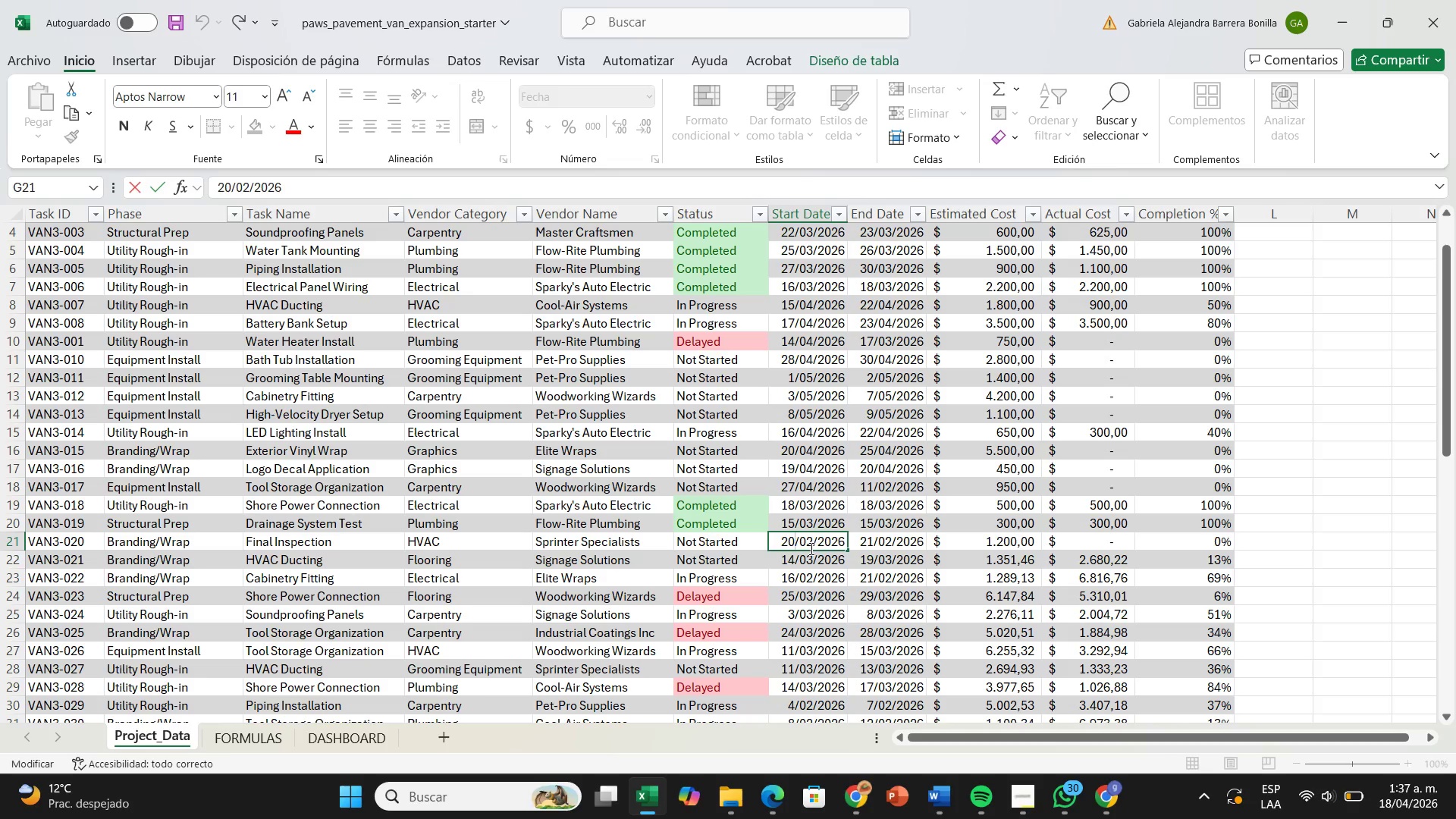 
key(Backspace)
 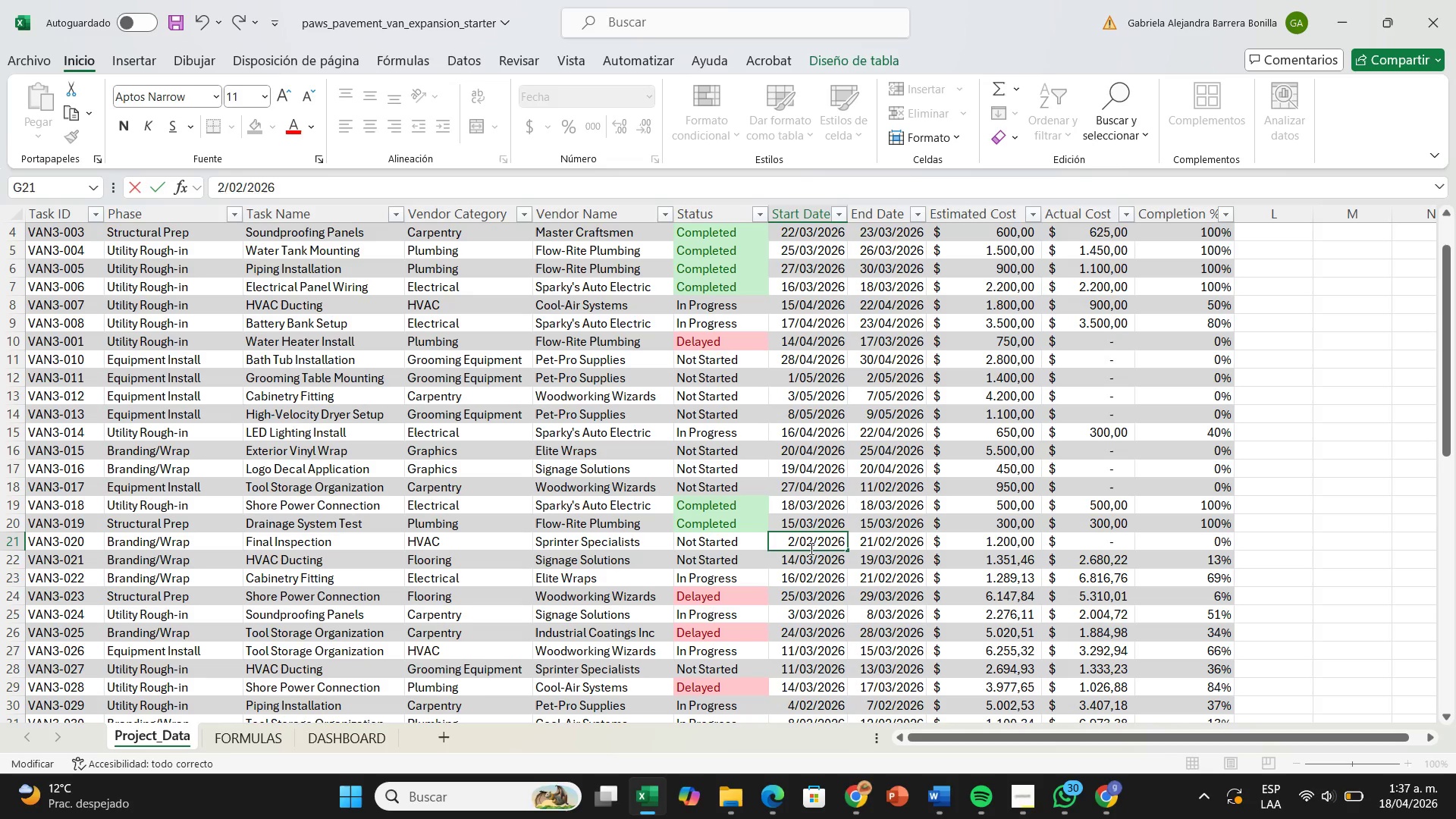 
key(Backspace)
 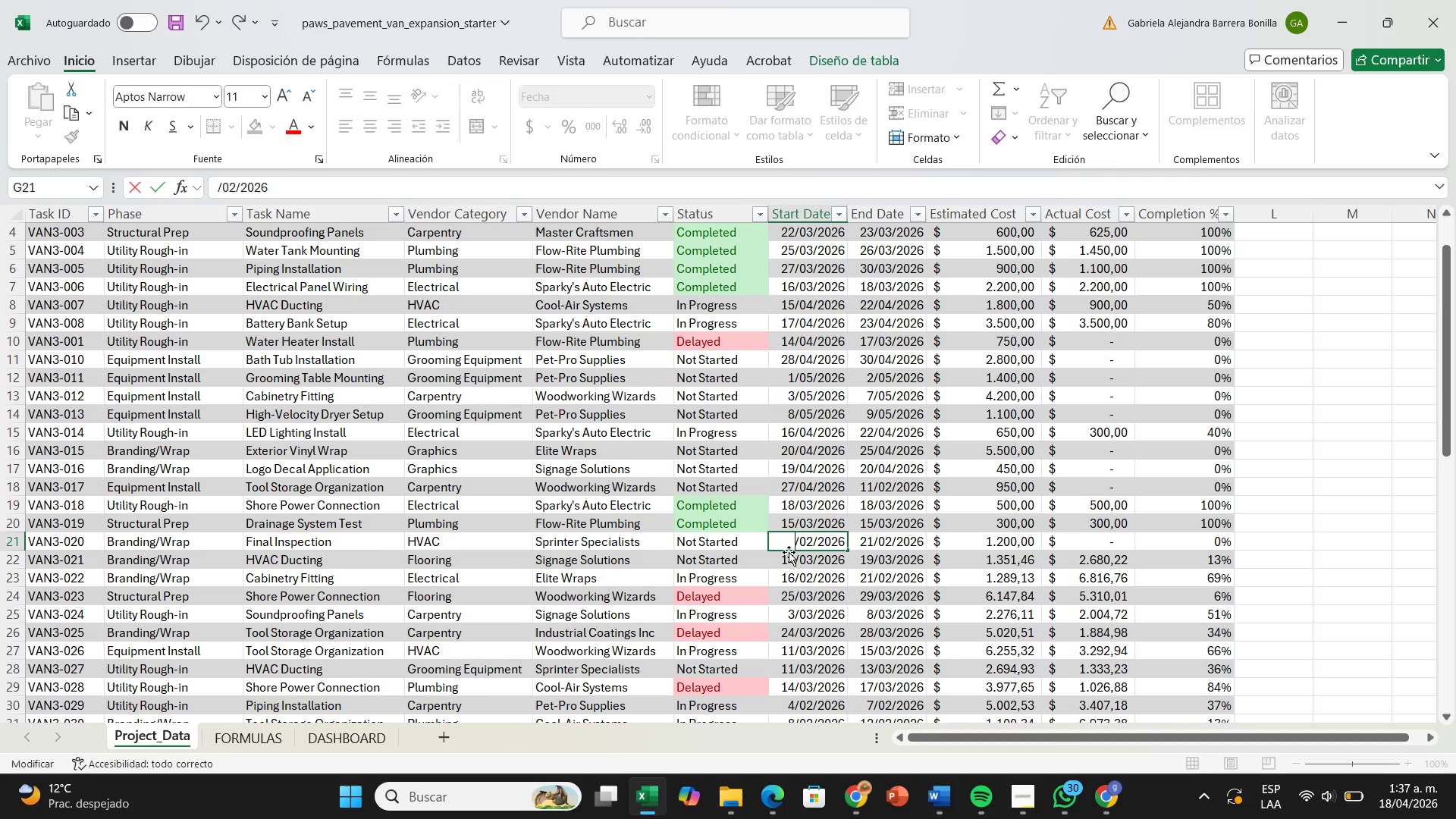 
wait(17.72)
 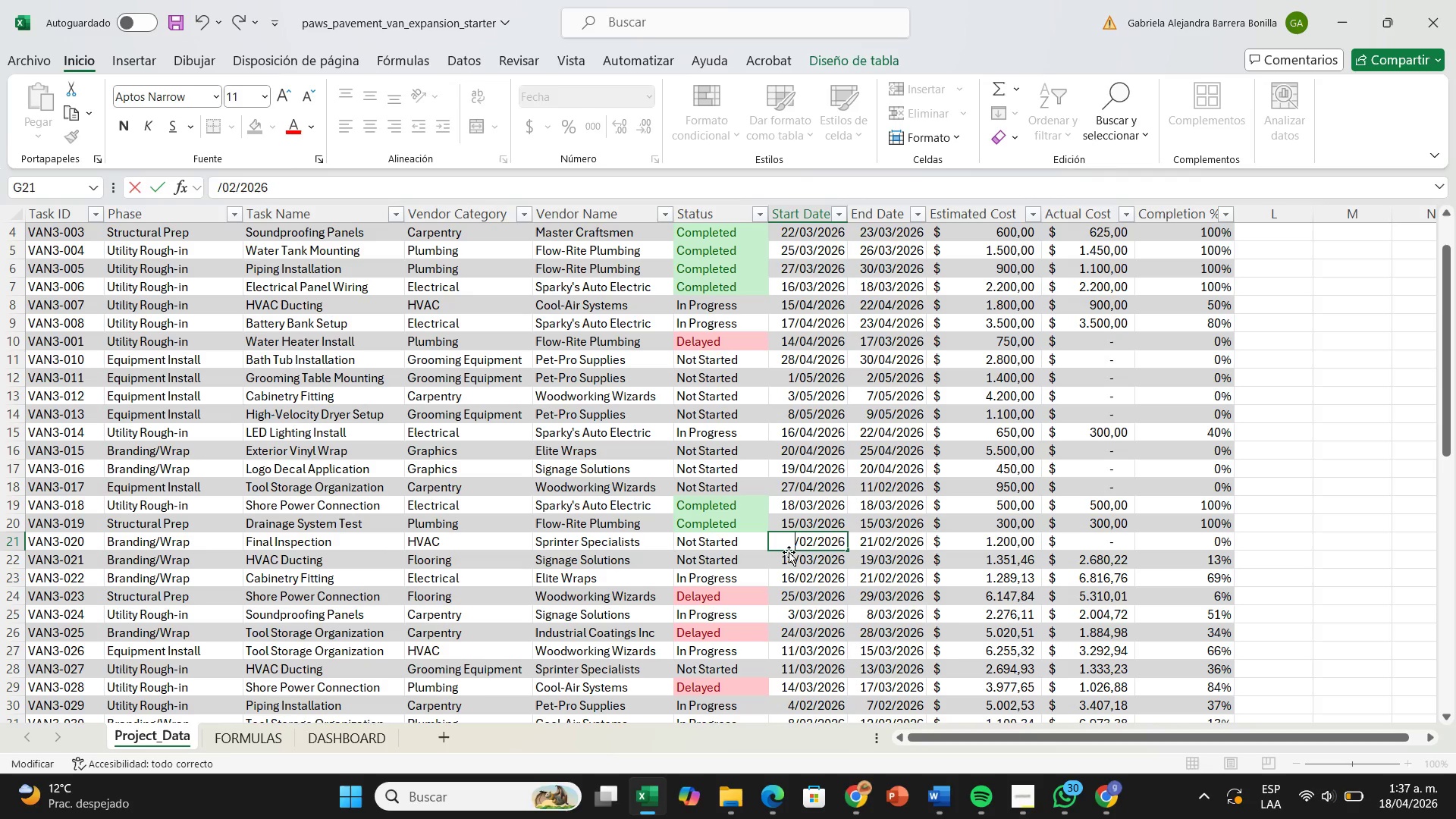 
type(24)
 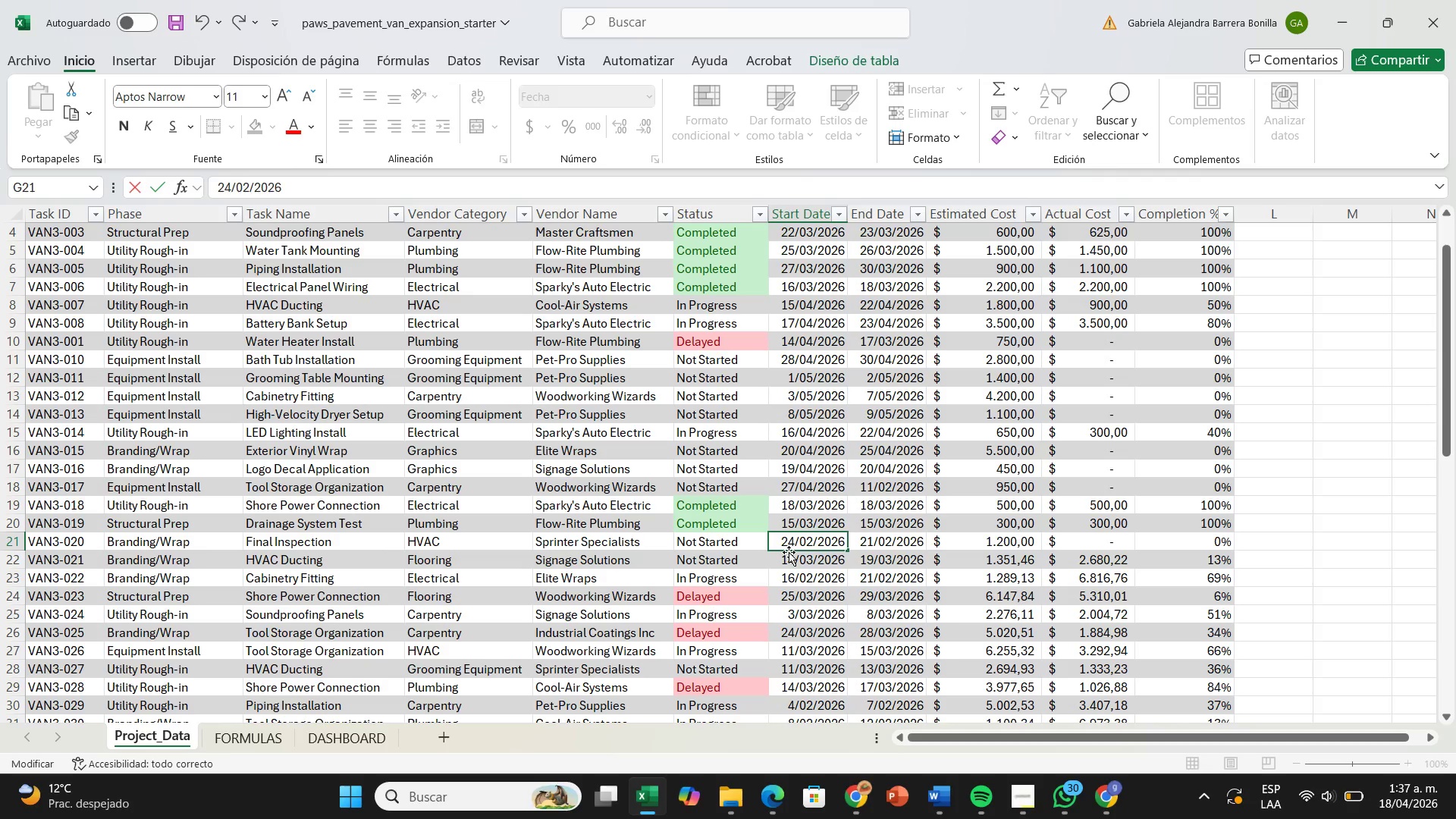 
key(ArrowRight)
 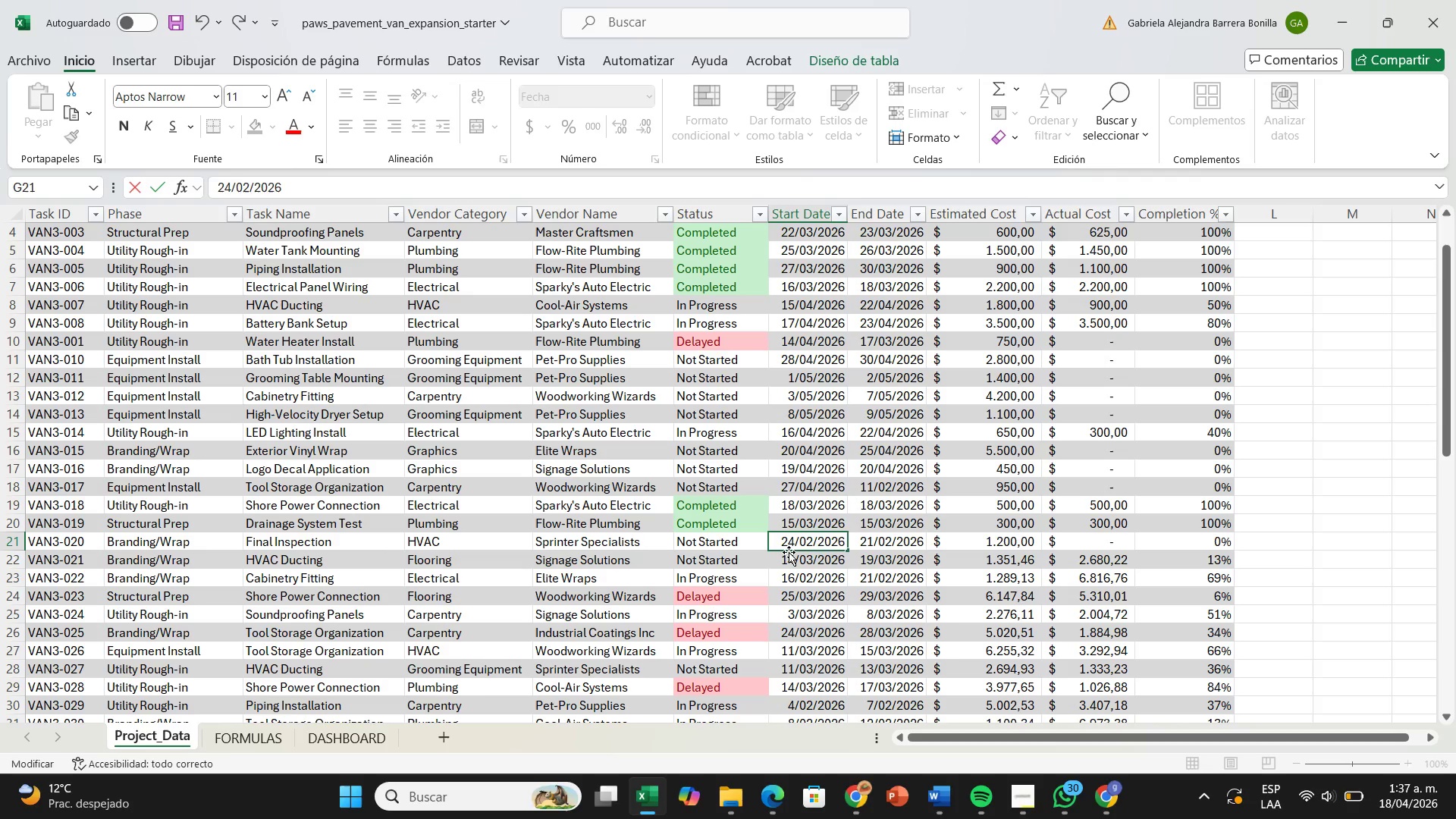 
key(ArrowRight)
 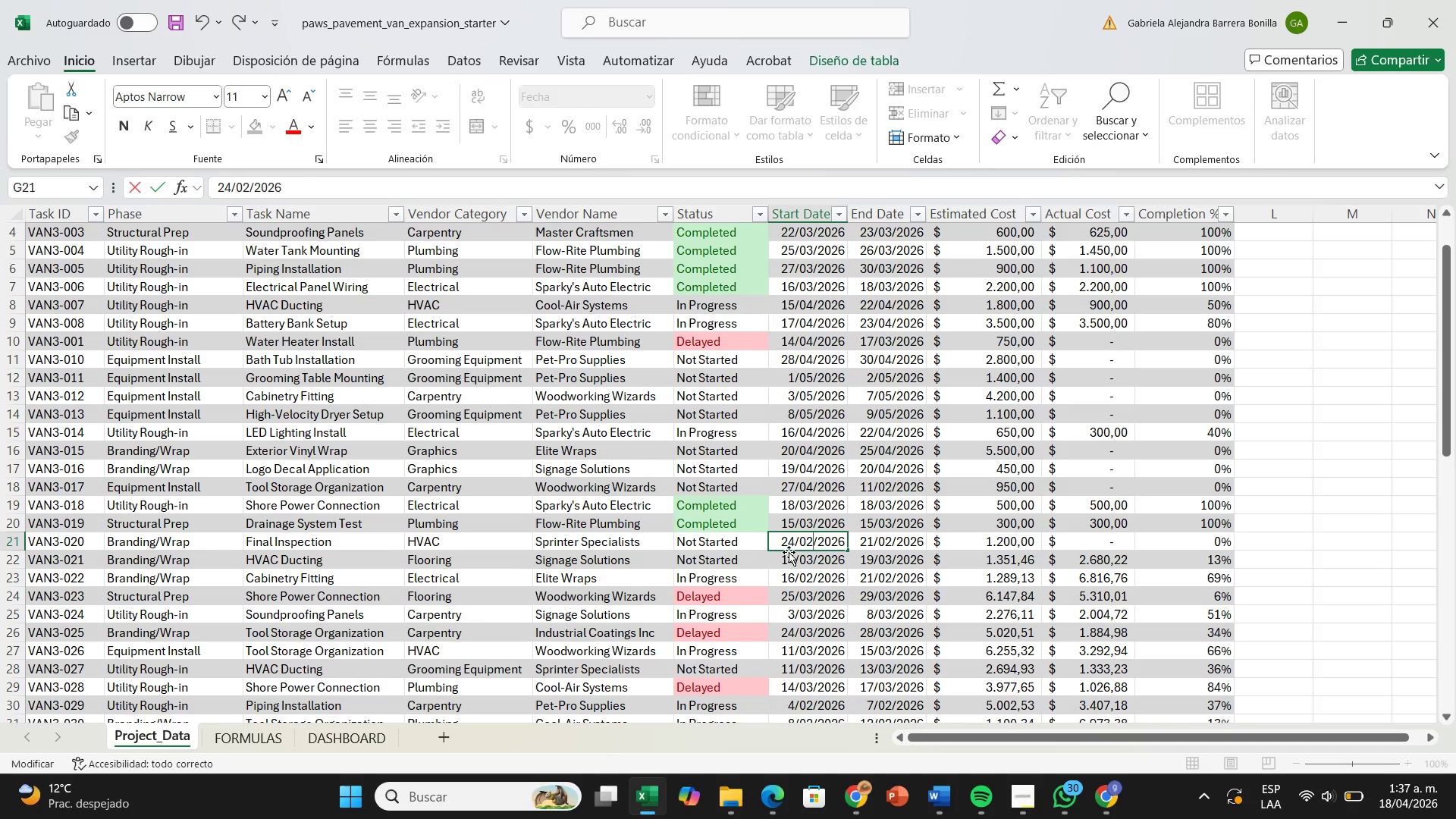 
key(ArrowRight)
 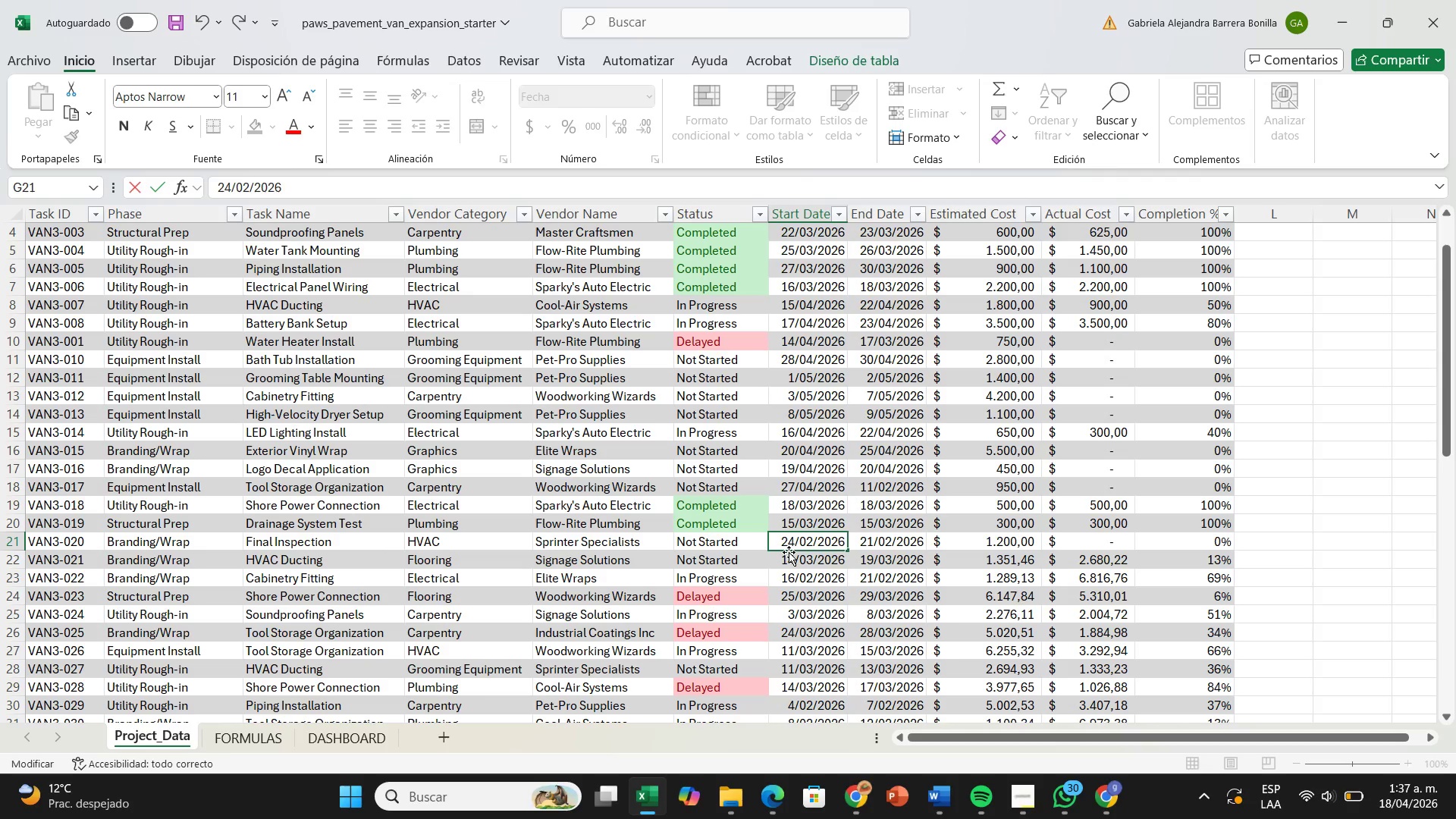 
key(Backspace)
 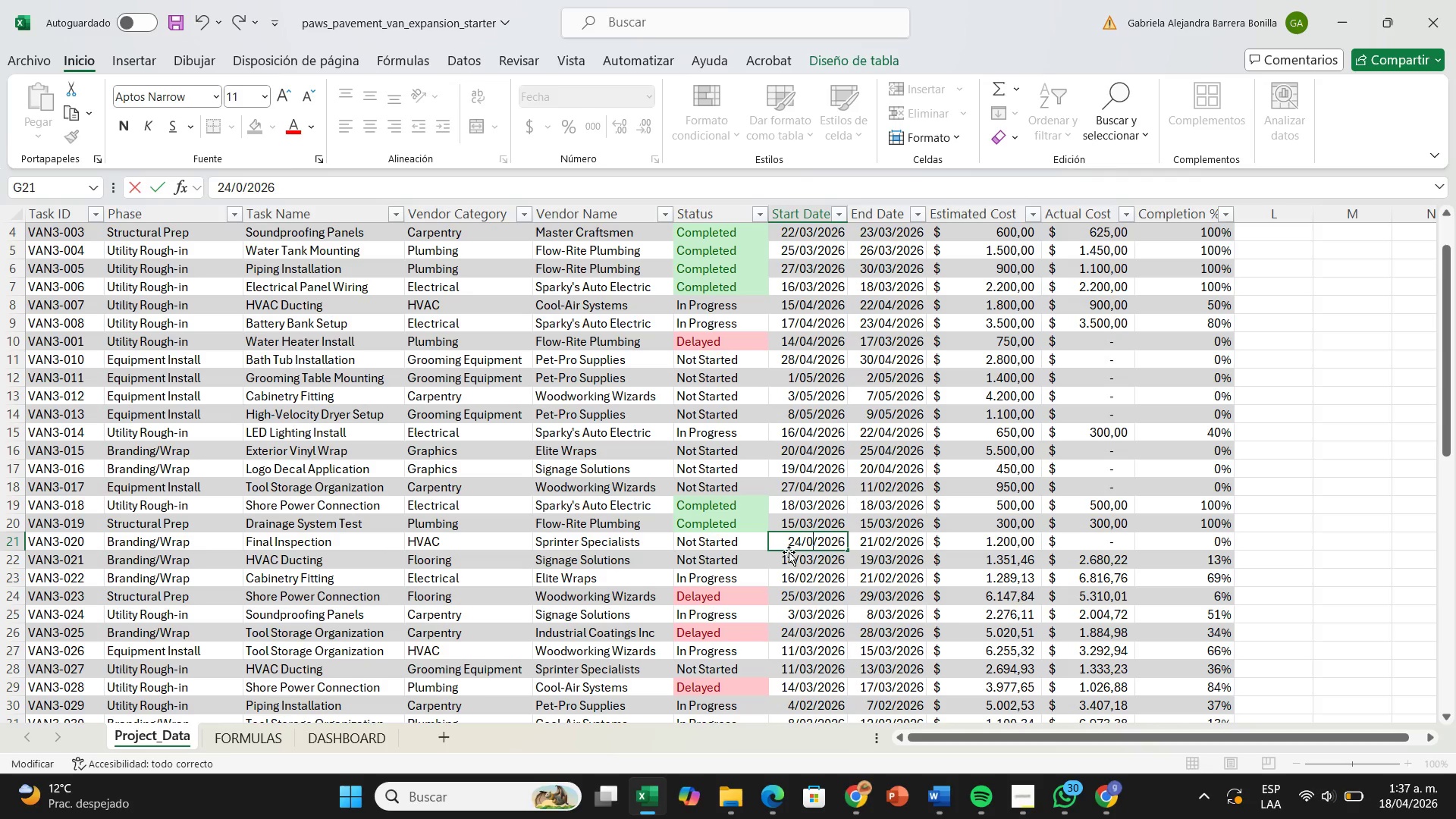 
key(4)
 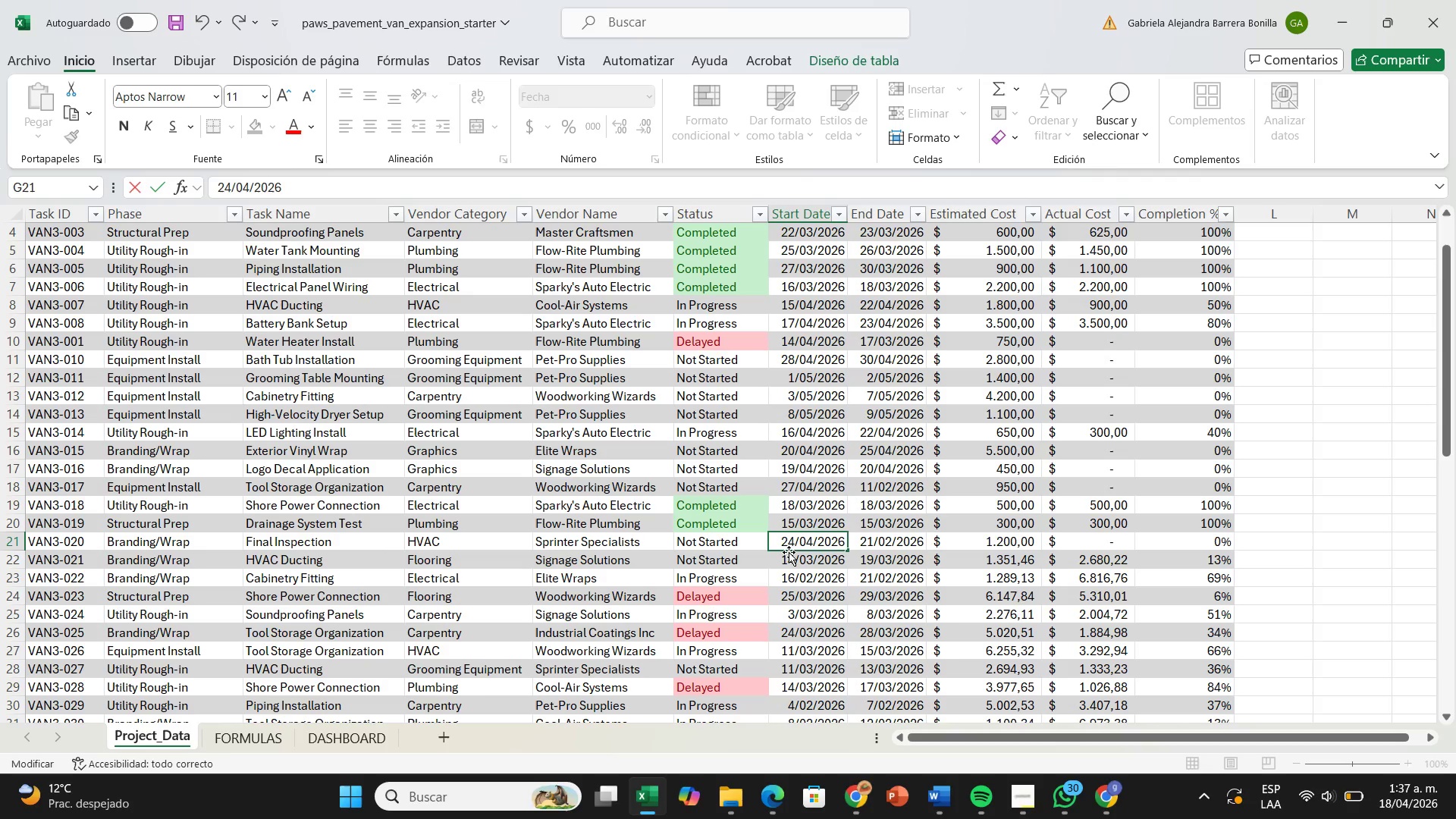 
key(ArrowRight)
 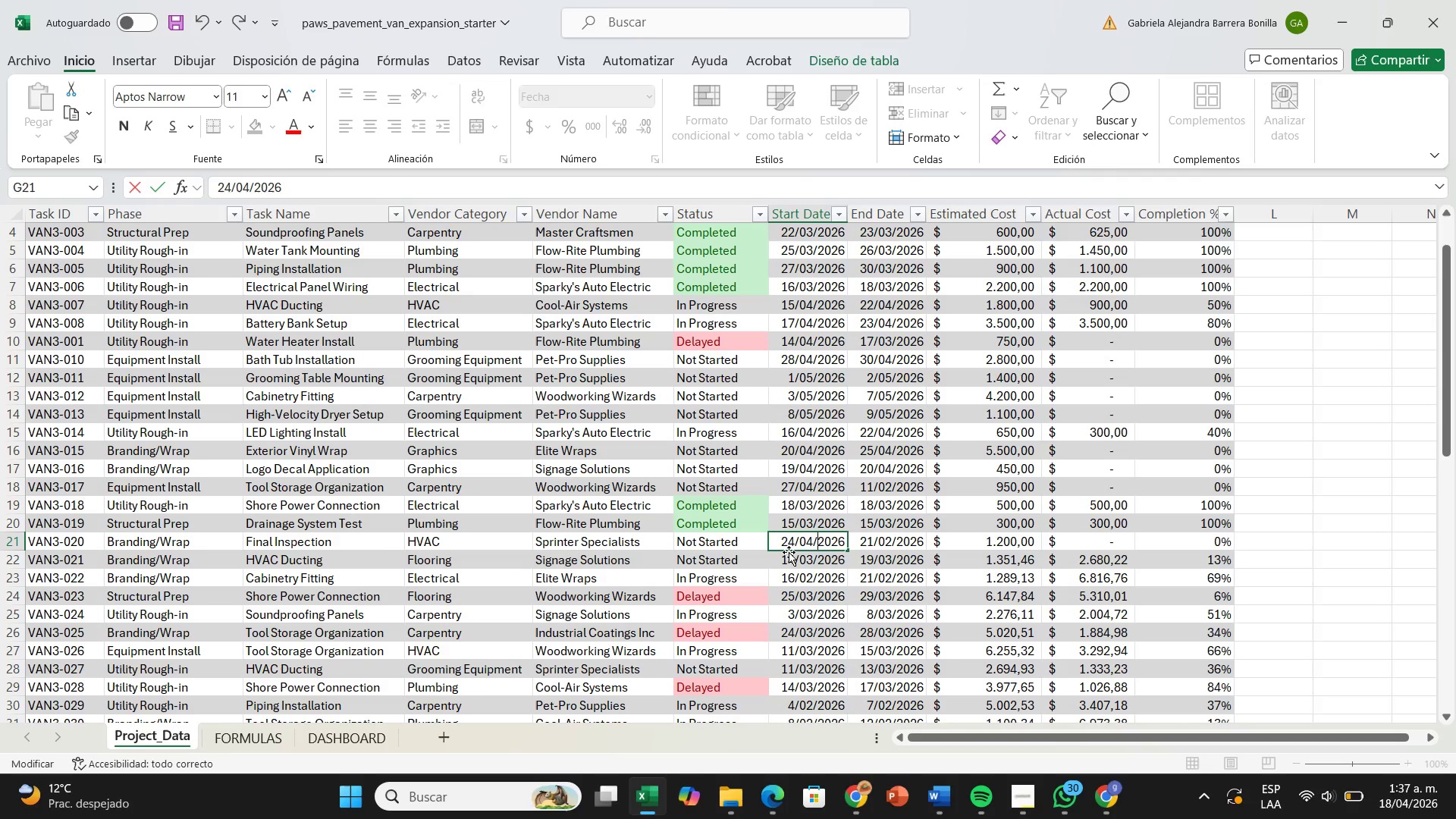 
key(ArrowRight)
 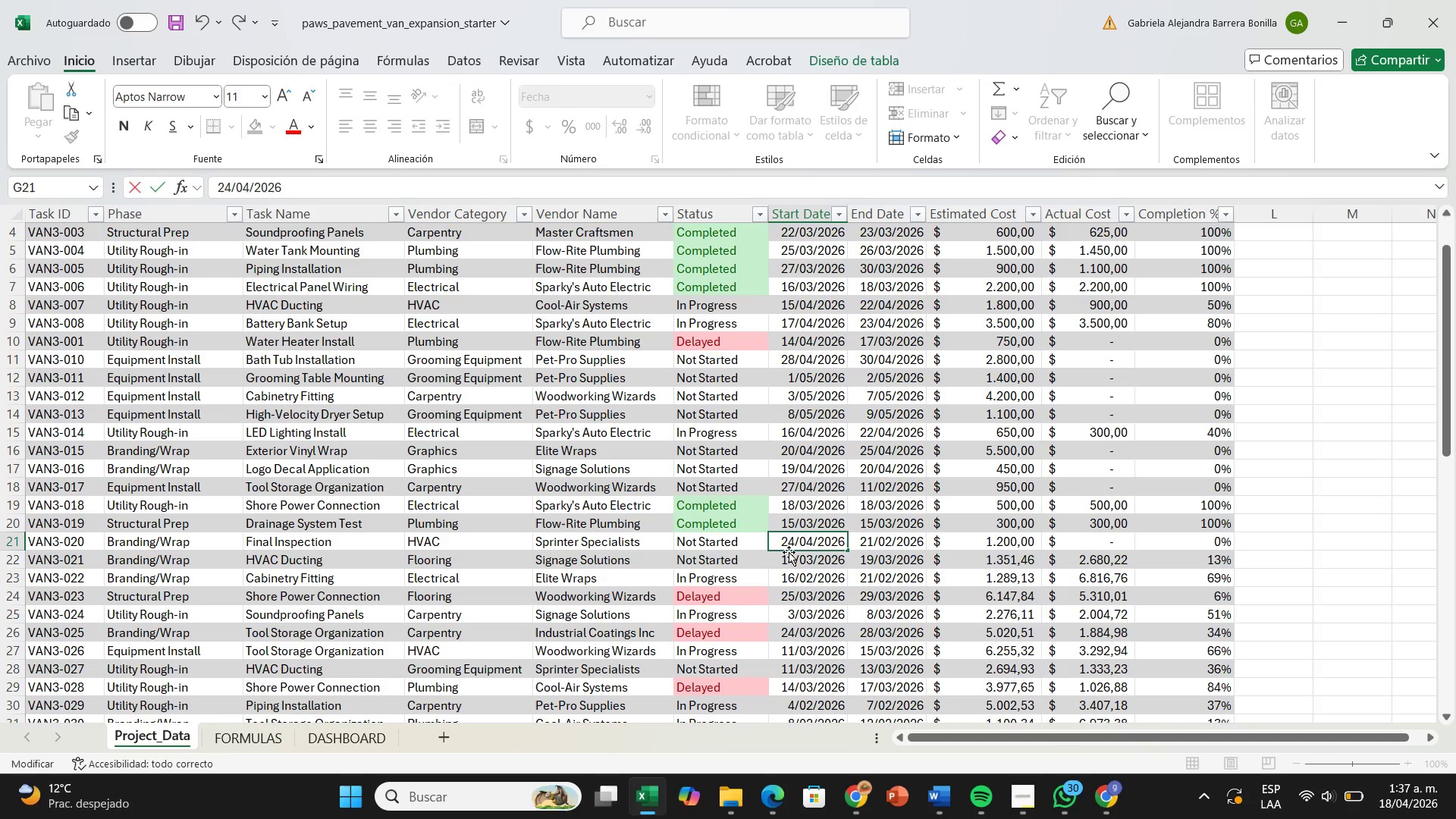 
key(Enter)
 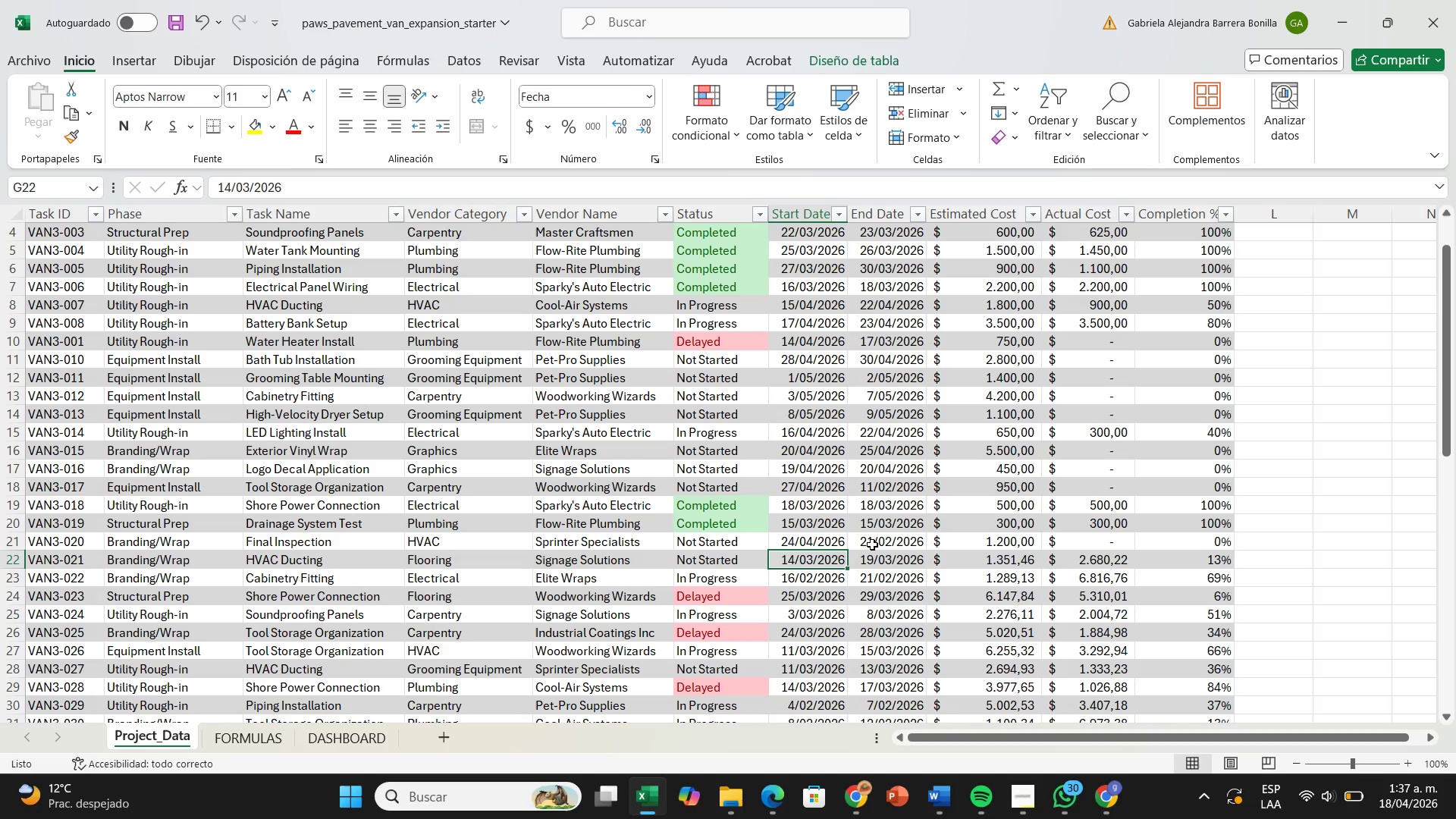 
double_click([873, 545])
 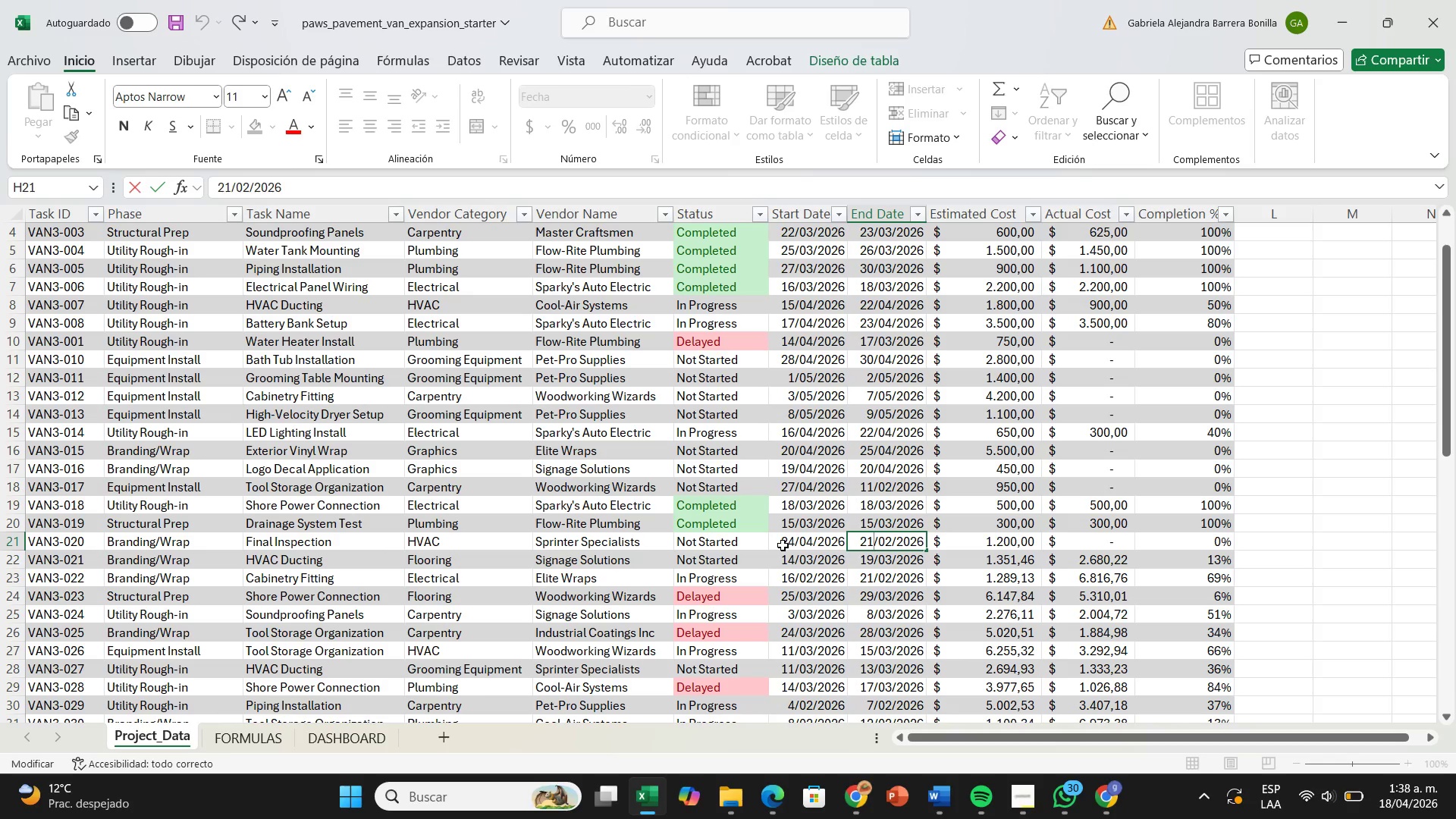 
key(Backspace)
 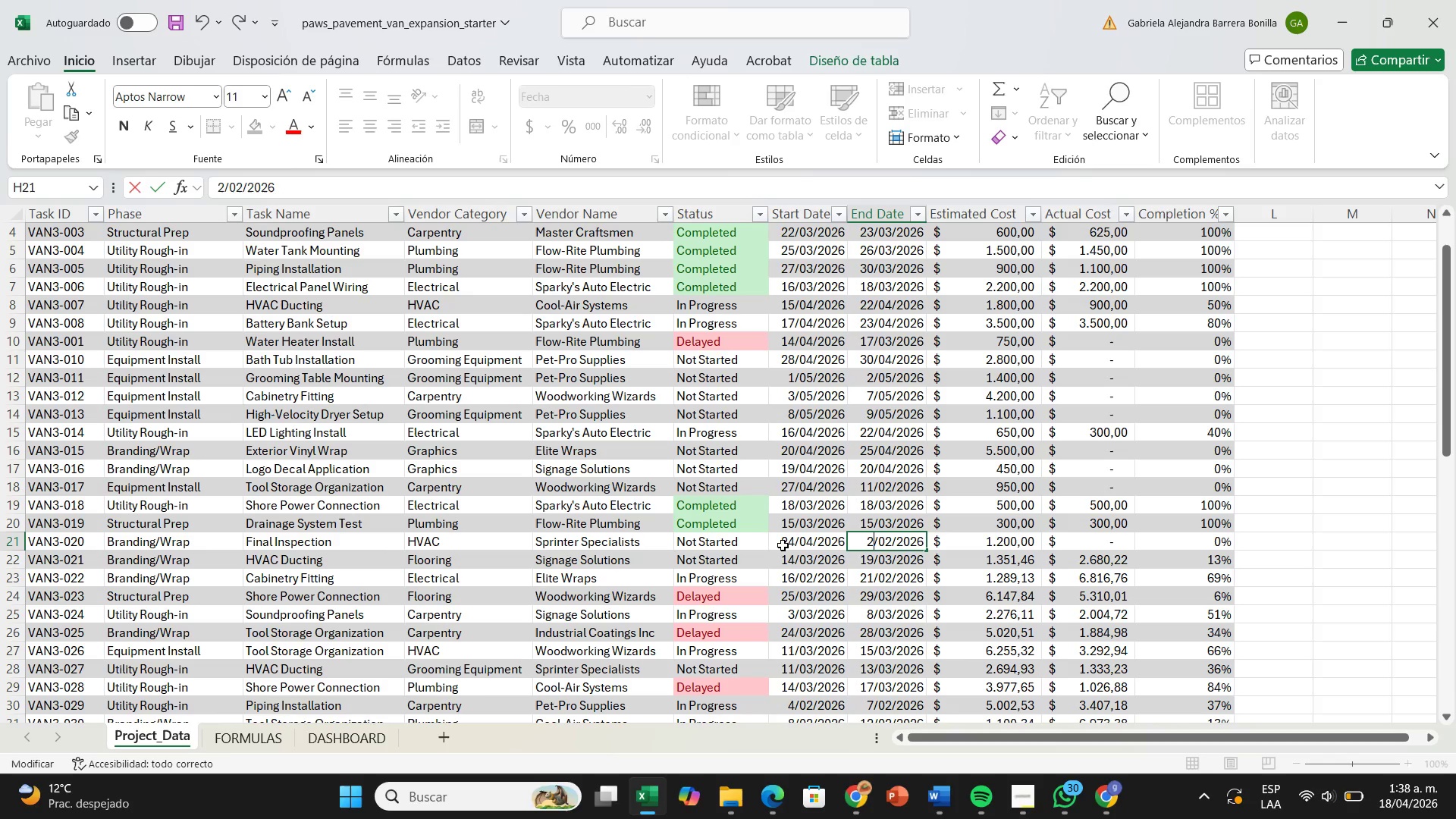 
key(9)
 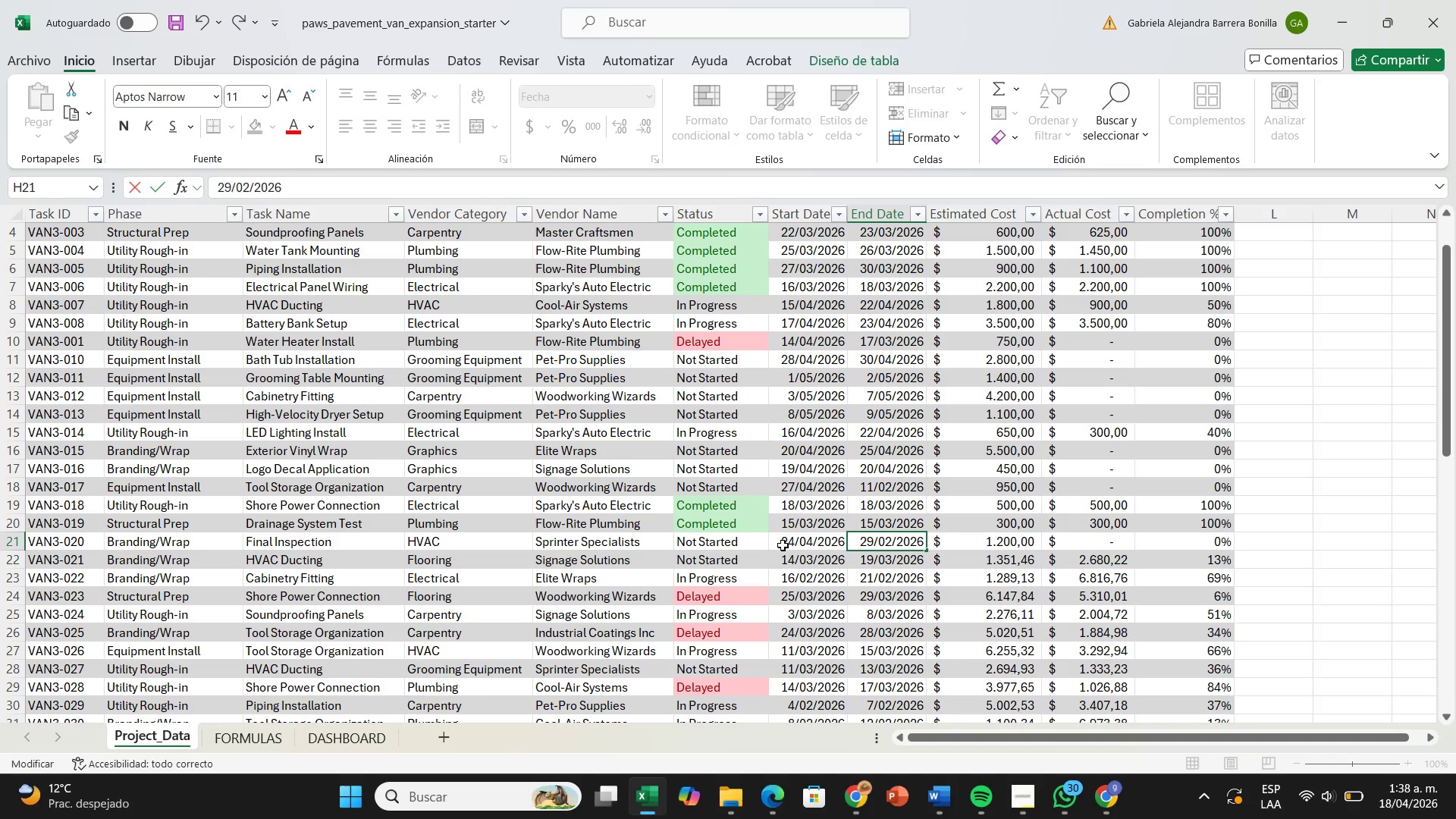 
key(ArrowRight)
 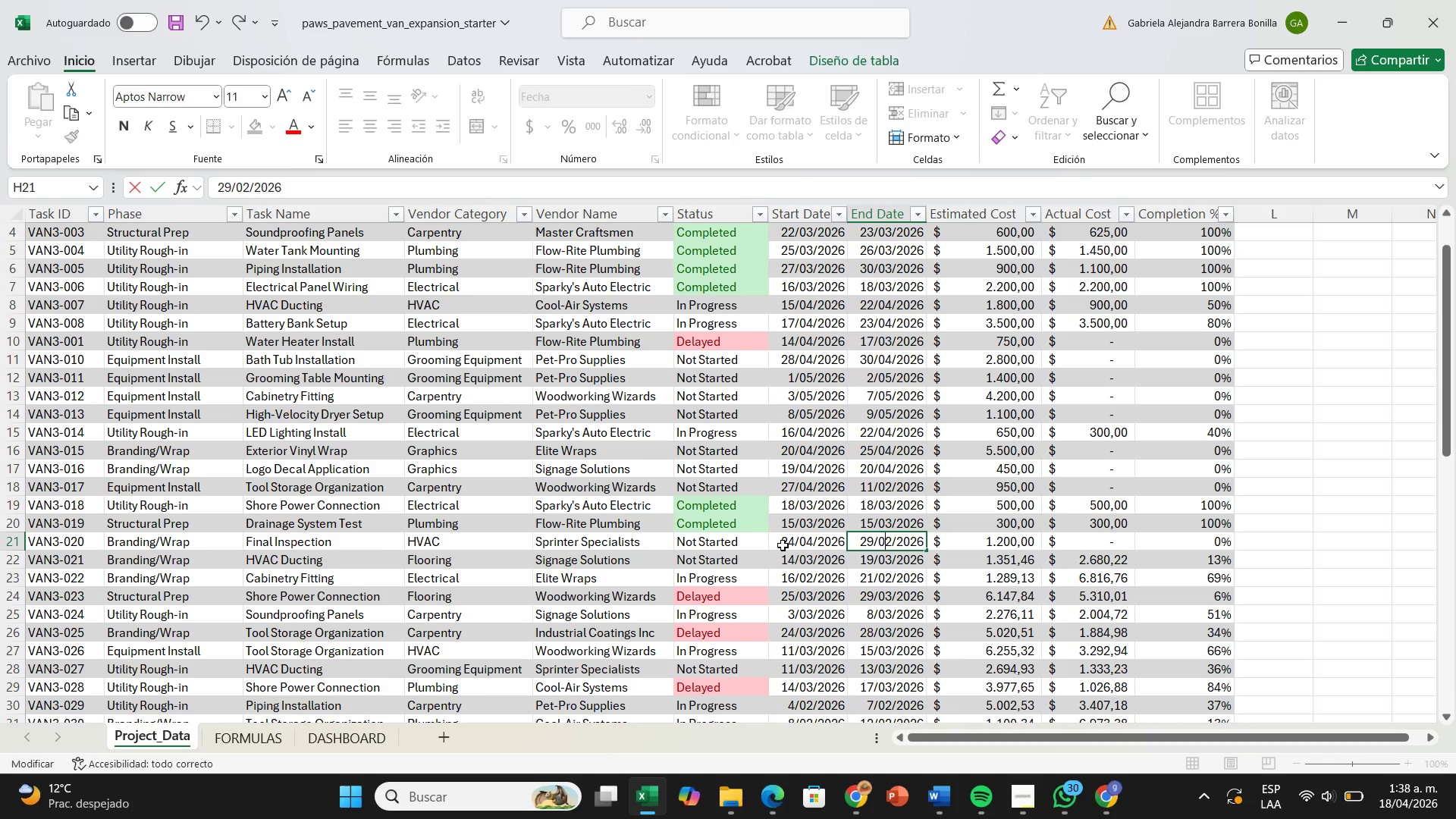 
key(ArrowRight)
 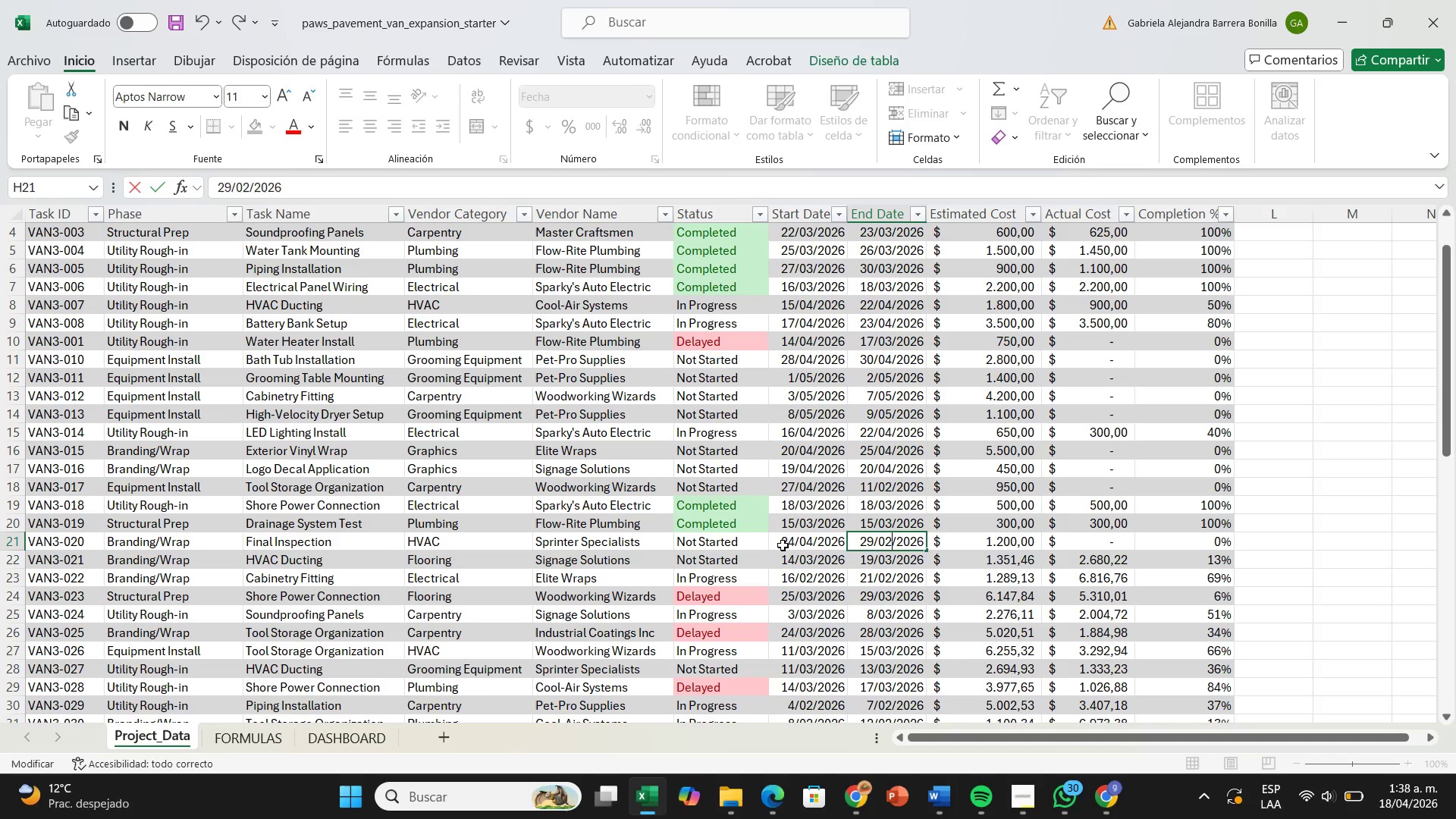 
key(ArrowRight)
 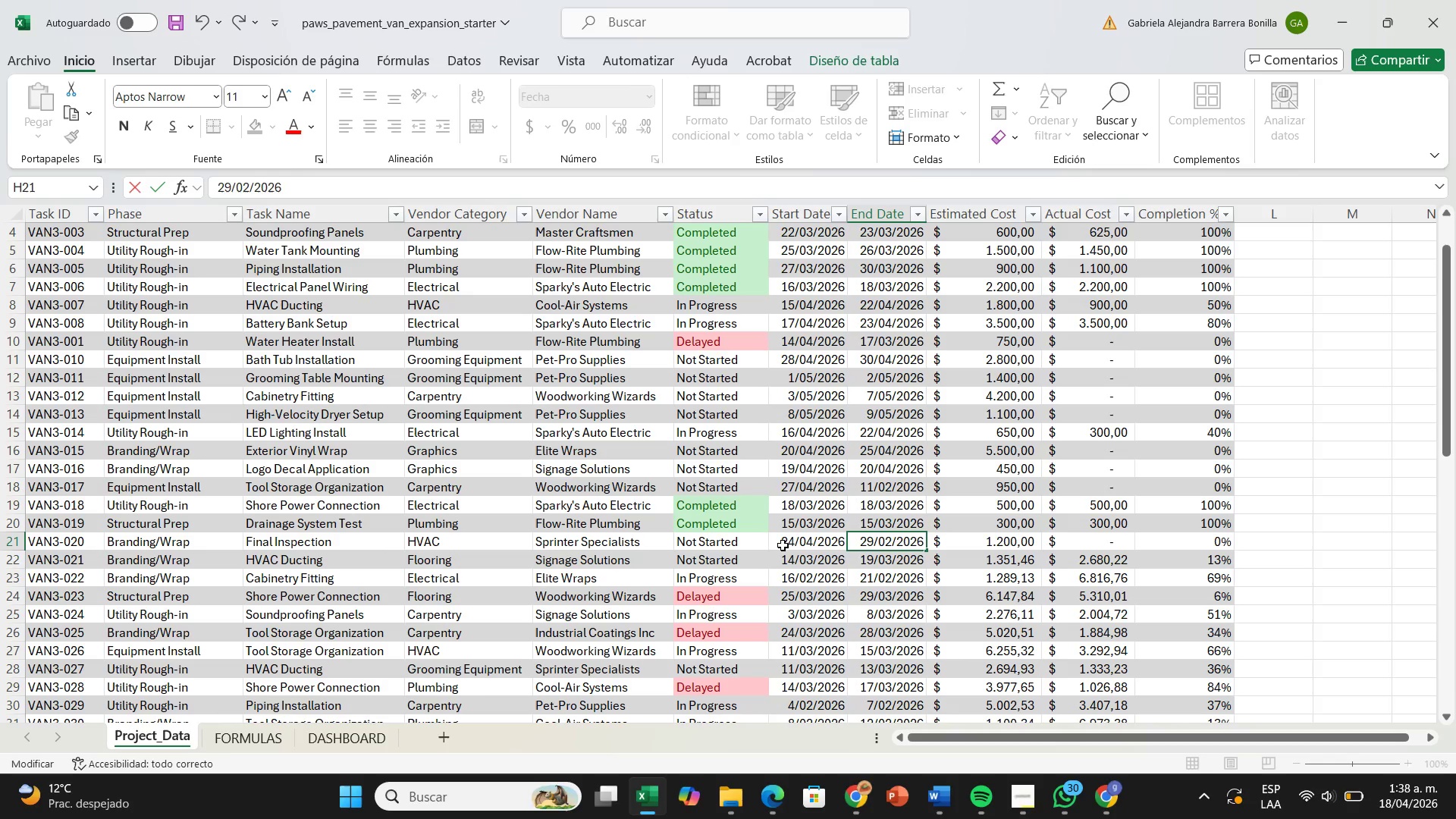 
key(Backspace)
 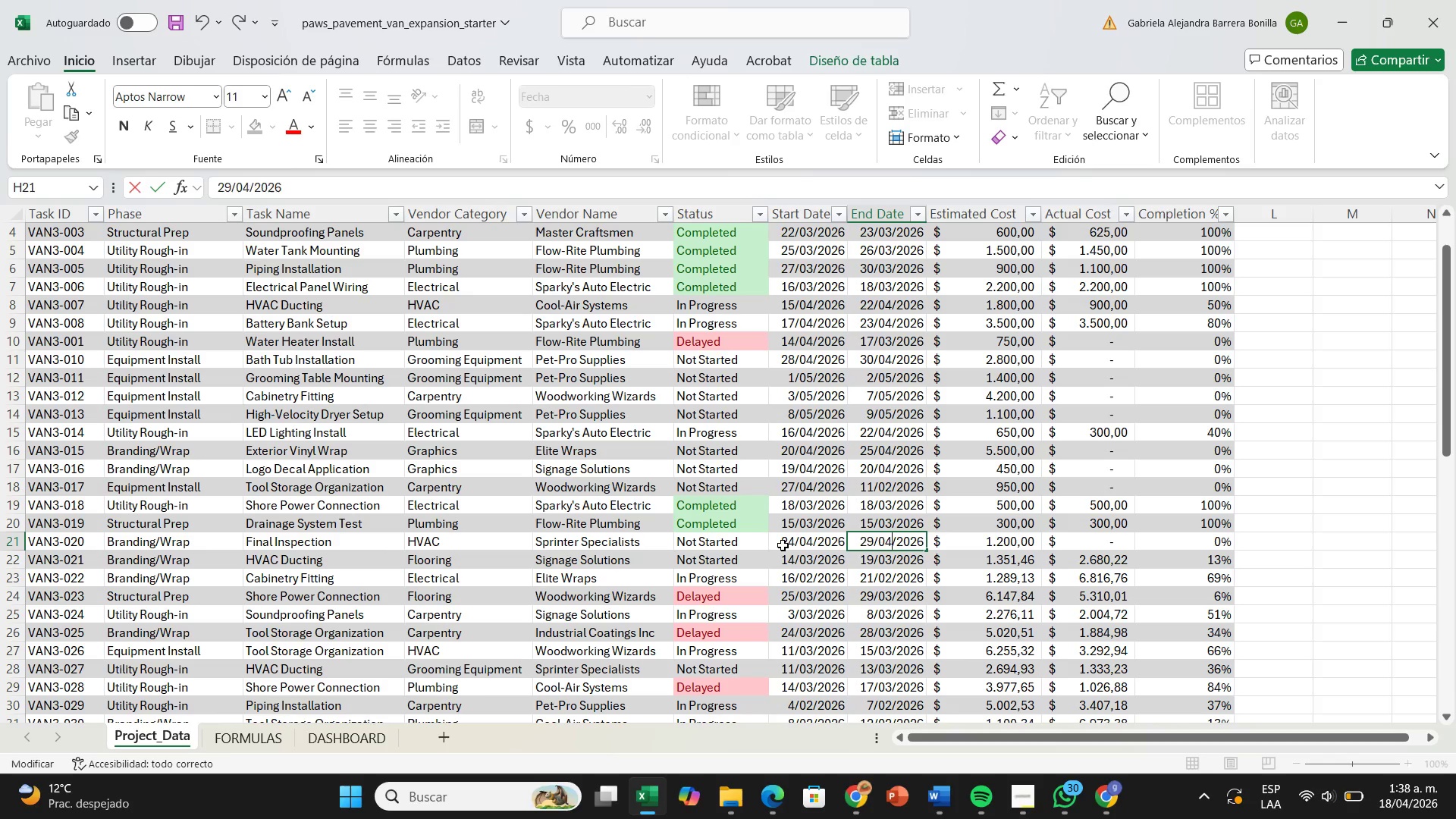 
key(4)
 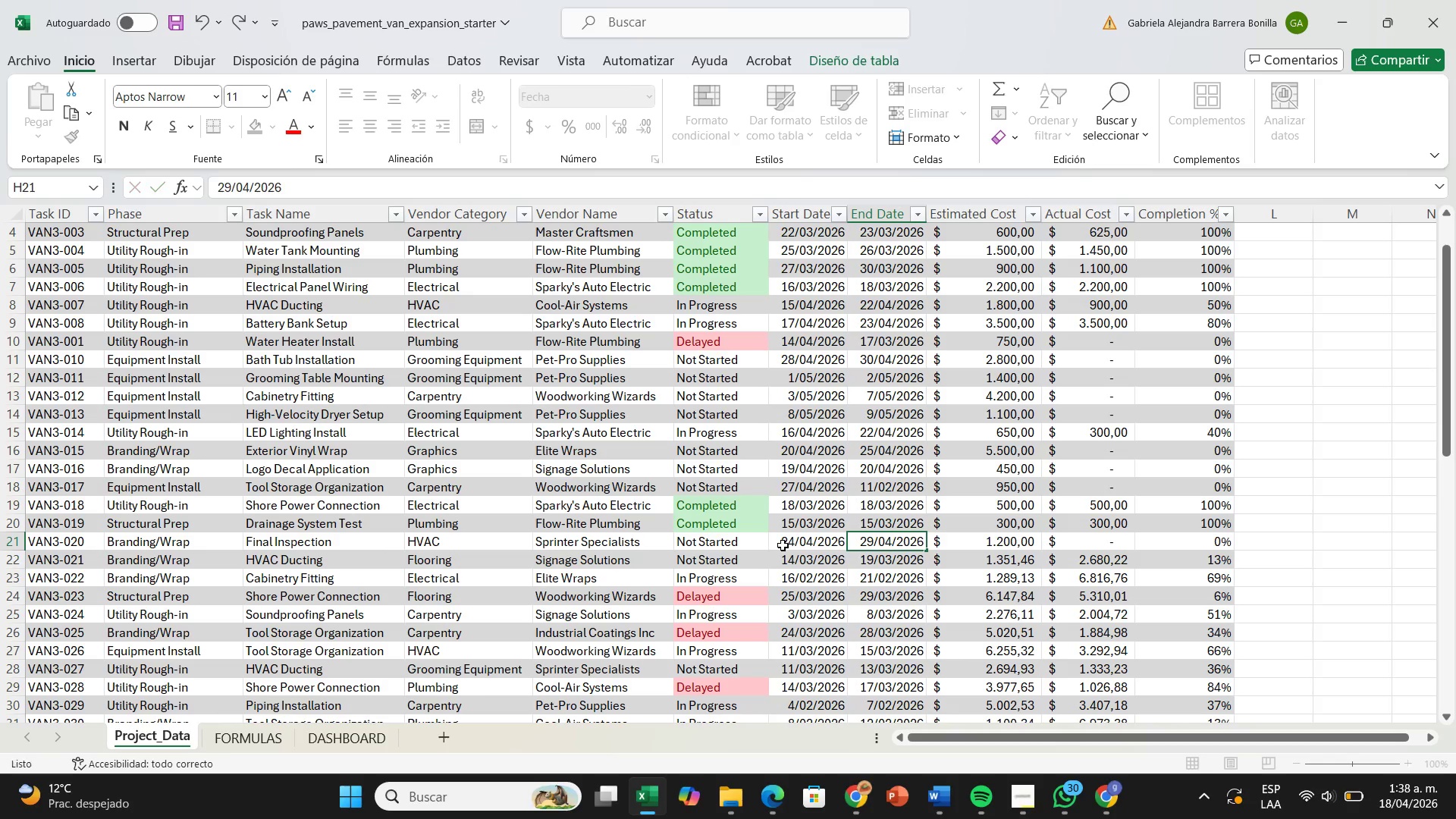 
key(Enter)
 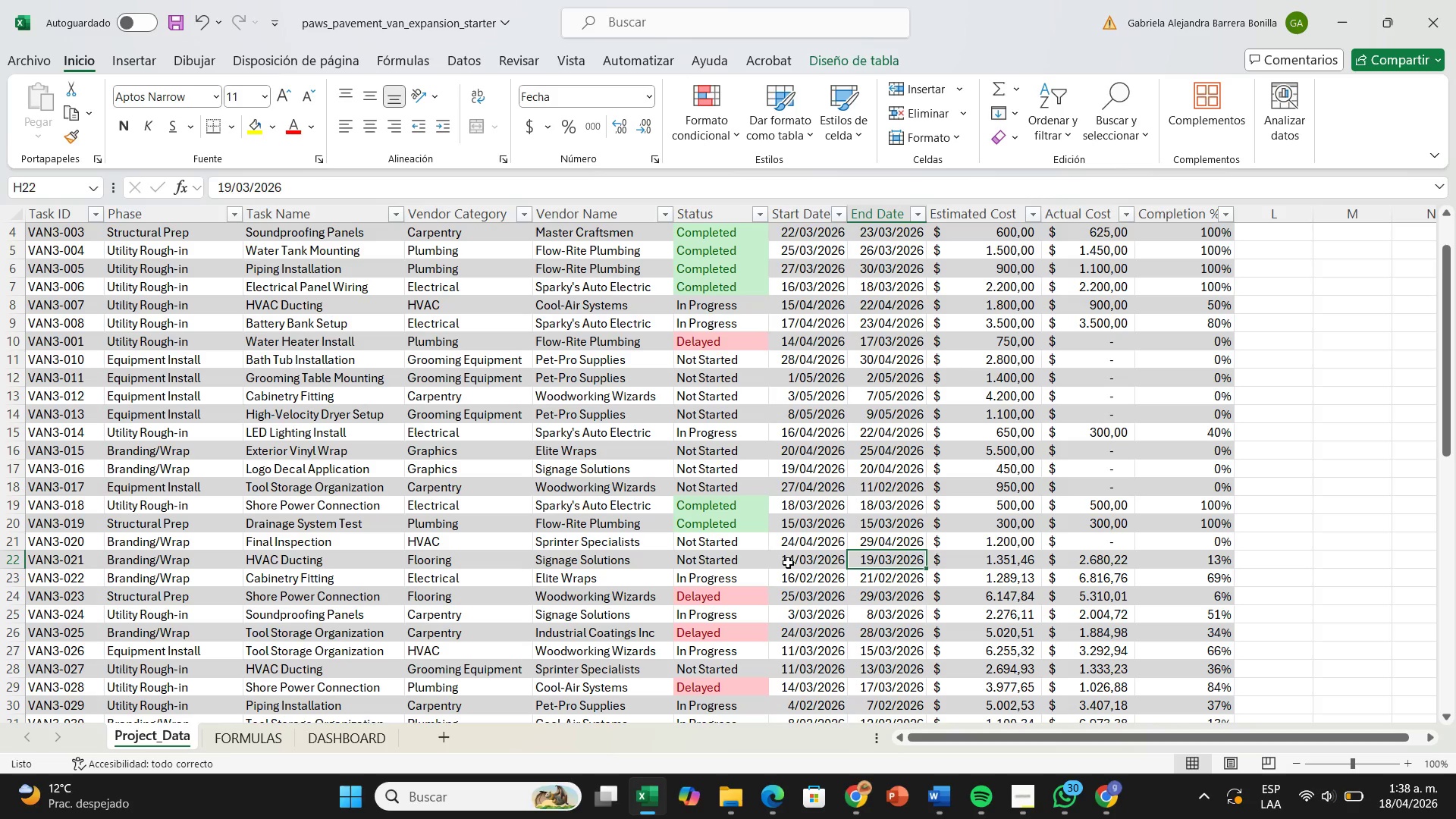 
double_click([788, 563])
 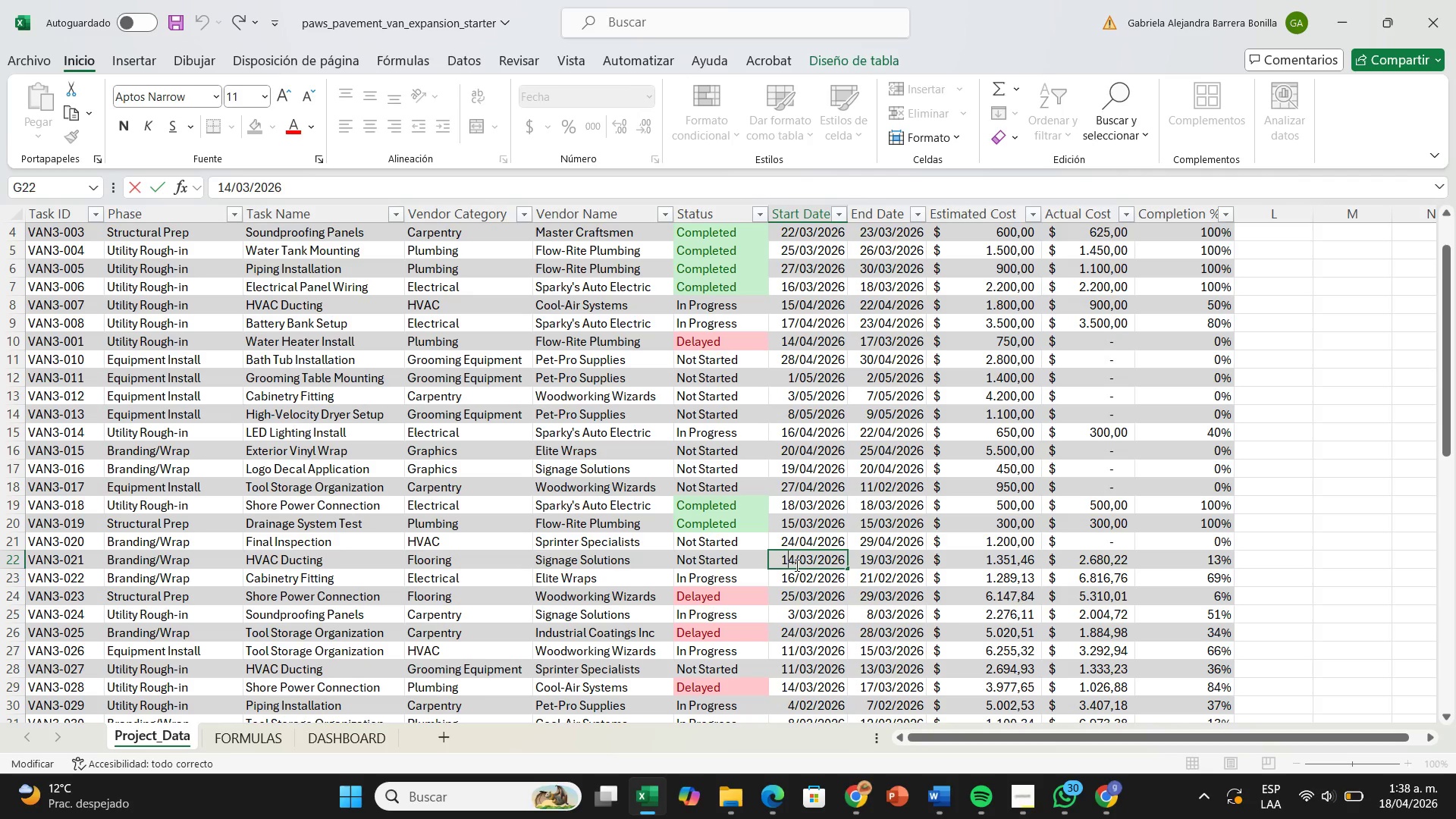 
key(2)
 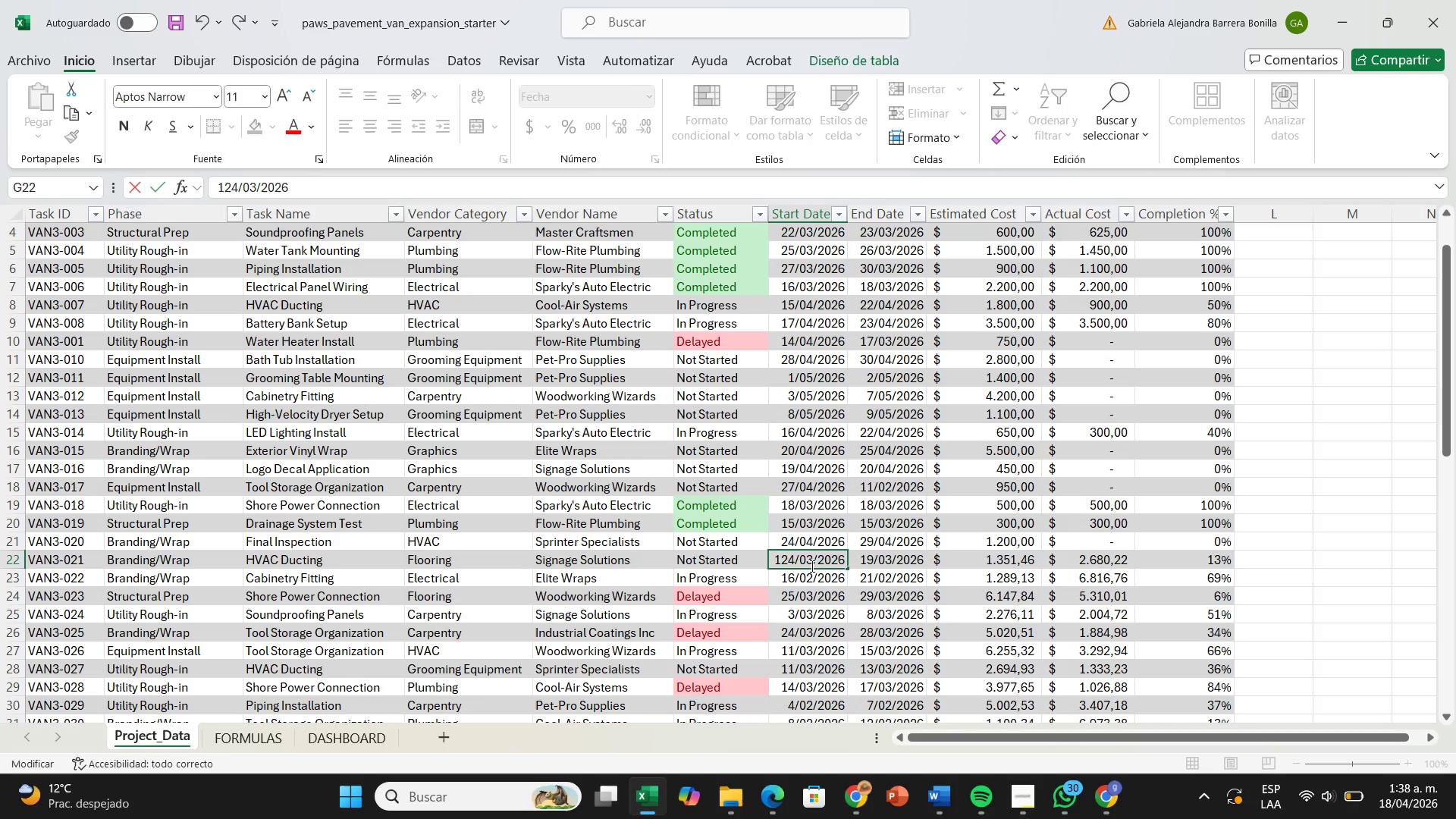 
key(Backspace)
 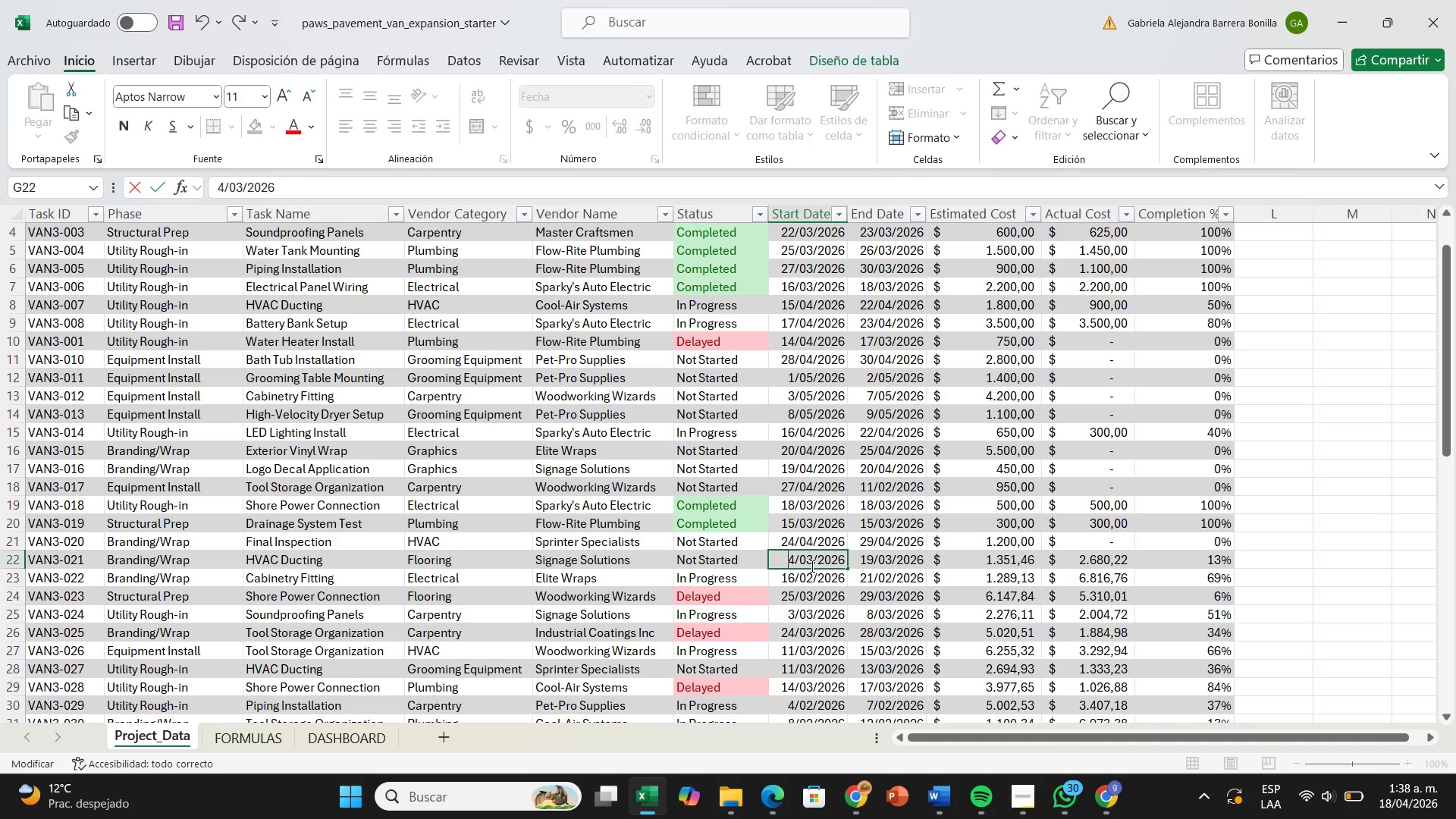 
key(Backspace)
 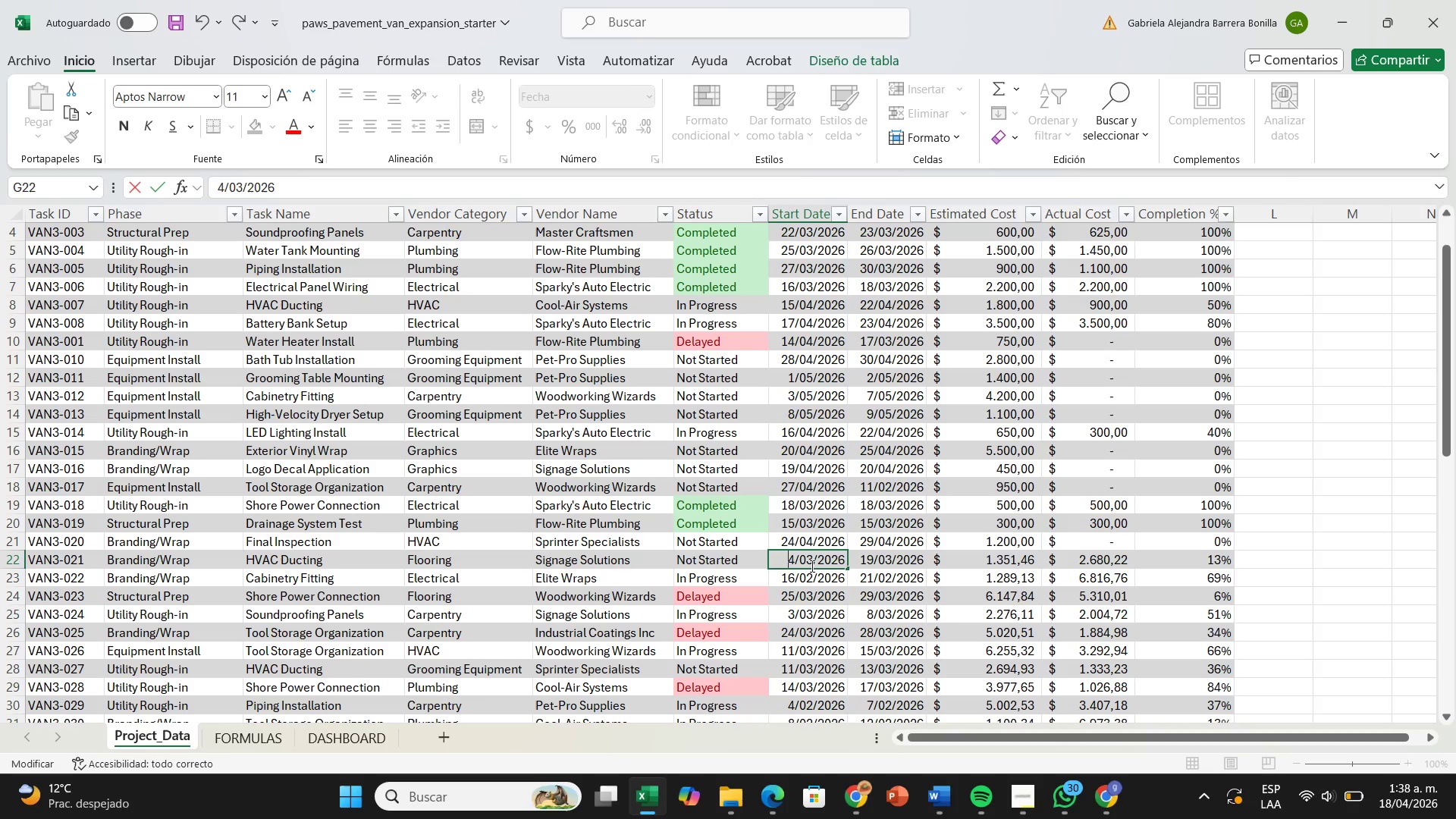 
key(Backspace)
 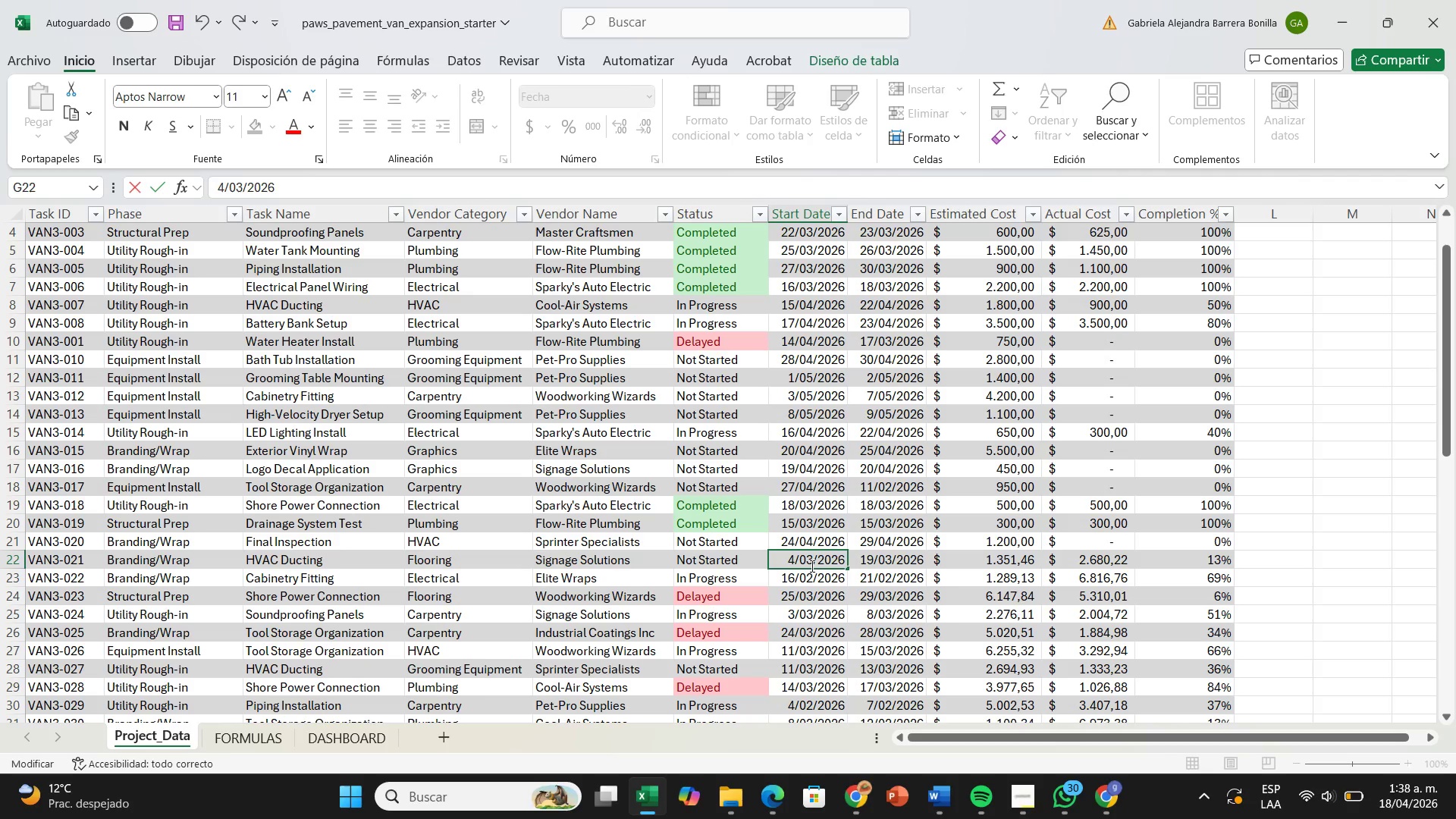 
key(2)
 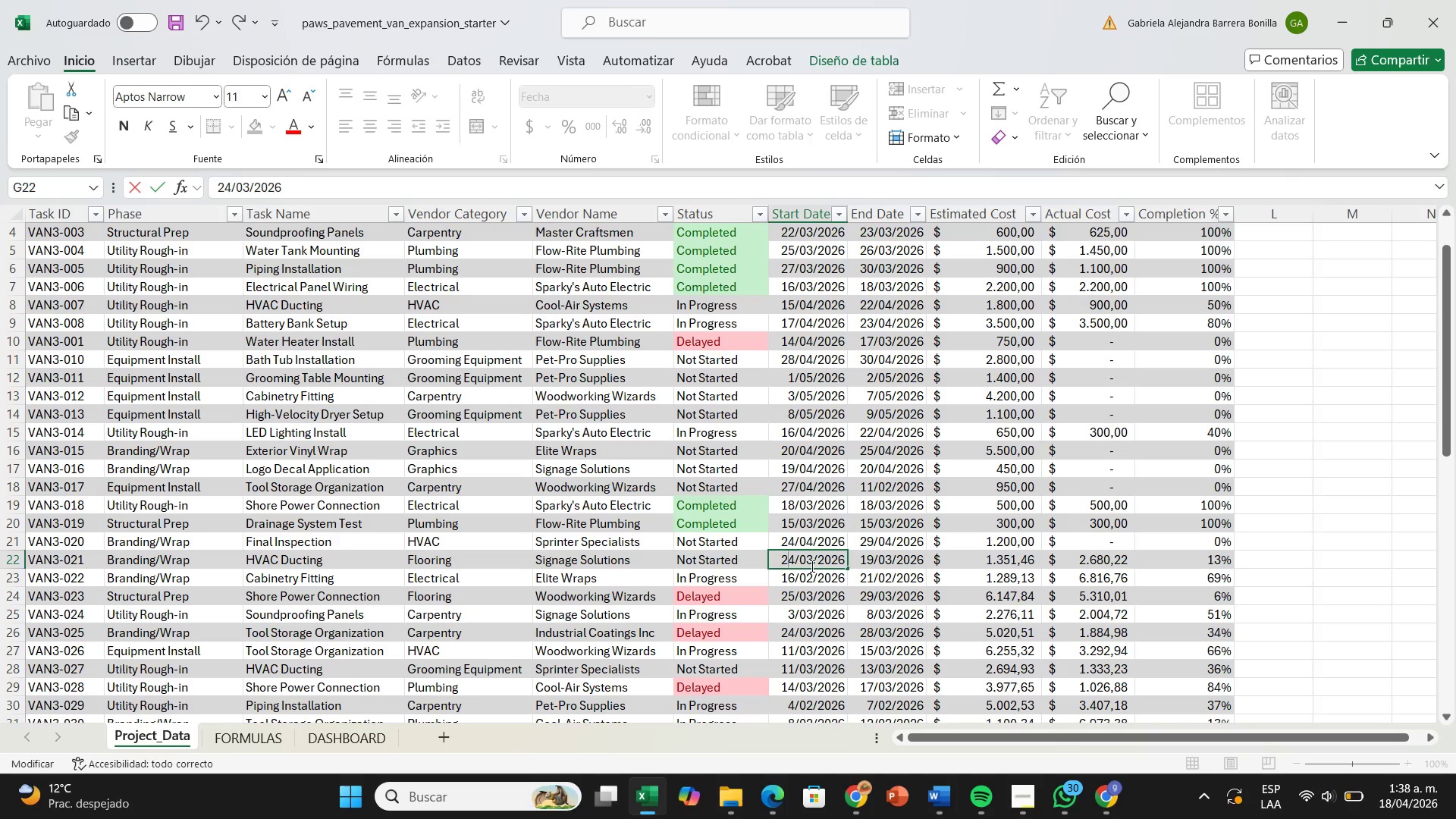 
key(ArrowRight)
 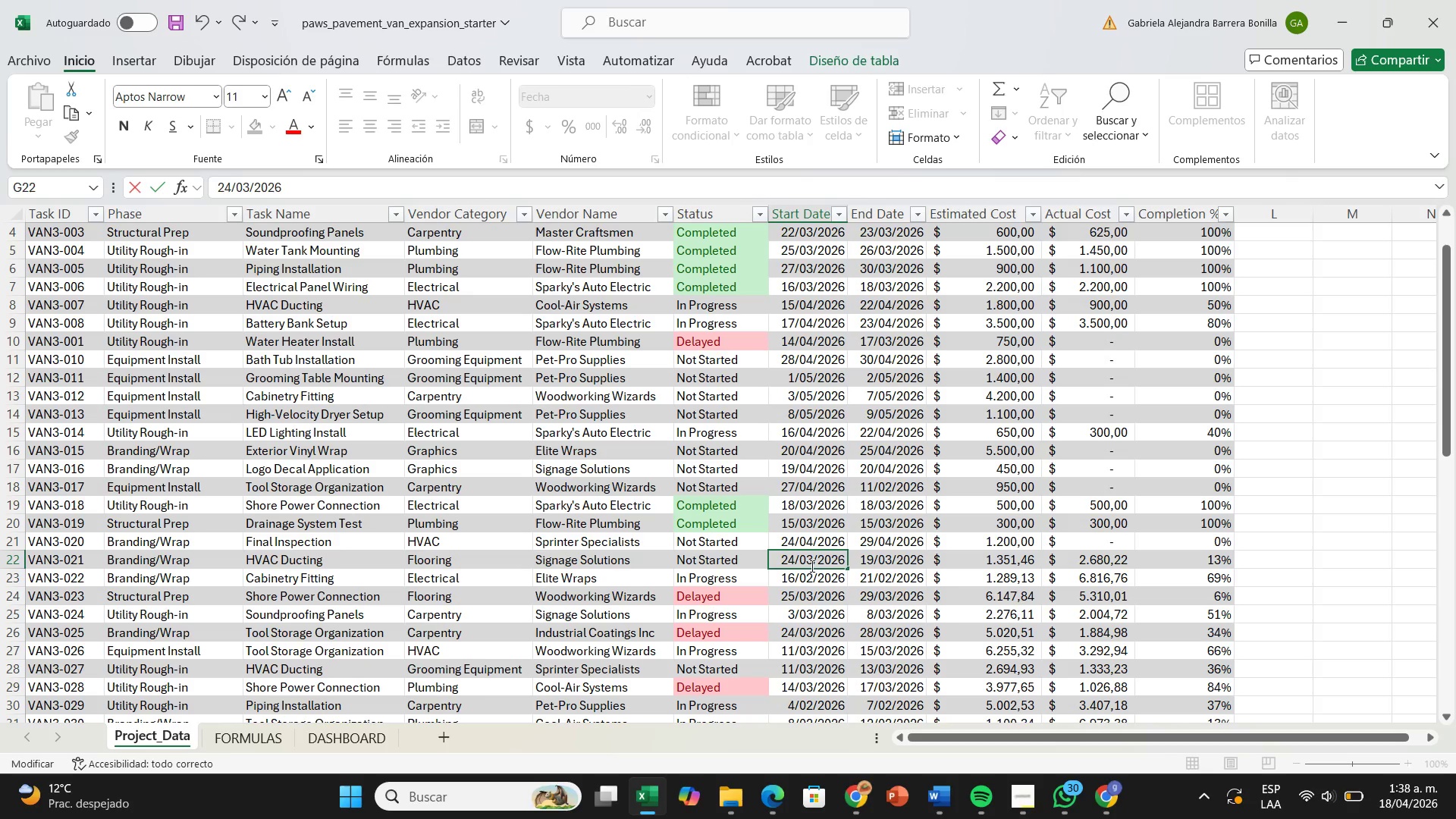 
key(ArrowRight)
 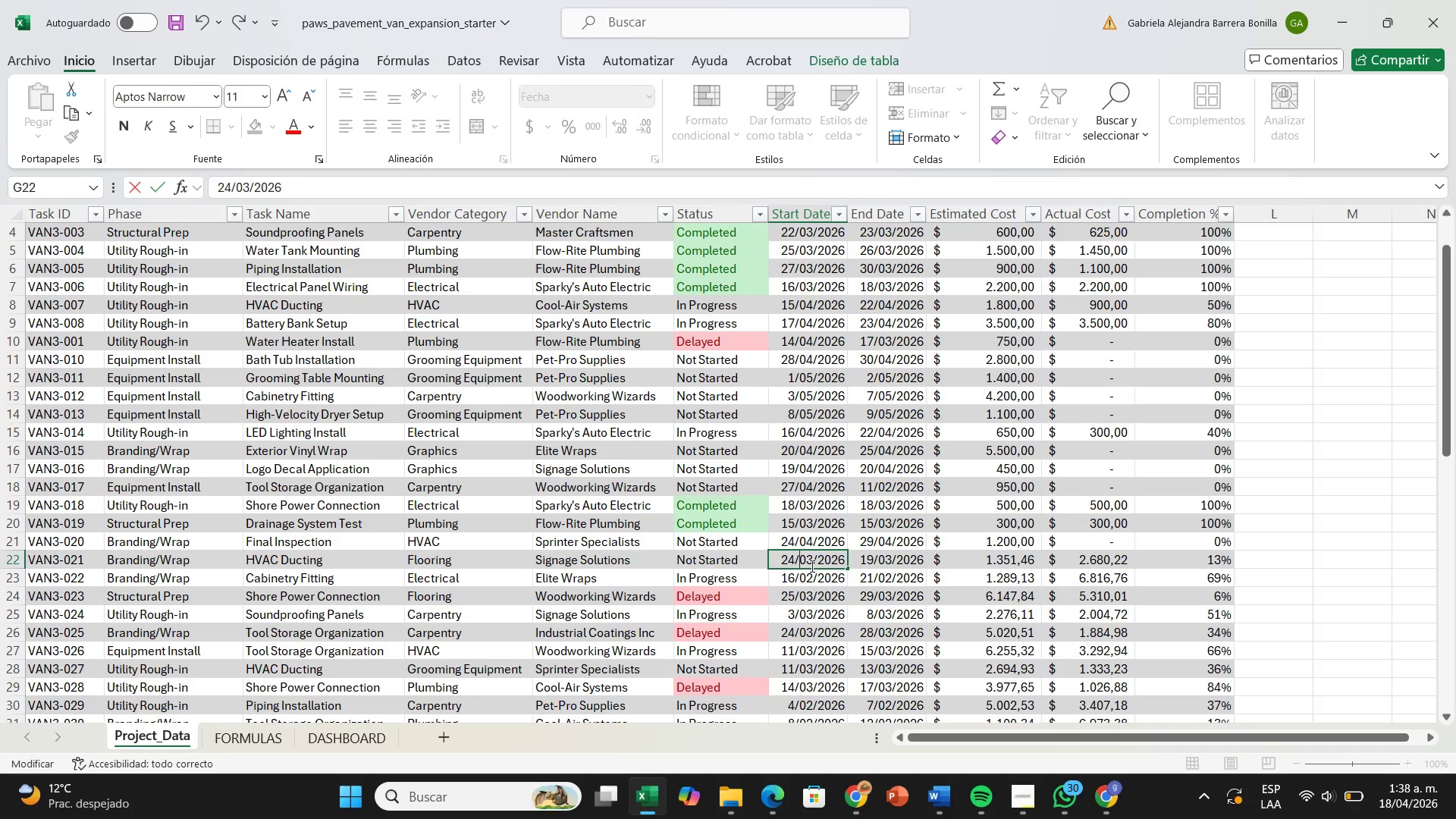 
key(ArrowRight)
 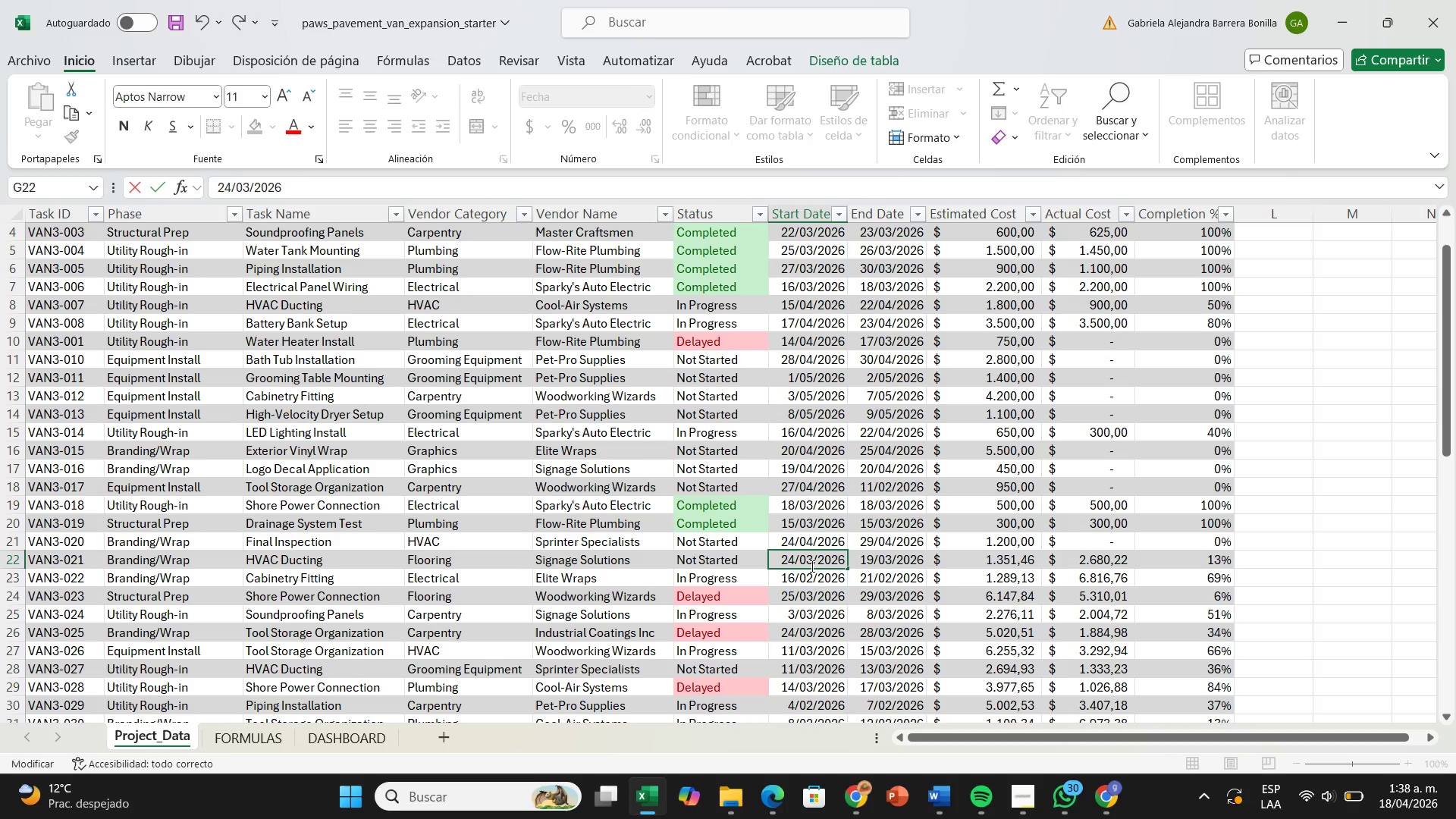 
key(ArrowRight)
 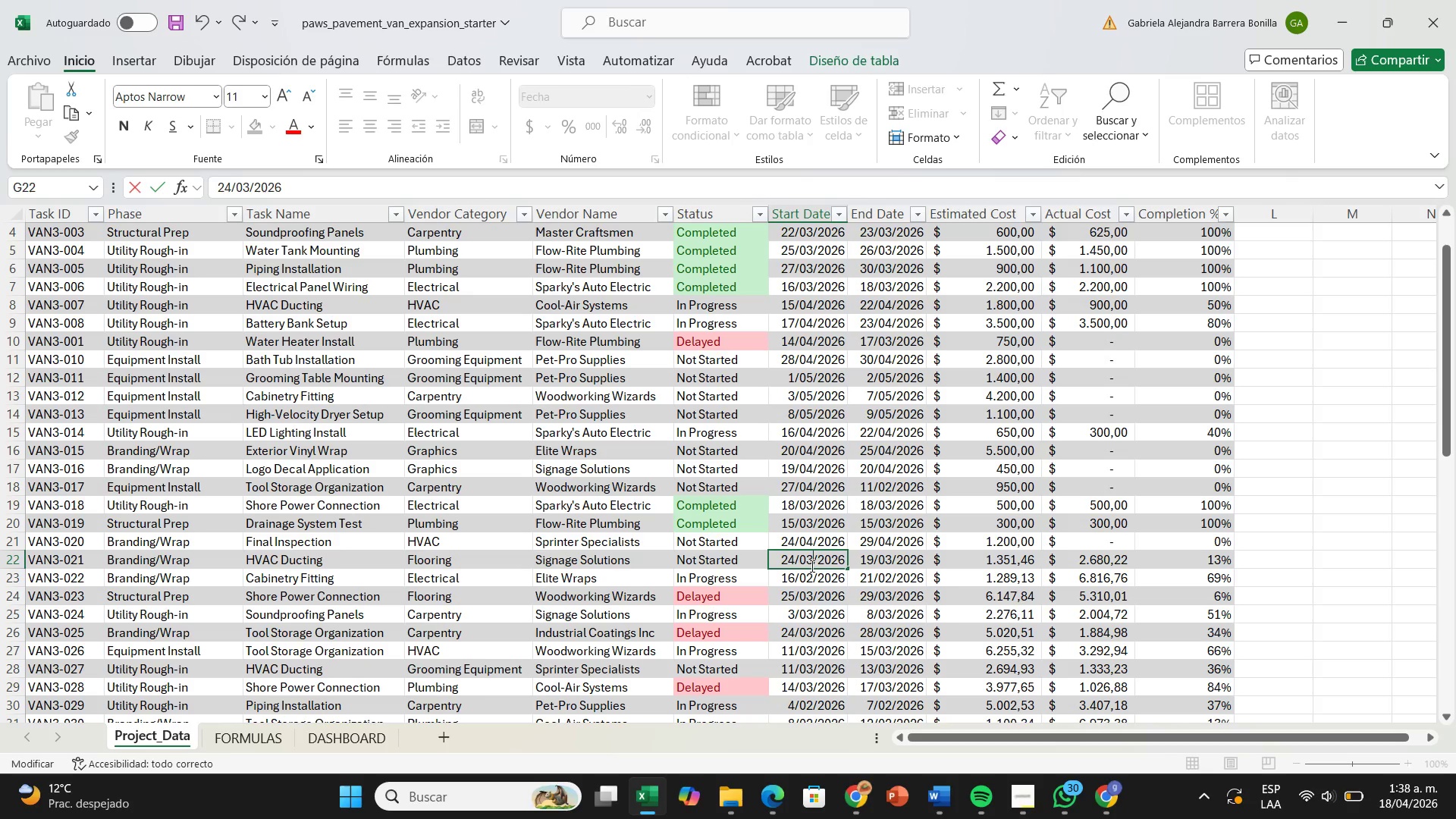 
key(Backspace)
 